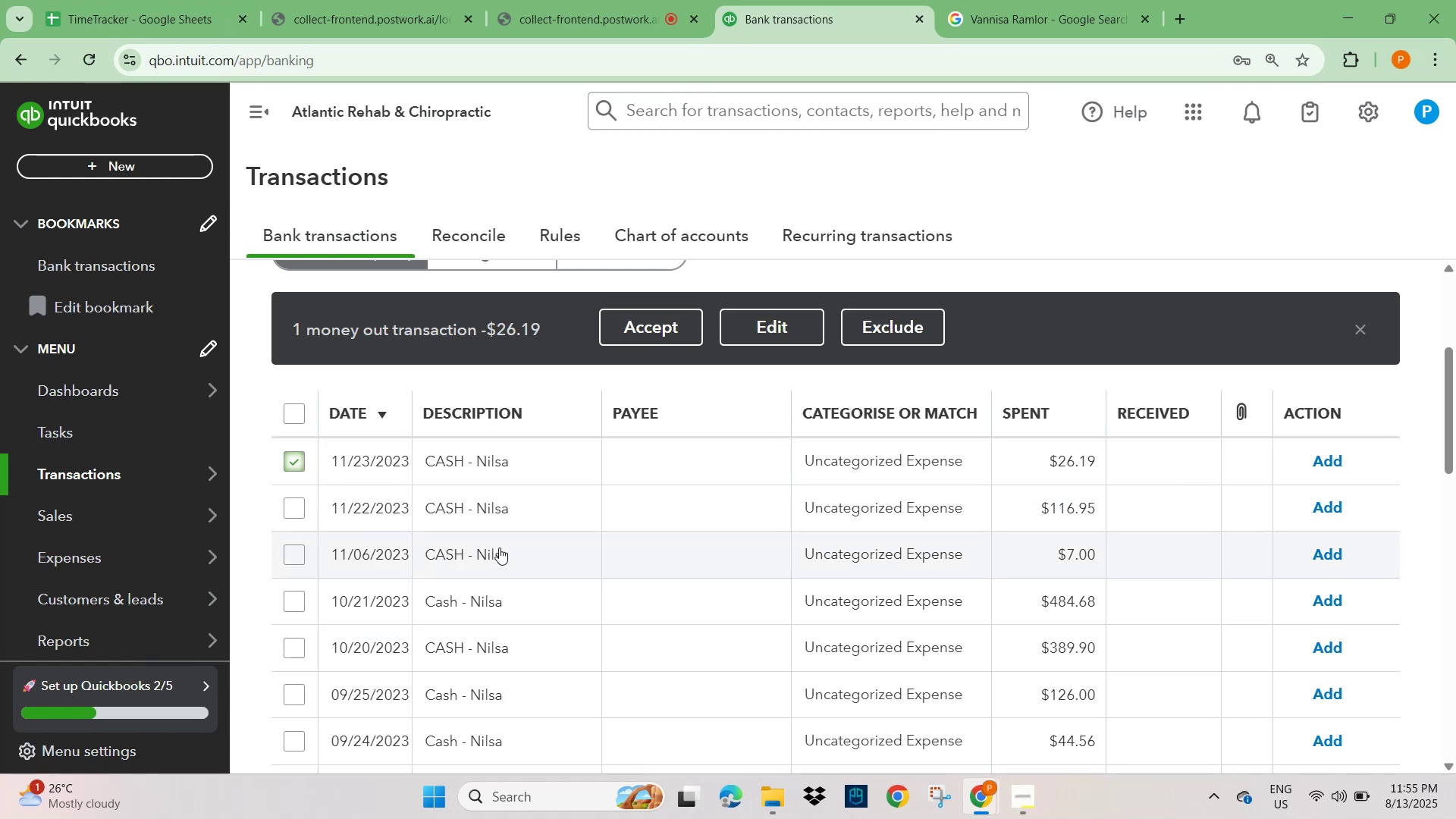 
wait(10.04)
 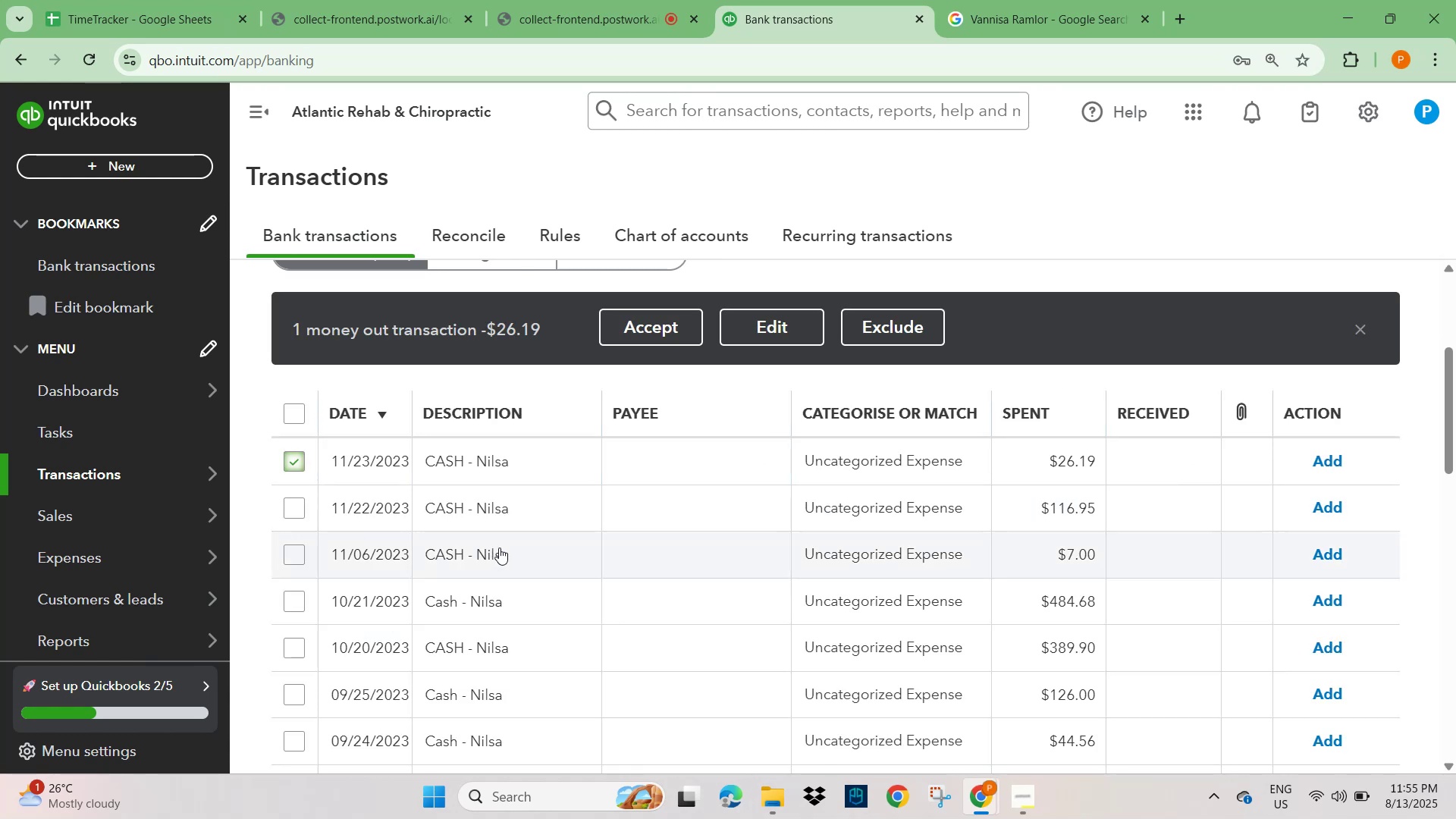 
scroll: coordinate [543, 548], scroll_direction: down, amount: 20.0
 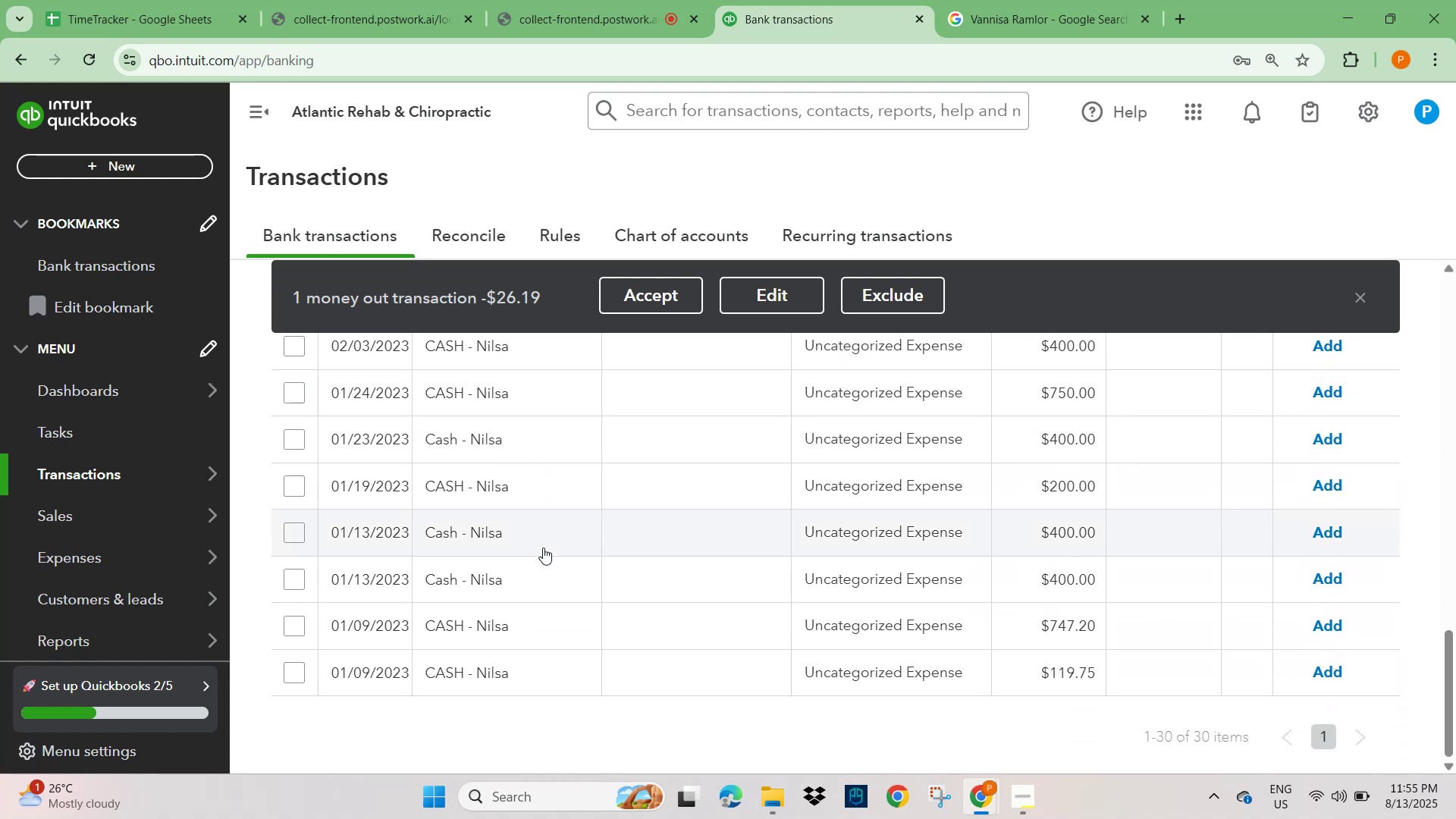 
scroll: coordinate [543, 548], scroll_direction: up, amount: 10.0
 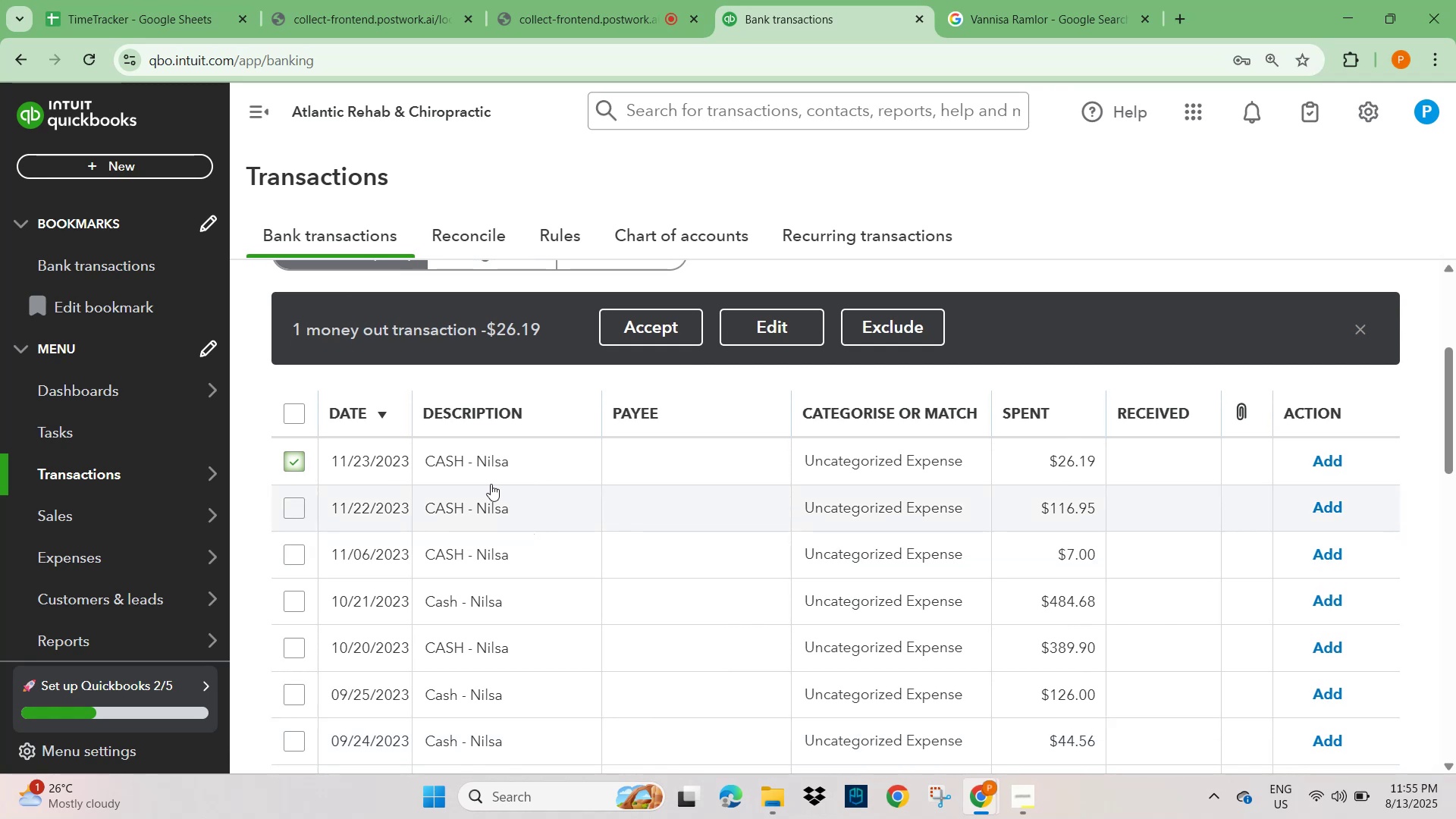 
left_click([480, 470])
 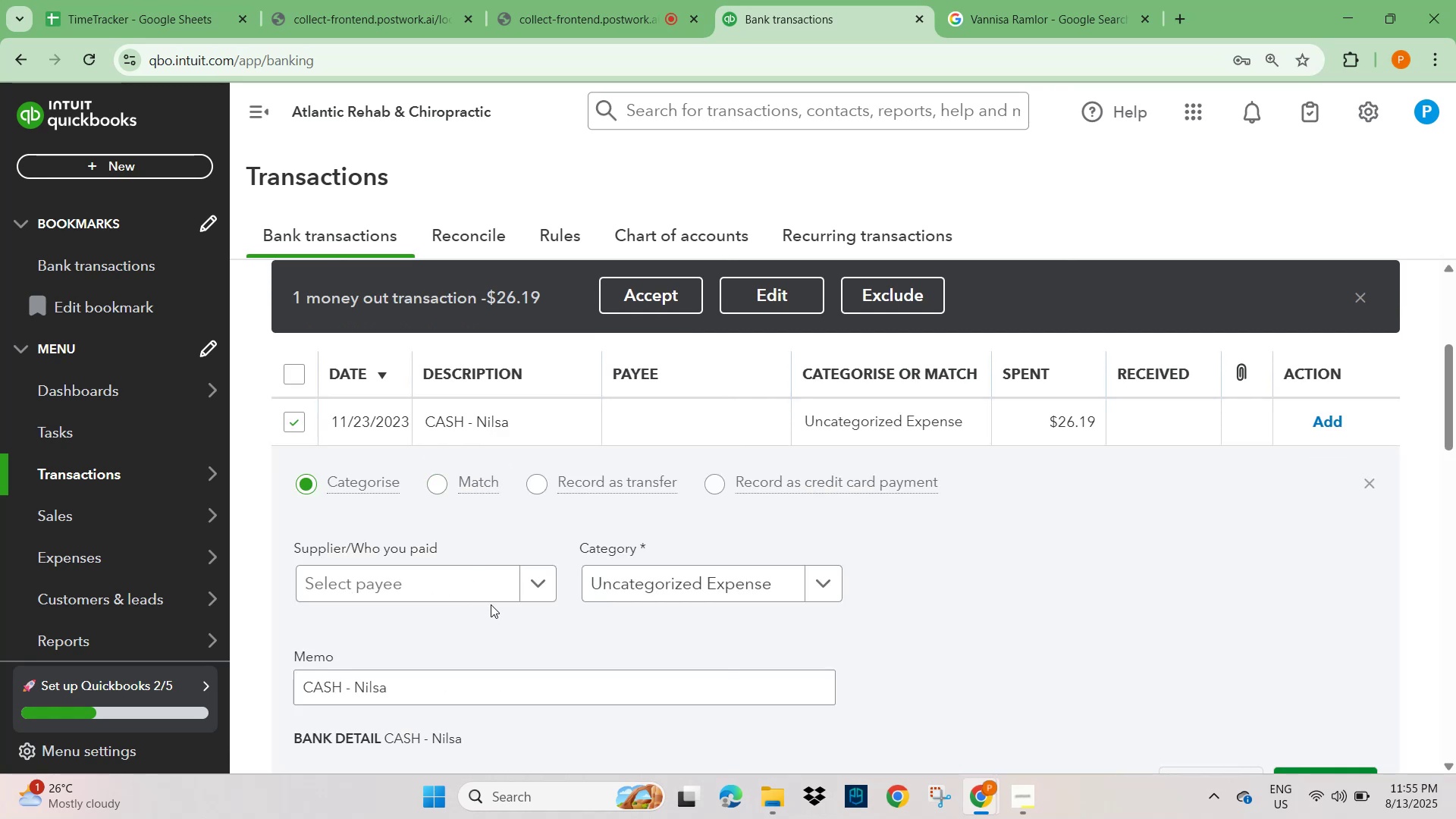 
scroll: coordinate [422, 614], scroll_direction: down, amount: 1.0
 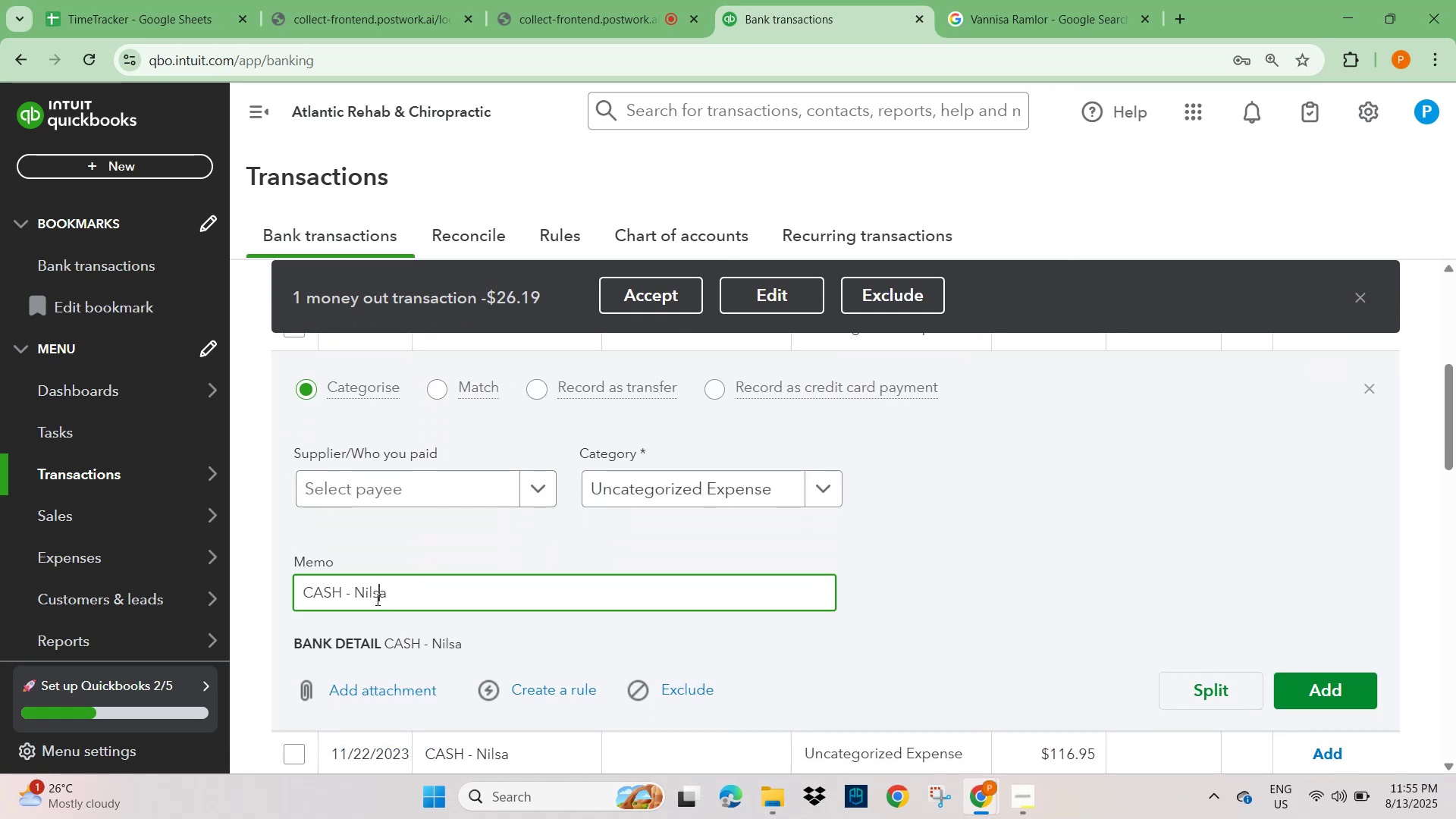 
double_click([376, 599])
 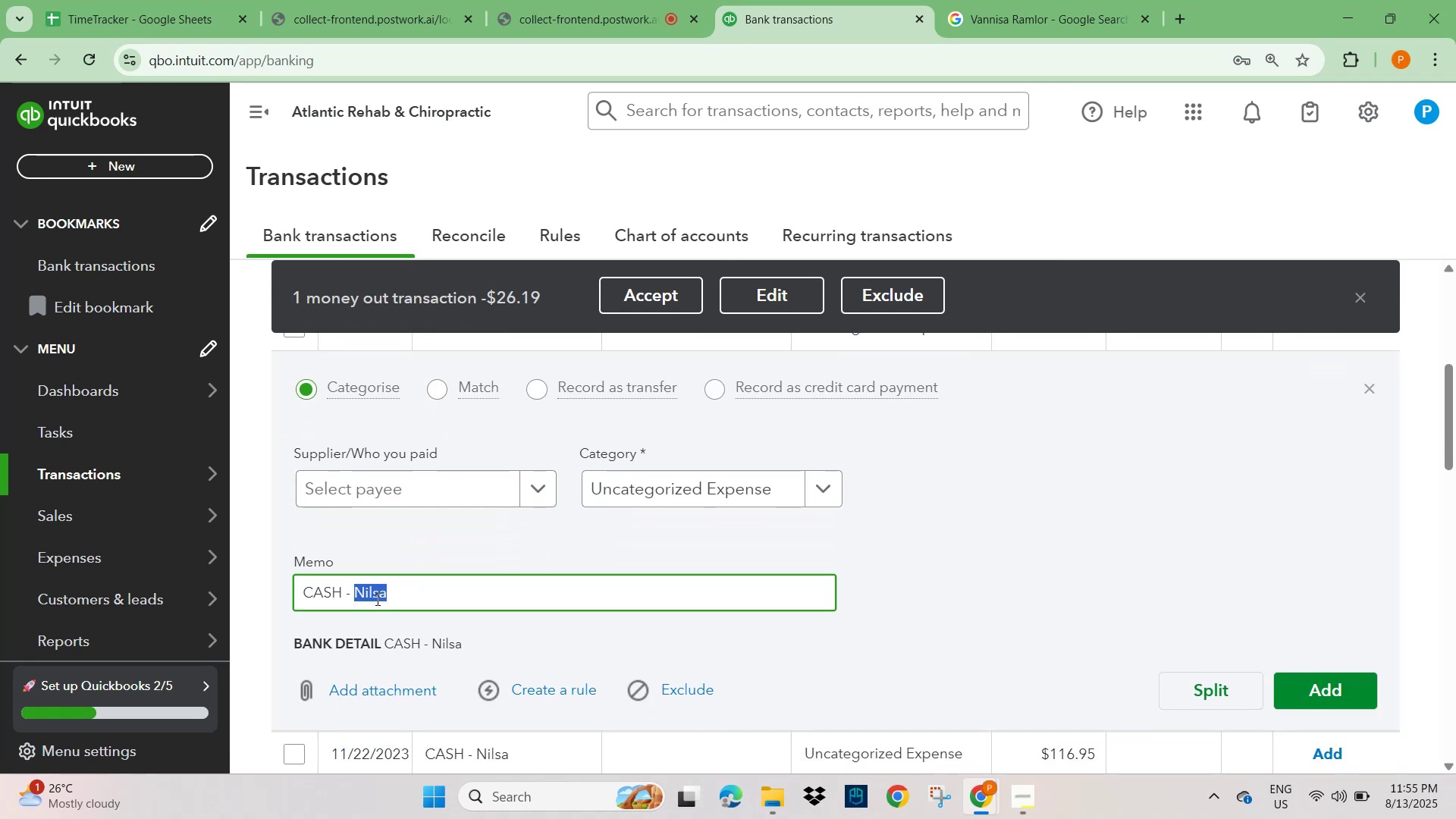 
key(Control+C)
 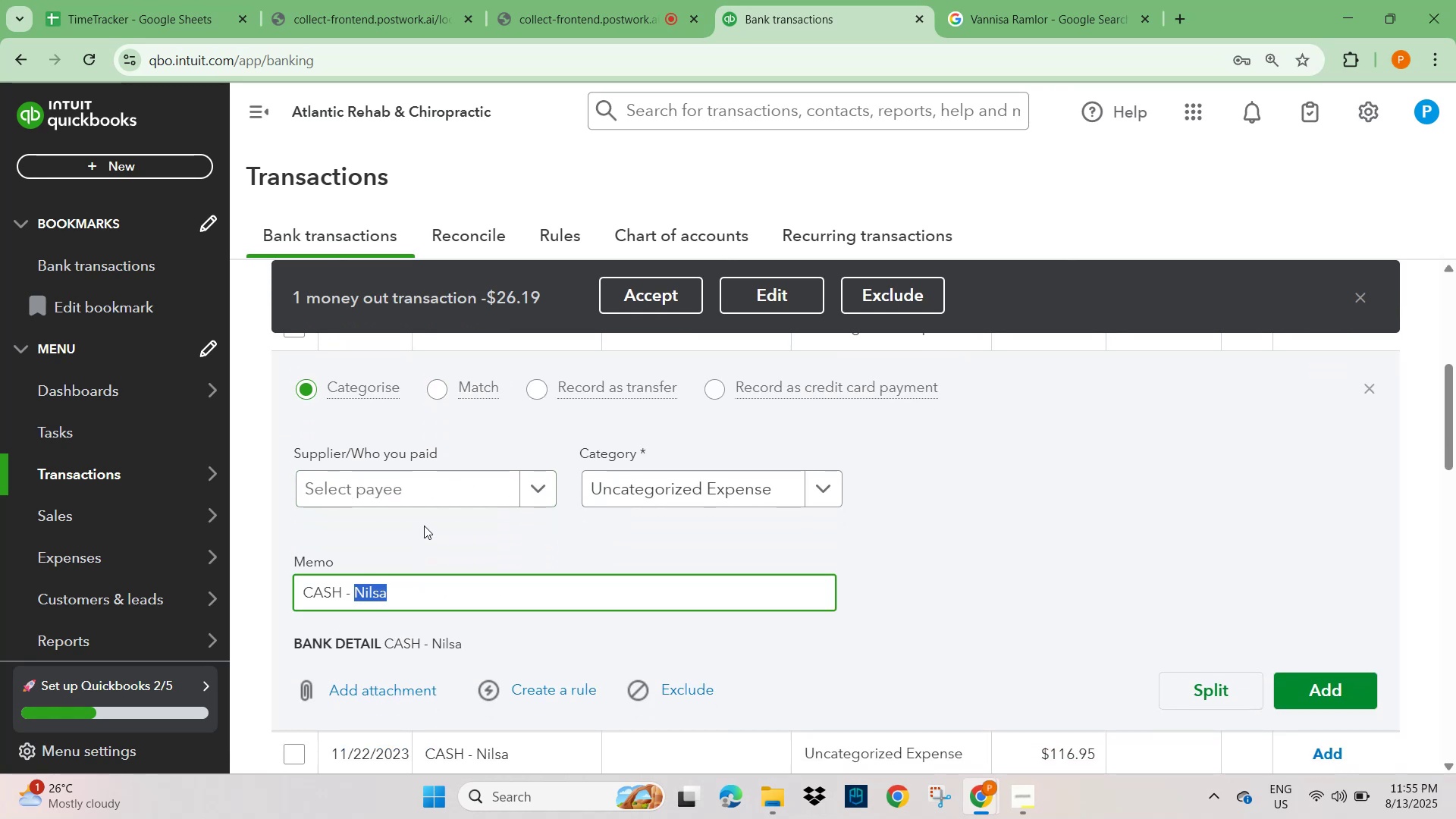 
scroll: coordinate [431, 507], scroll_direction: up, amount: 4.0
 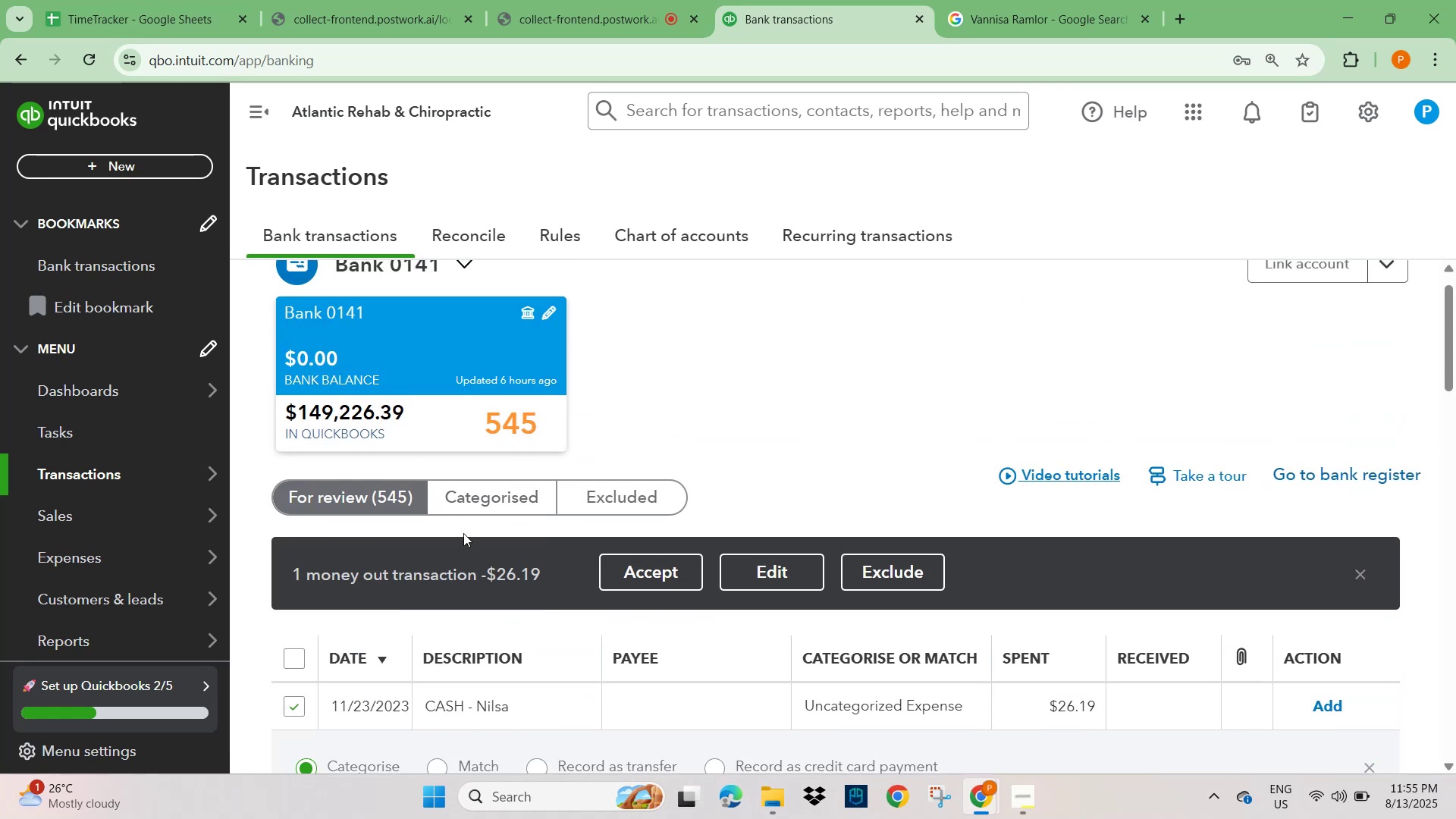 
scroll: coordinate [463, 560], scroll_direction: down, amount: 3.0
 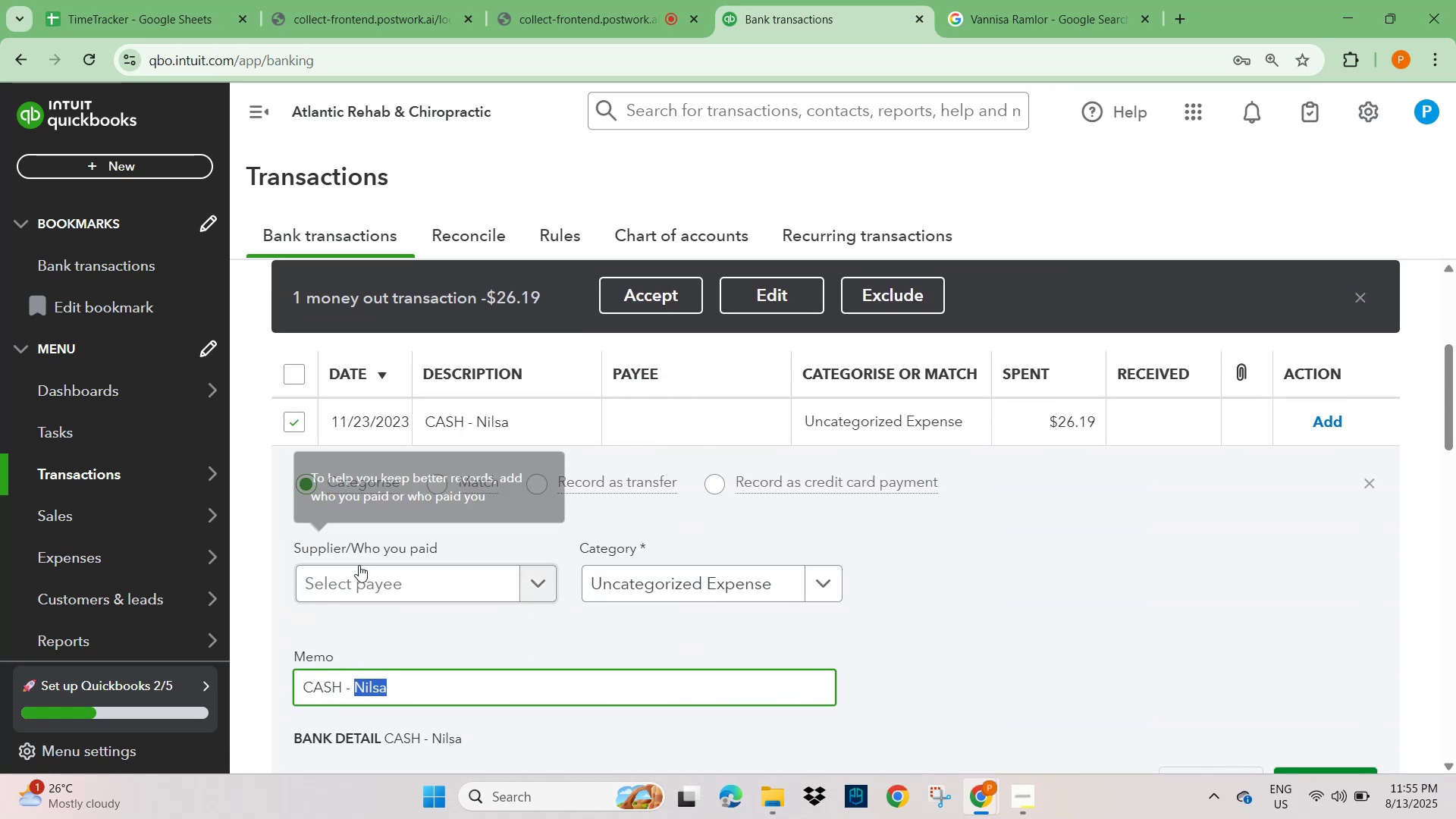 
left_click([359, 576])
 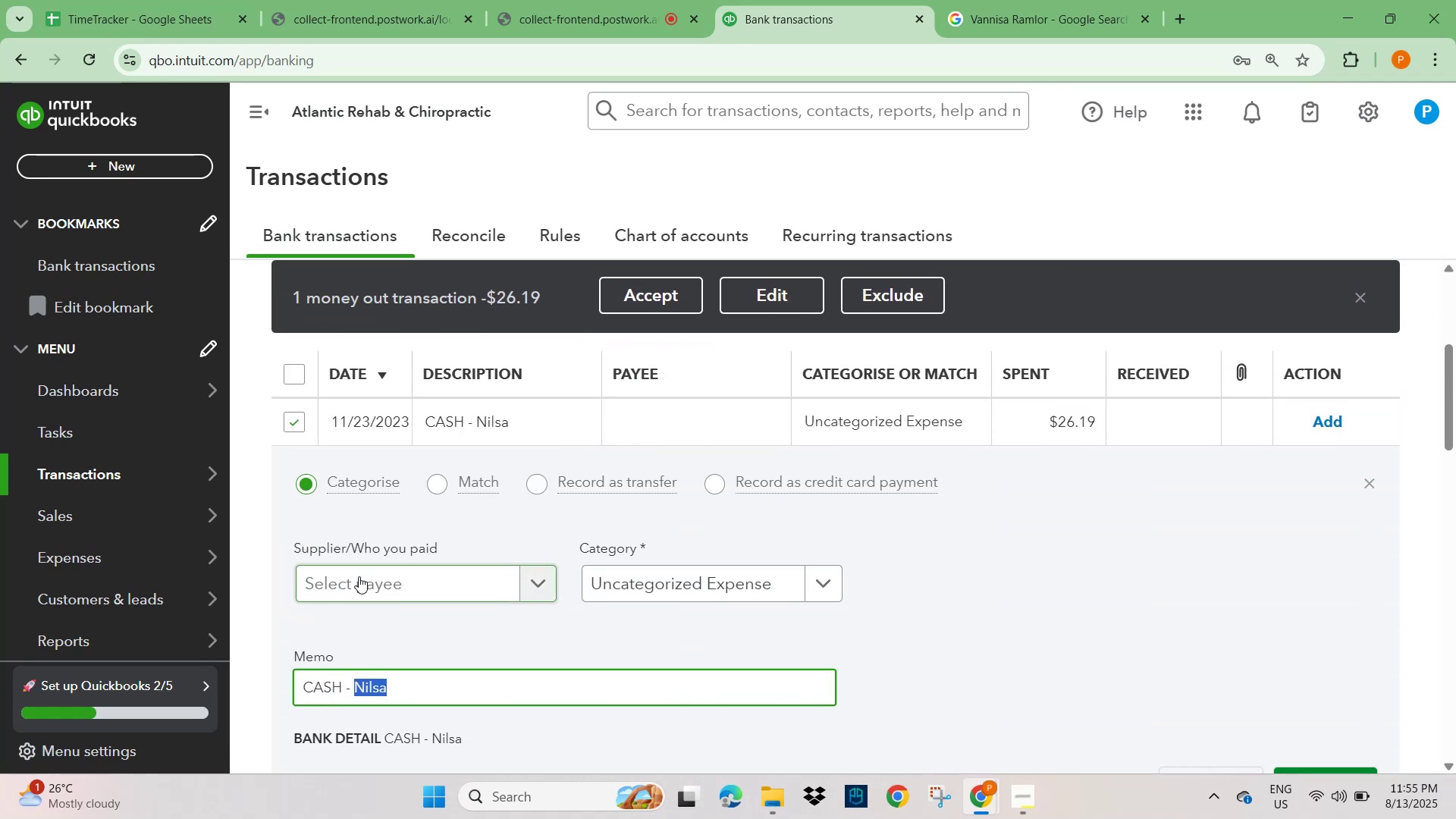 
key(Control+V)
 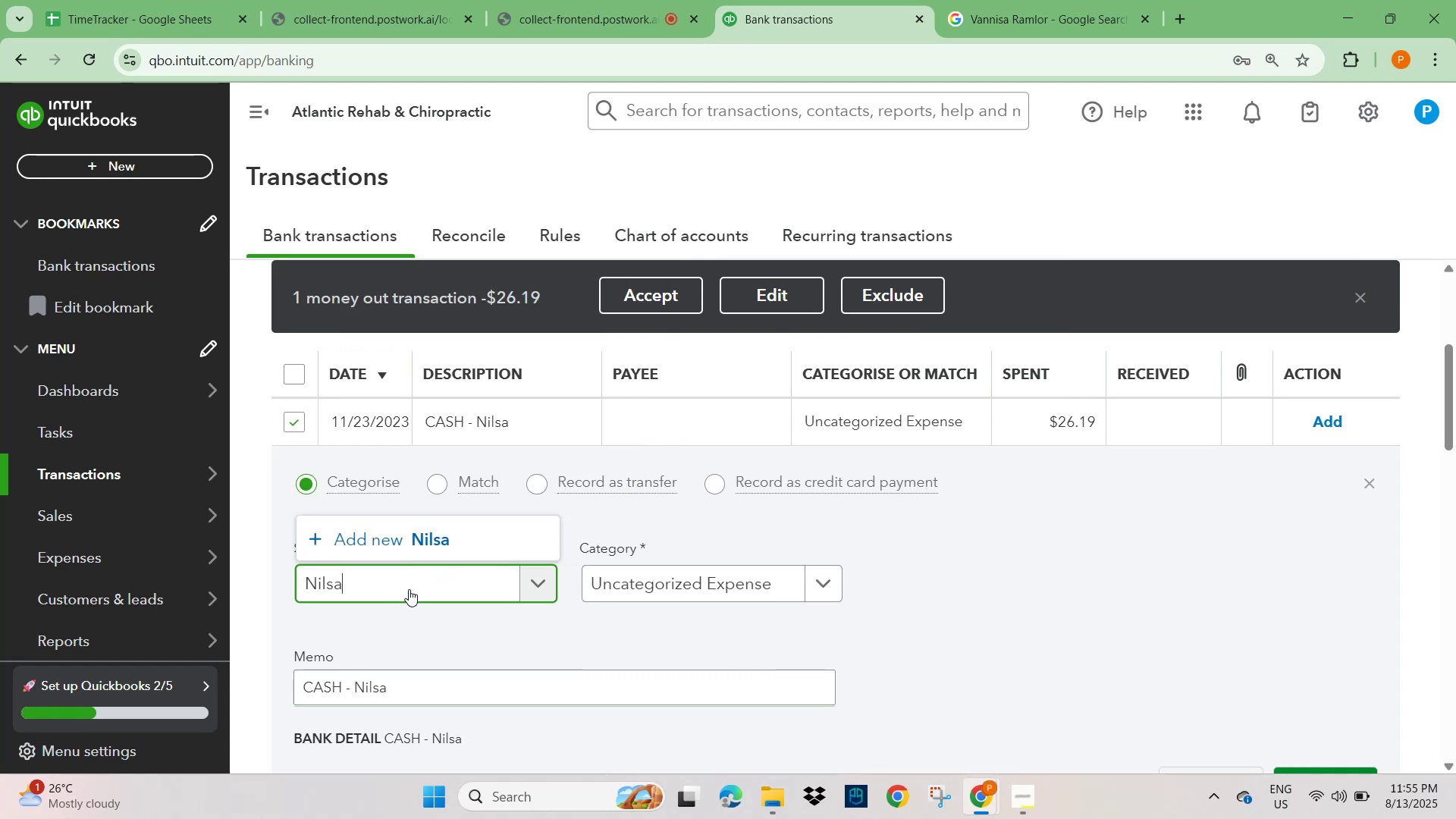 
left_click([444, 547])
 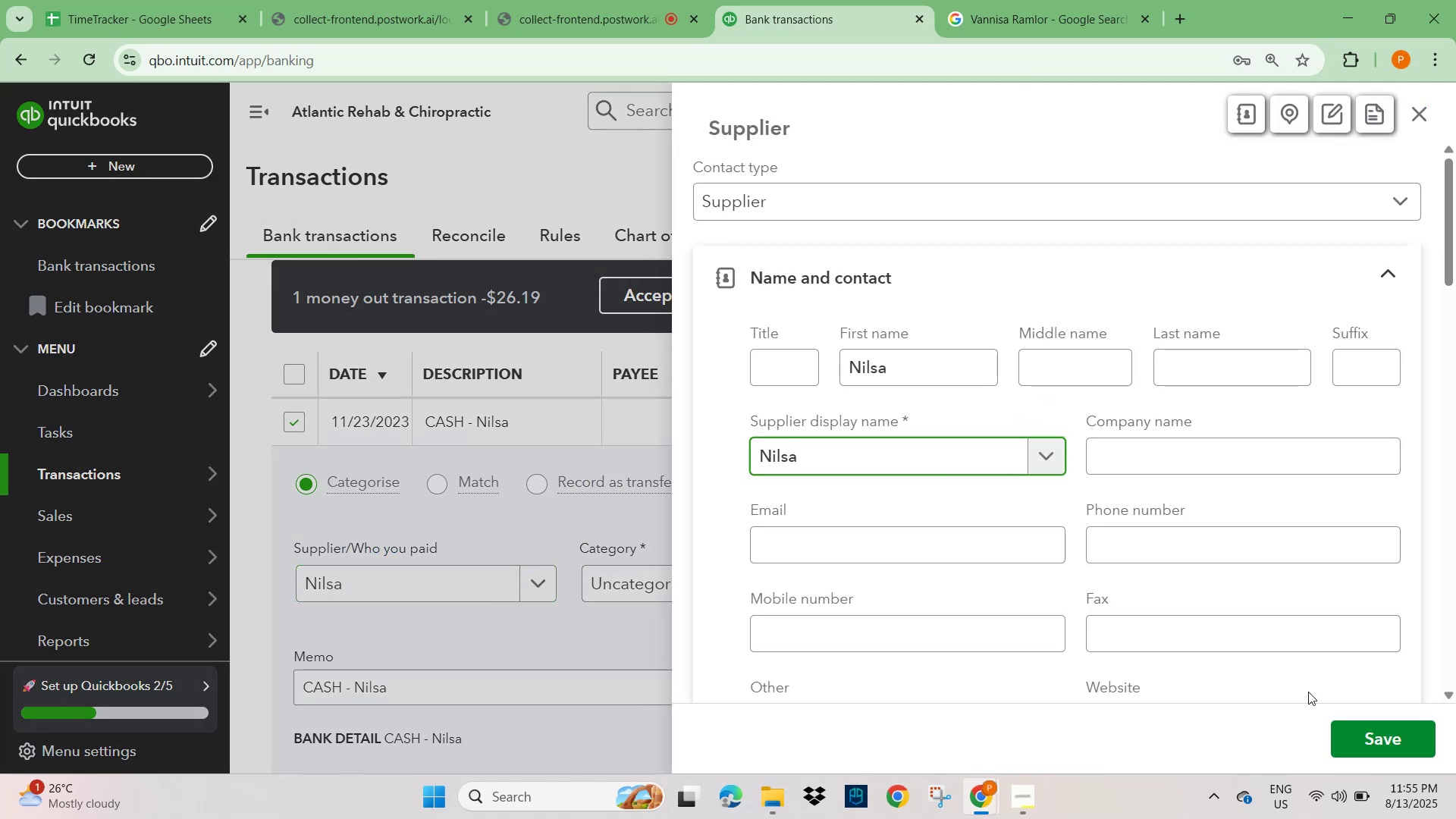 
left_click([1381, 750])
 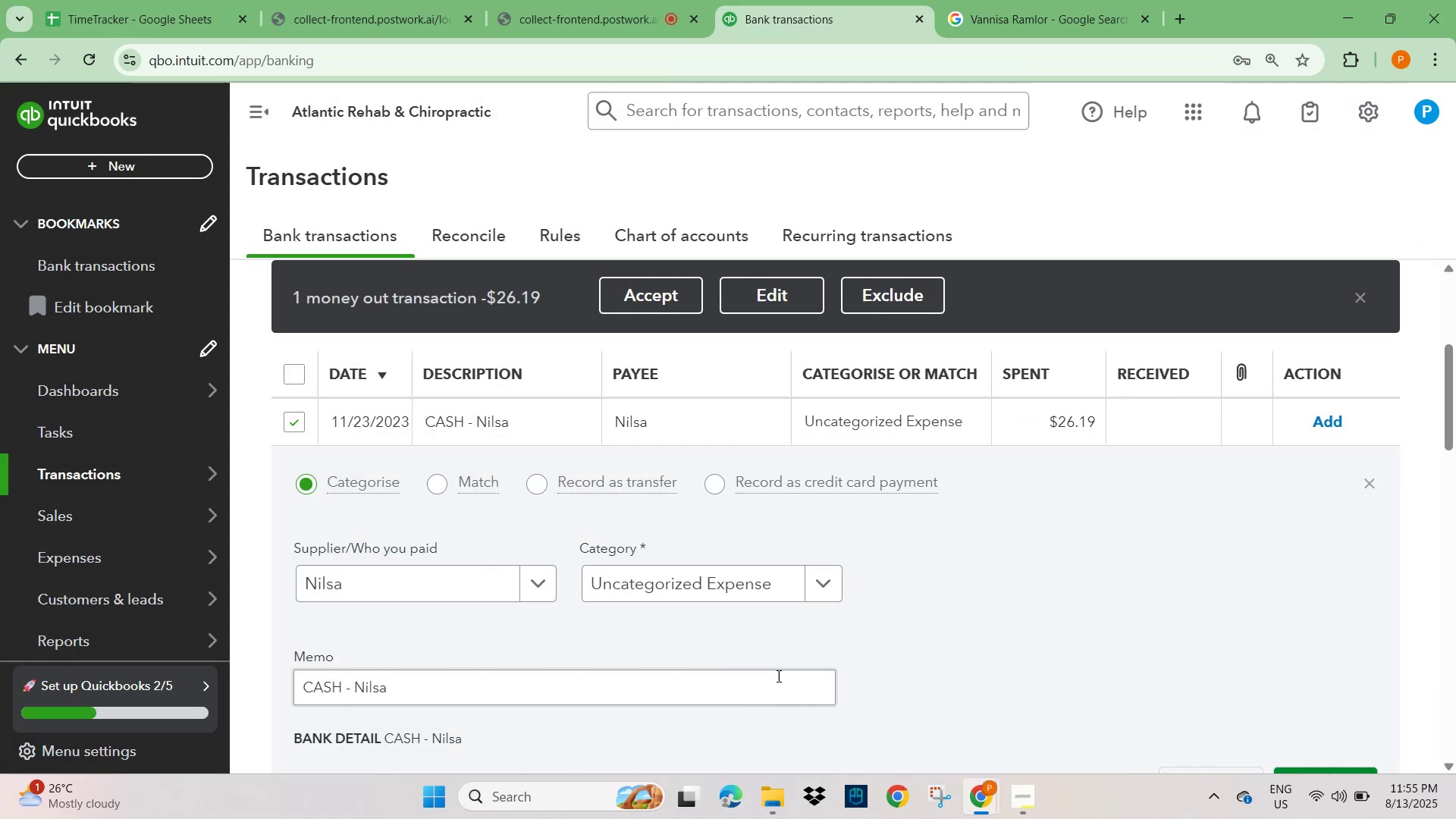 
scroll: coordinate [494, 636], scroll_direction: down, amount: 6.0
 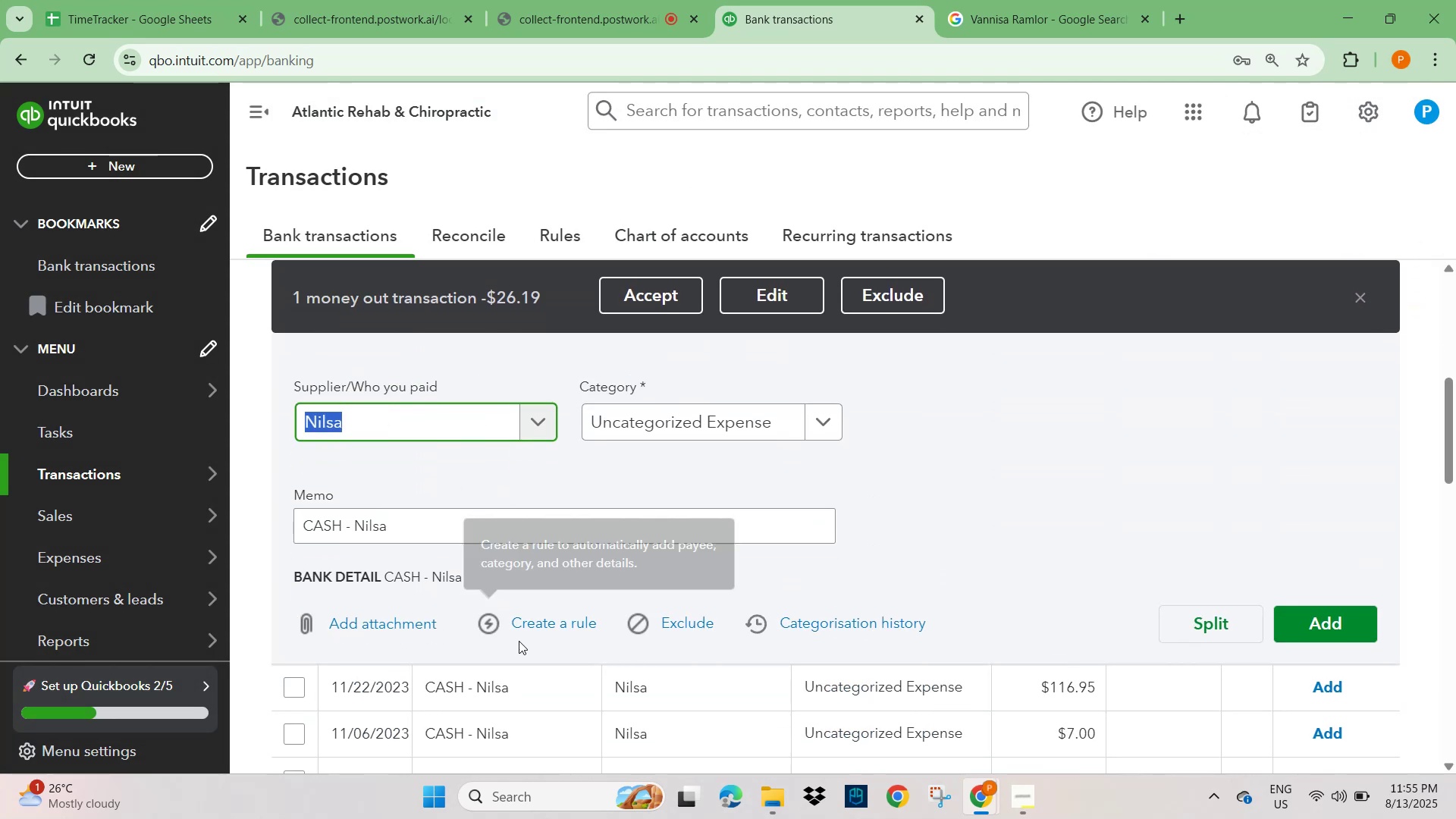 
left_click([547, 626])
 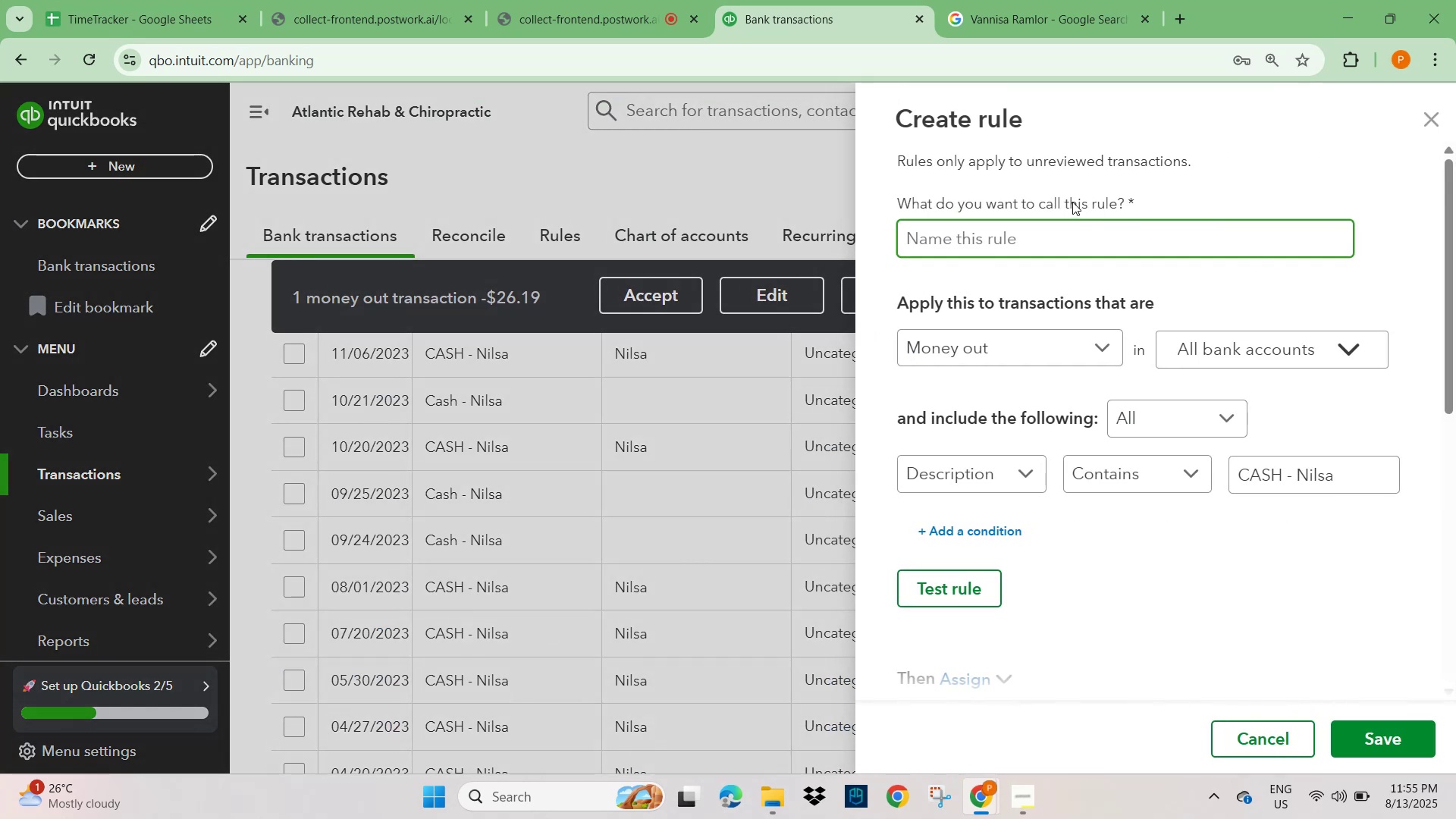 
left_click([1042, 228])
 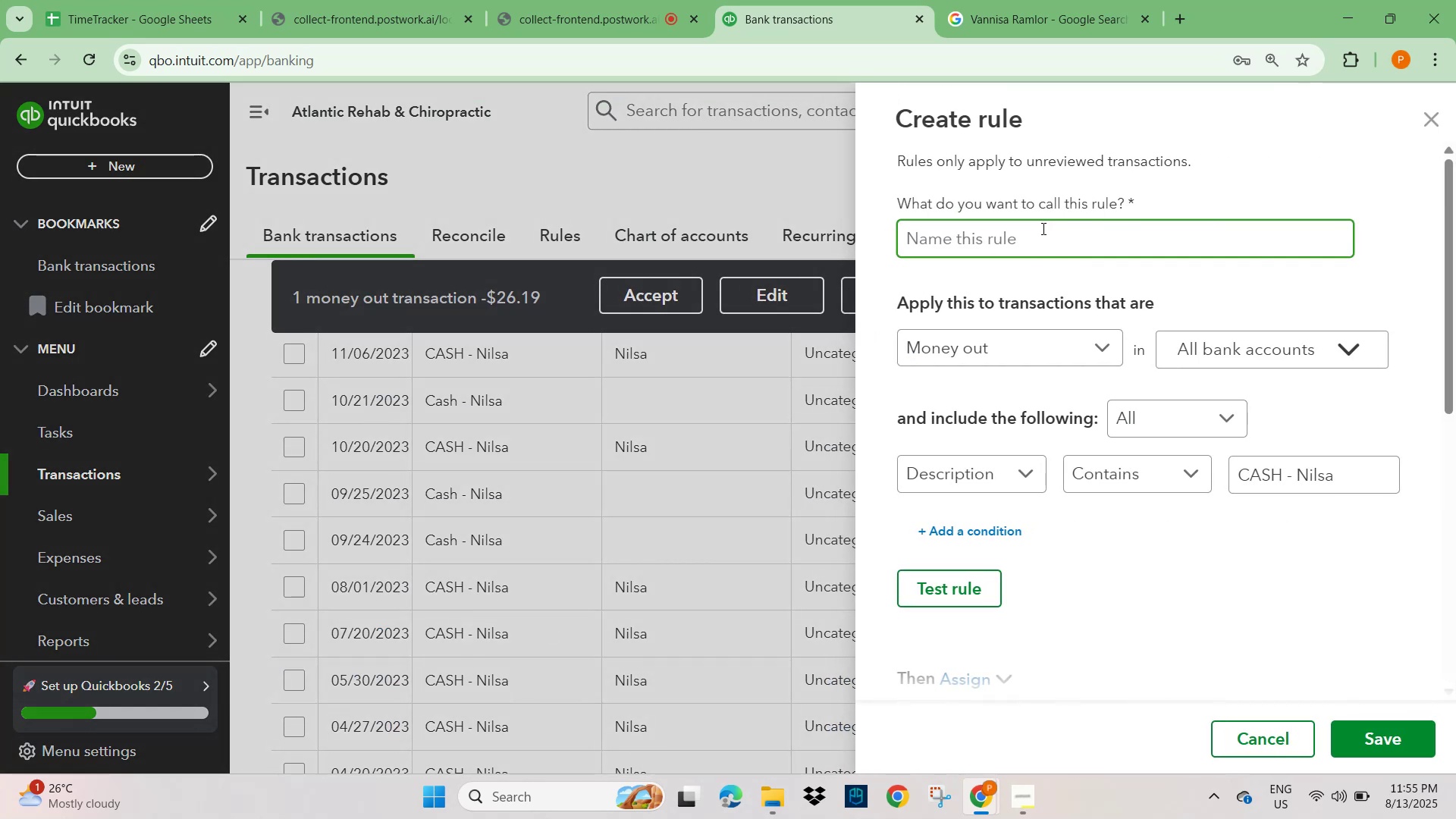 
key(Control+V)
 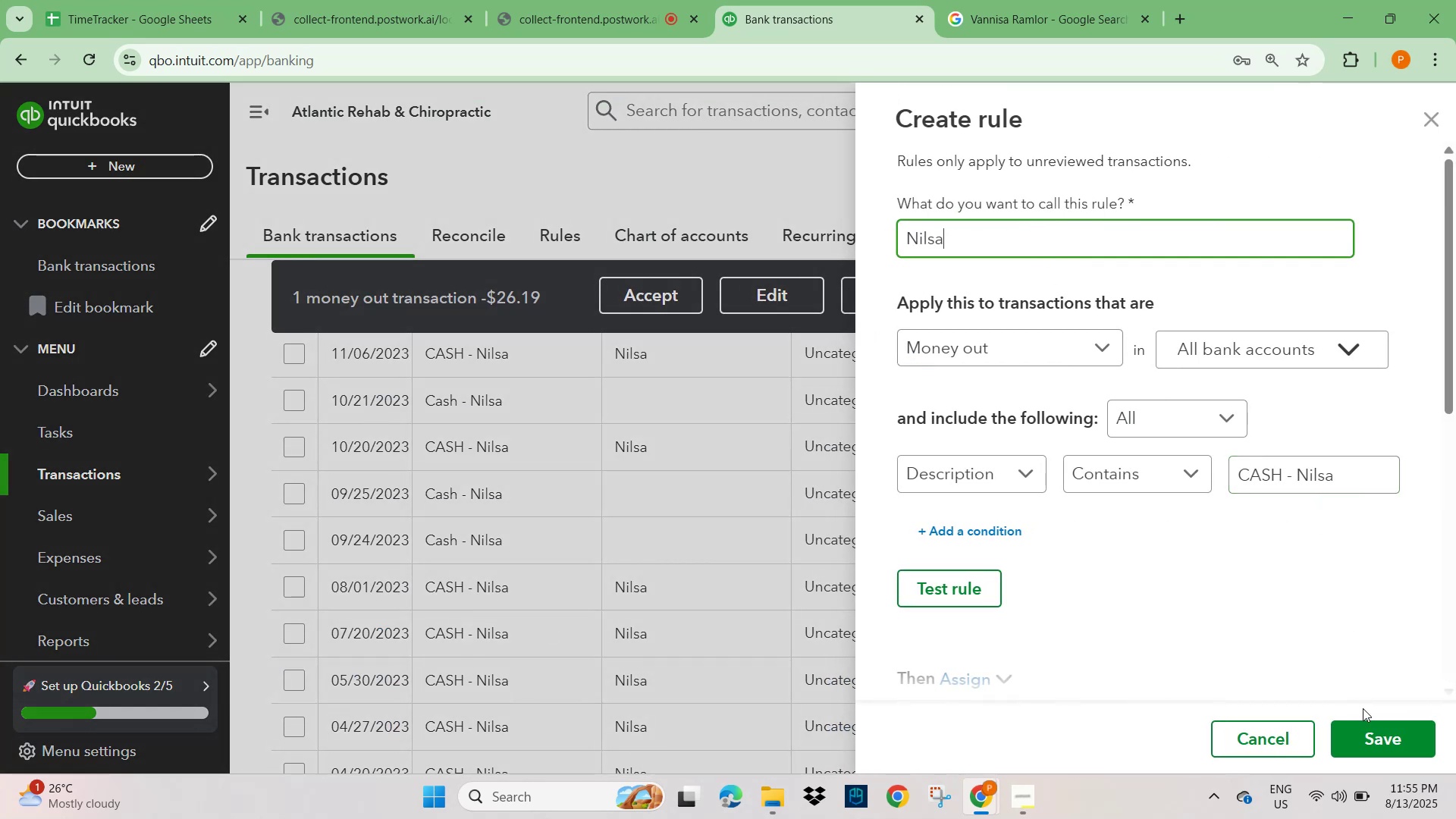 
scroll: coordinate [1247, 586], scroll_direction: down, amount: 4.0
 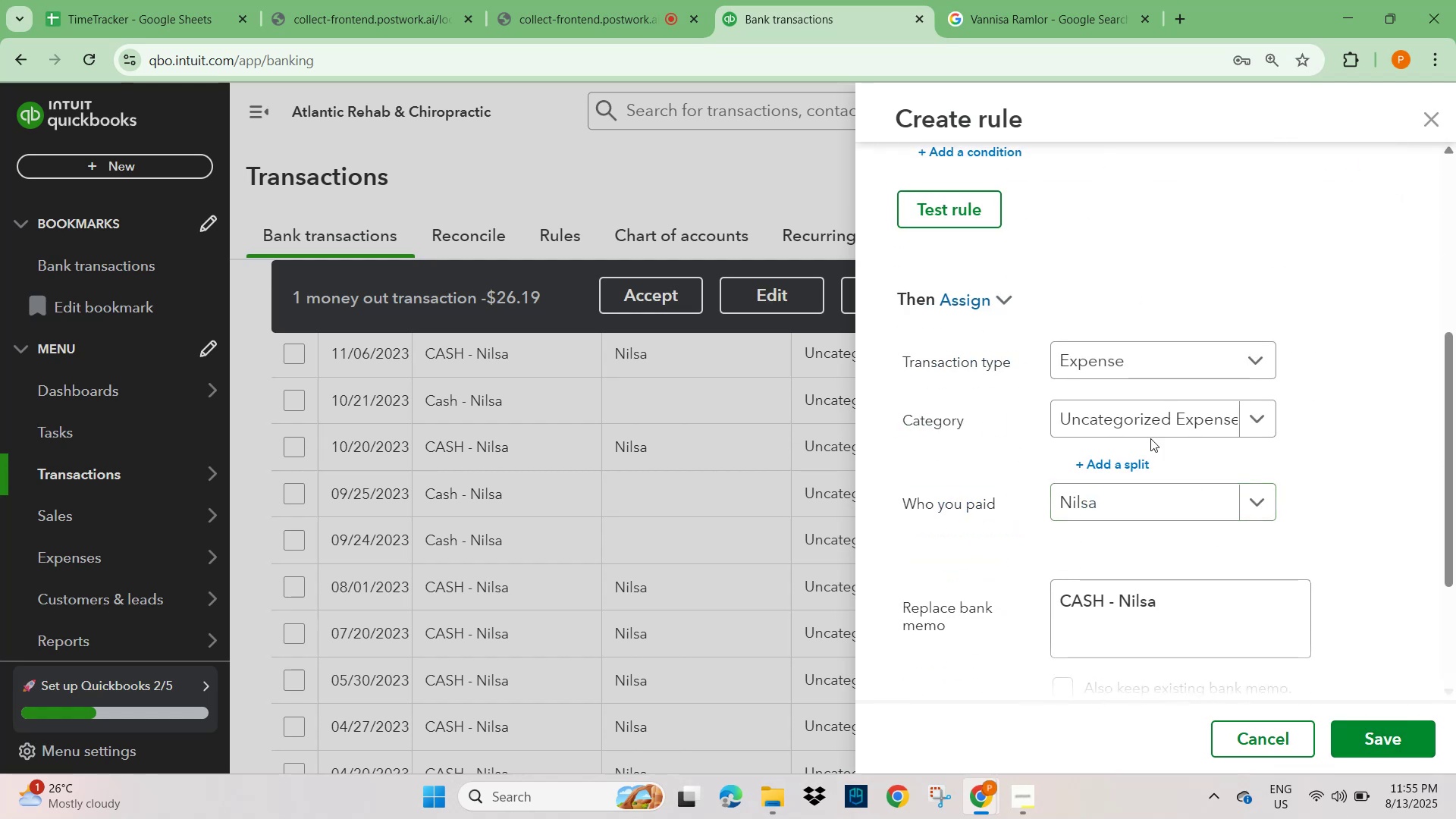 
left_click([1143, 424])
 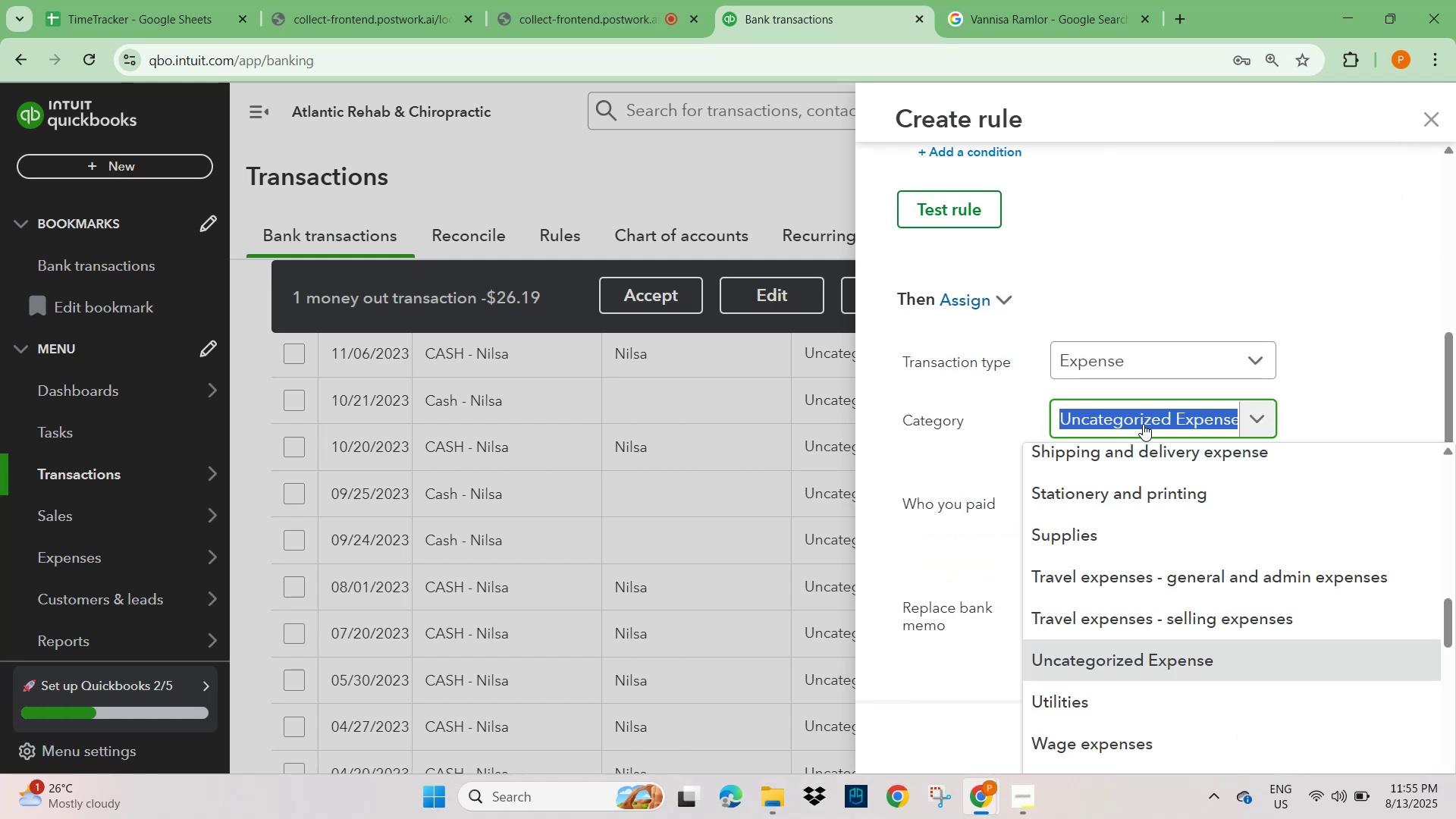 
type(wag)
 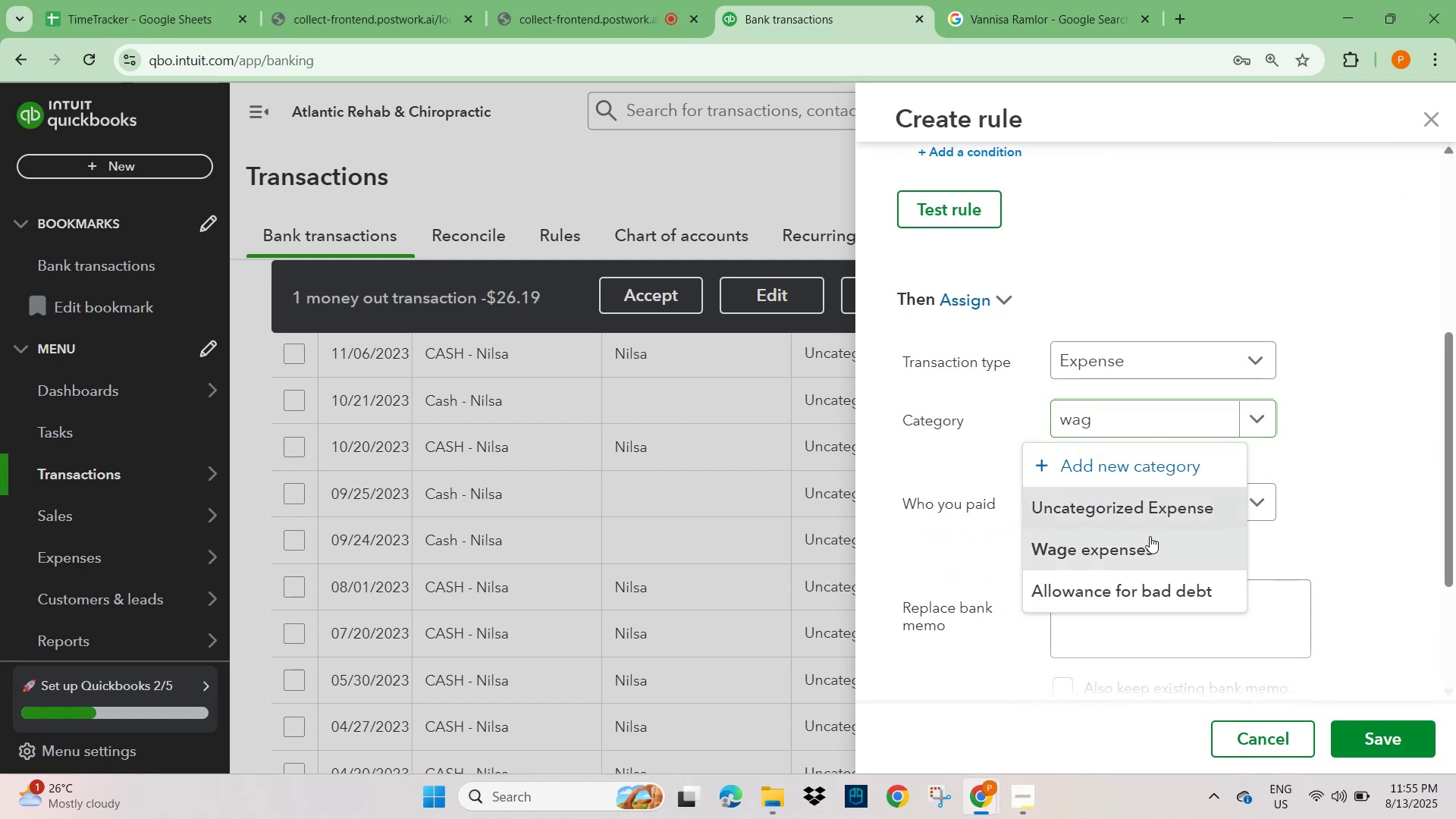 
left_click([1328, 454])
 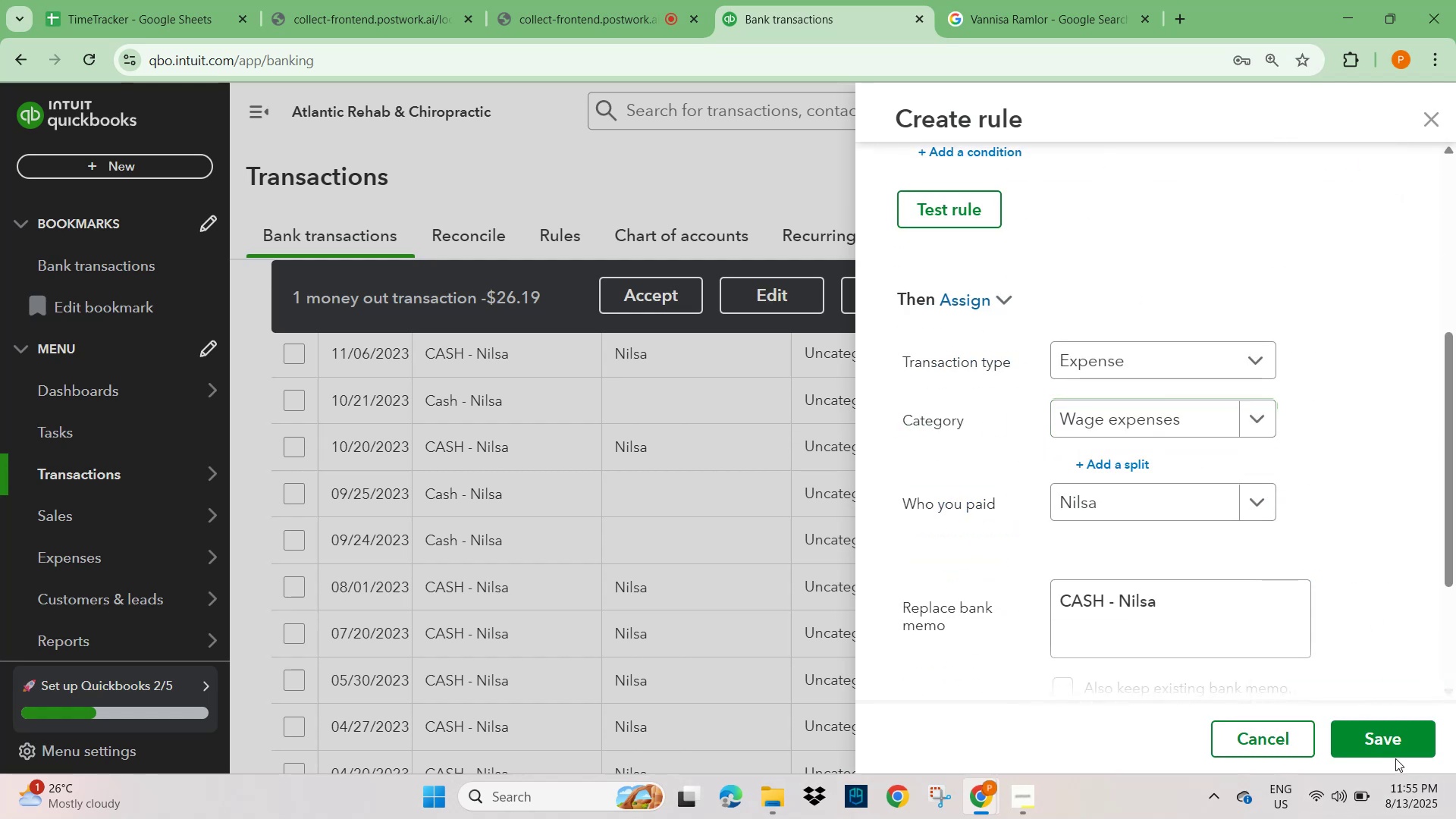 
left_click([1402, 733])
 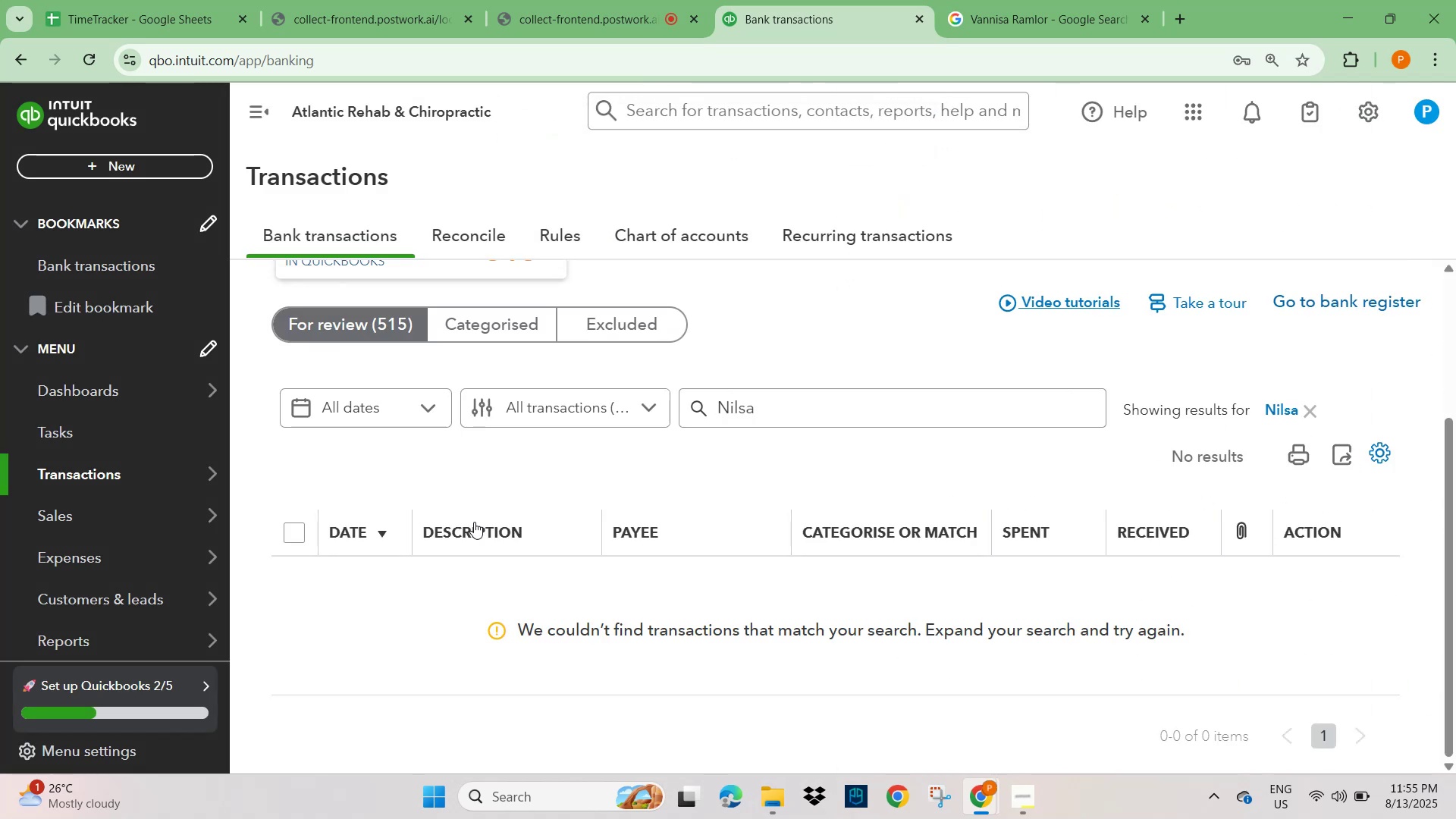 
wait(6.96)
 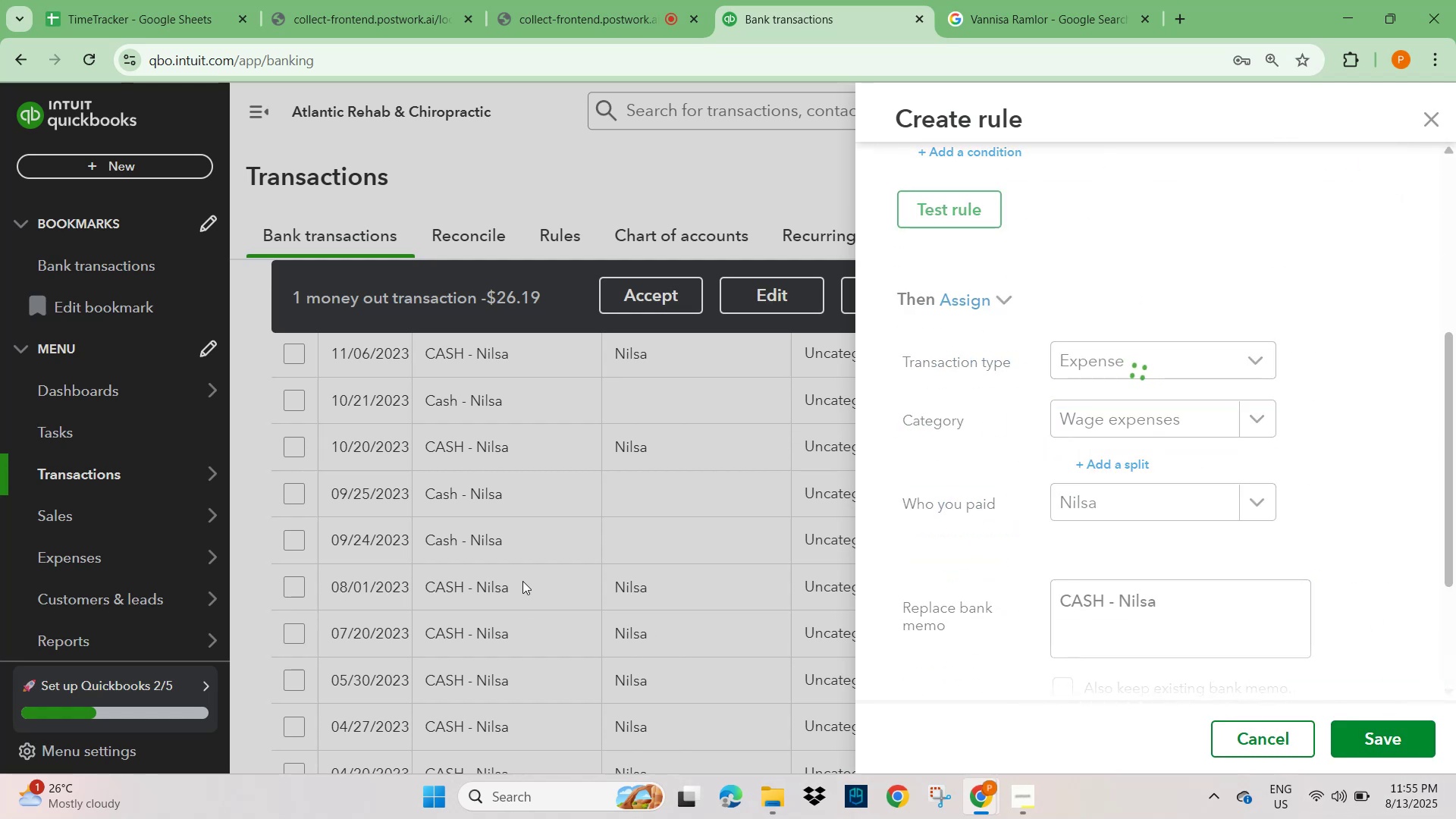 
left_click([362, 325])
 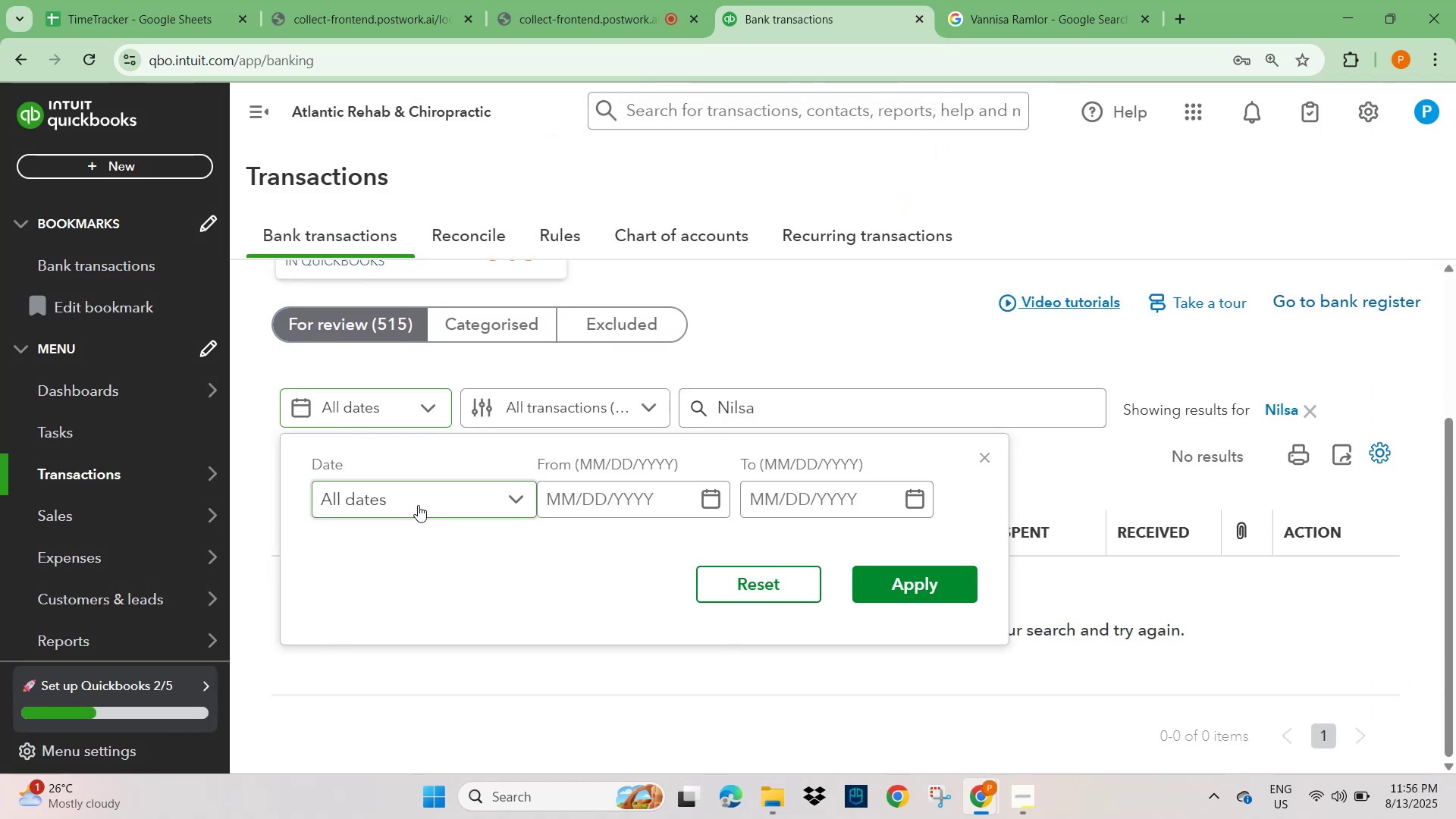 
wait(5.61)
 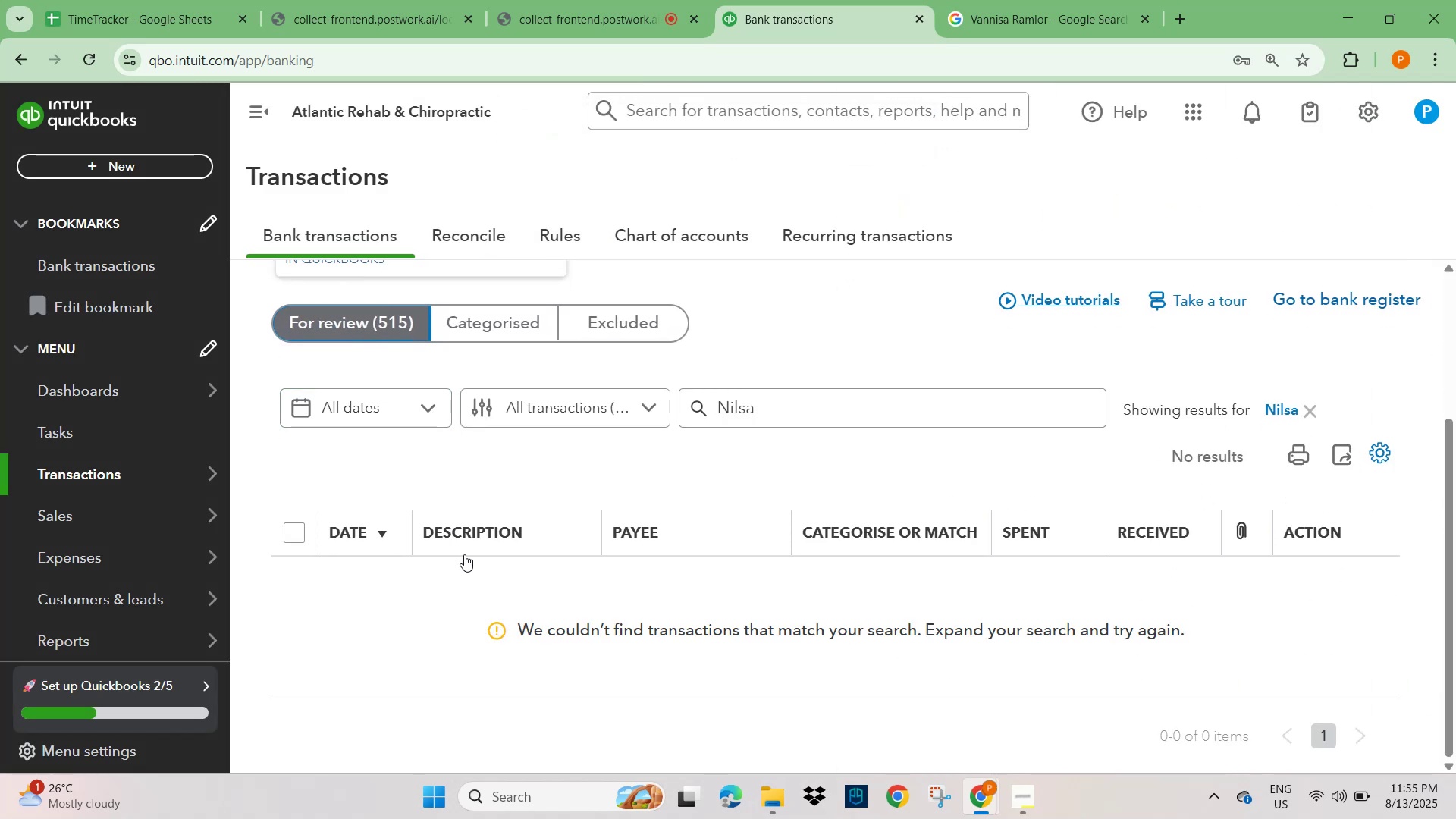 
left_click([1306, 408])
 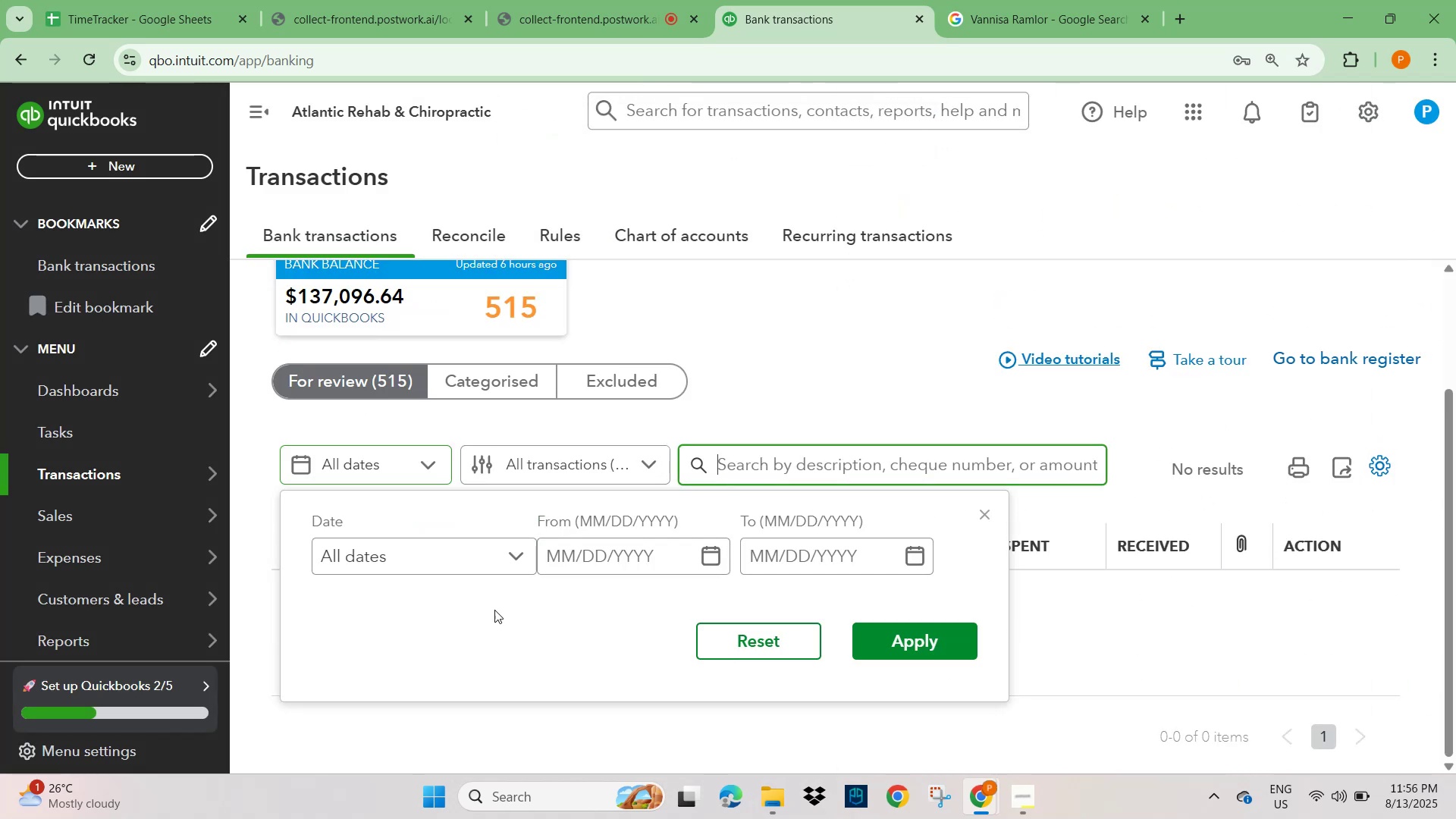 
scroll: coordinate [535, 617], scroll_direction: down, amount: 1.0
 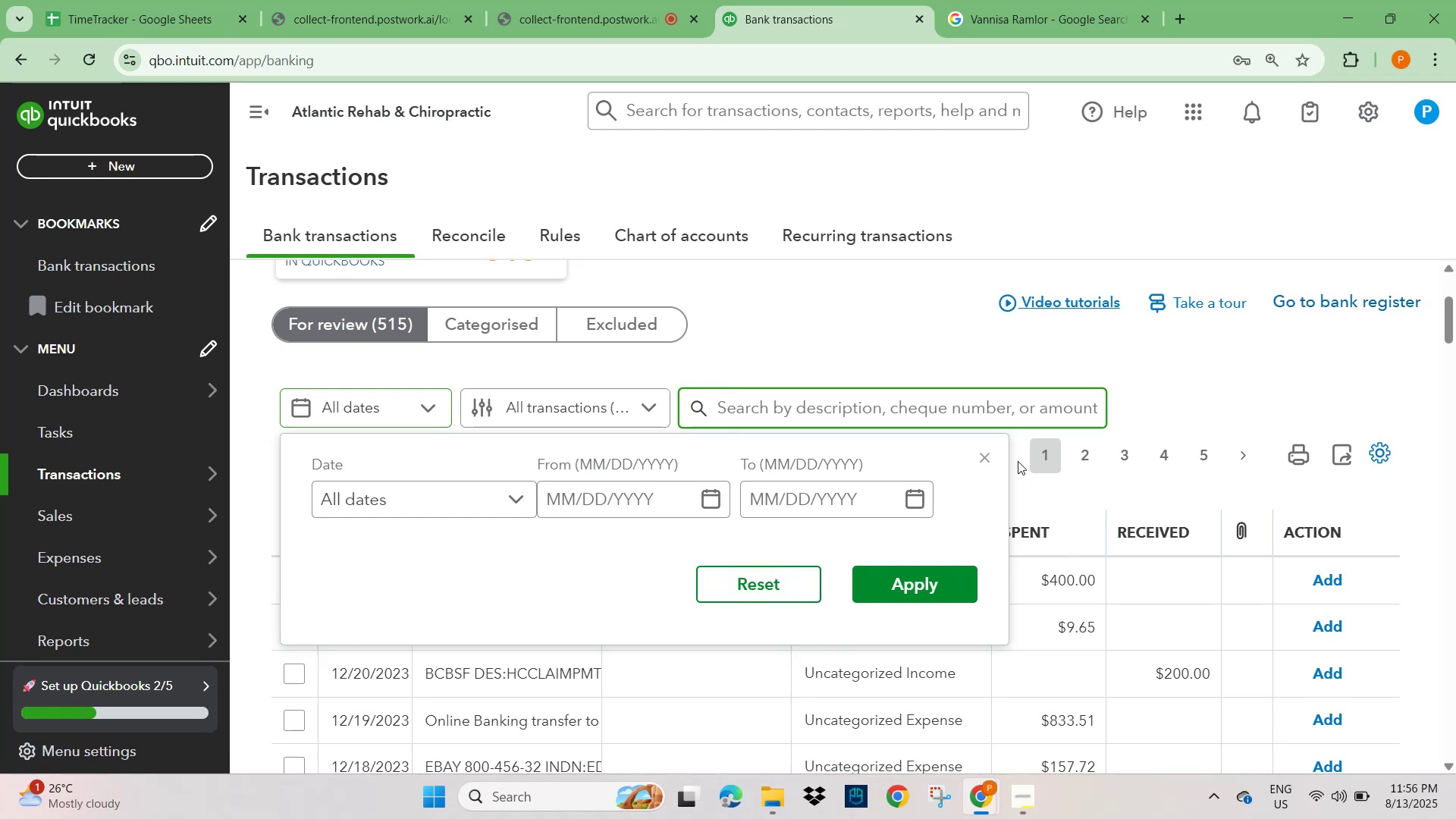 
left_click([987, 459])
 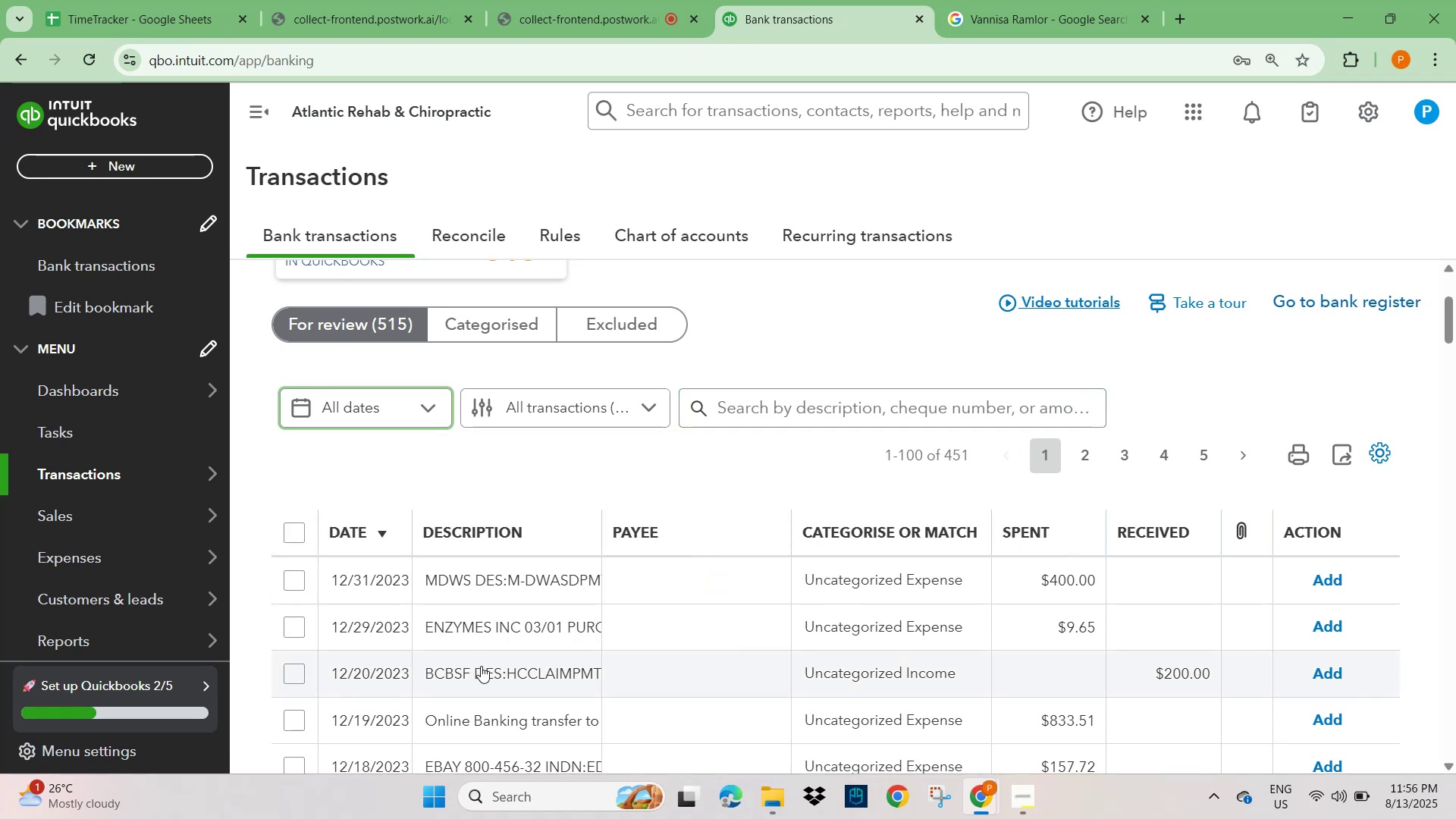 
scroll: coordinate [478, 631], scroll_direction: down, amount: 9.0
 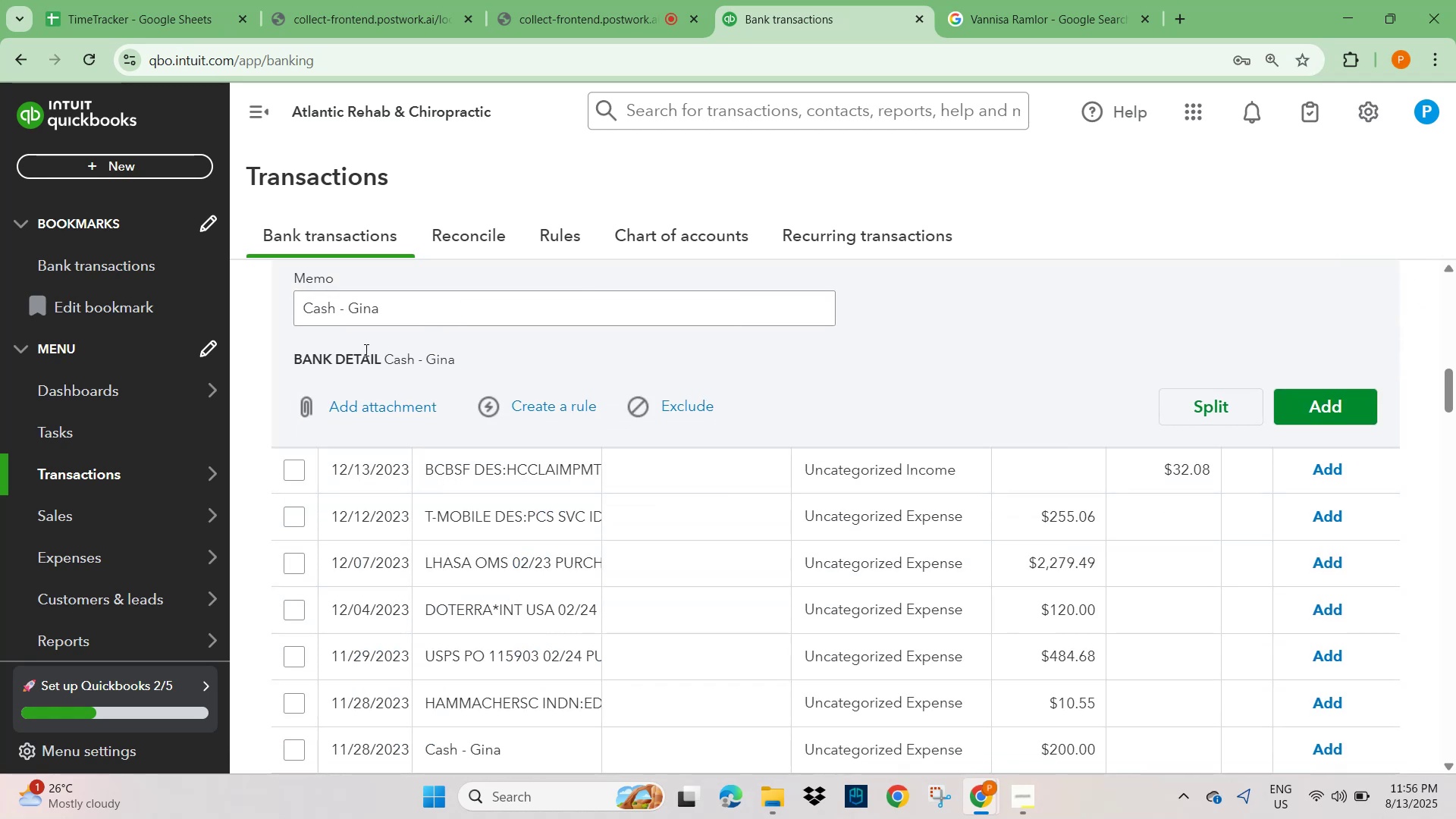 
double_click([362, 309])
 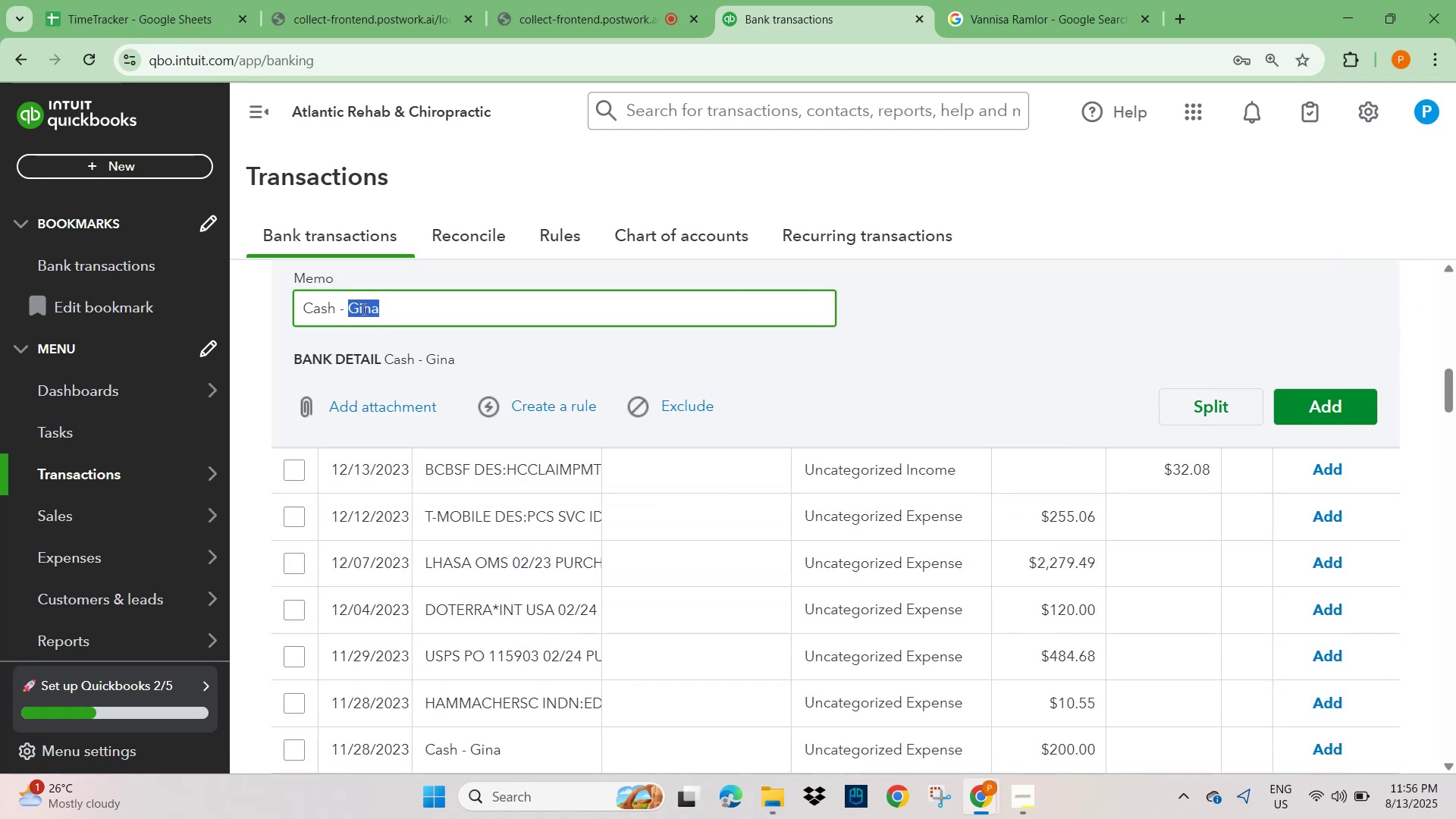 
key(Control+C)
 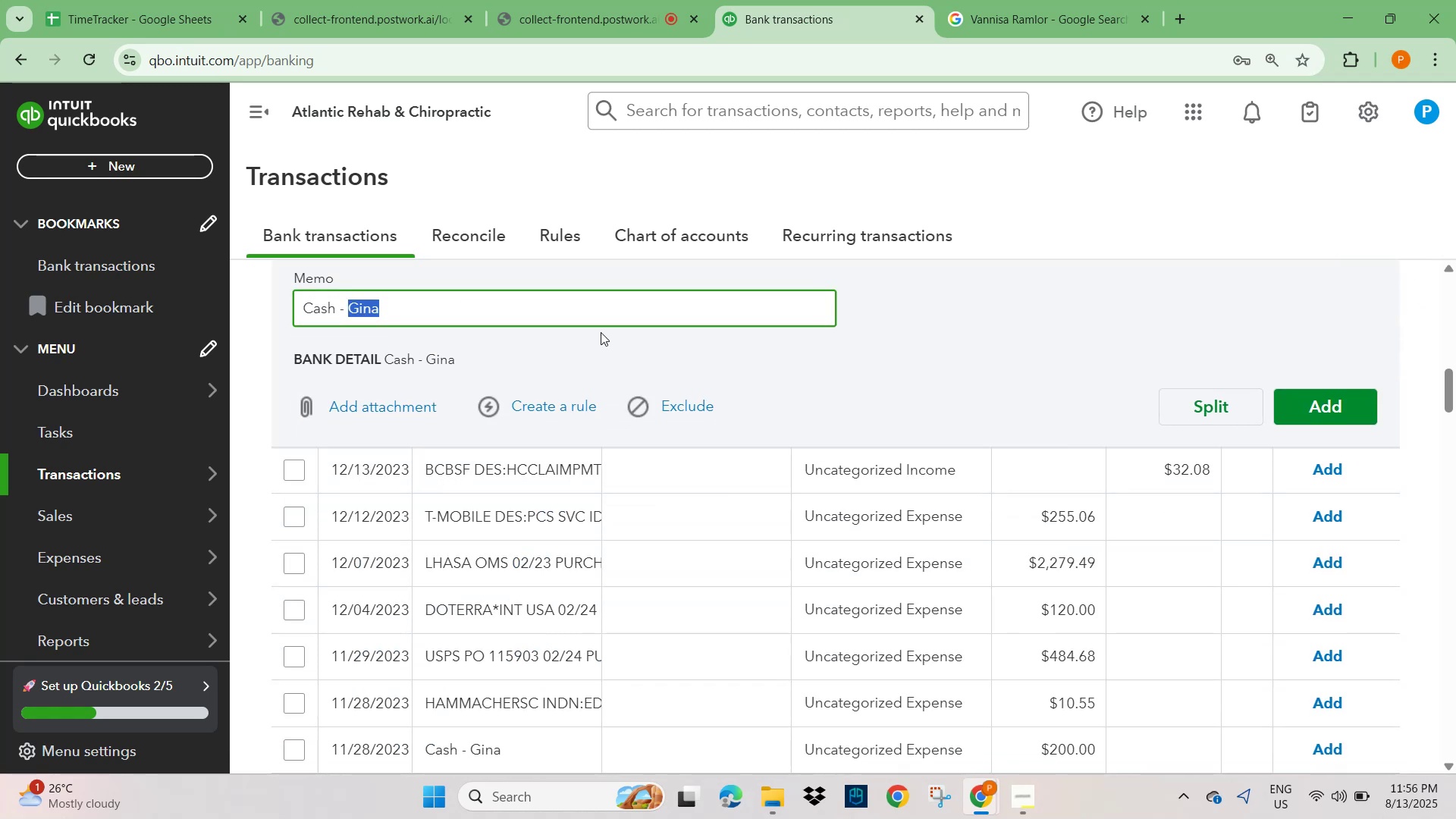 
scroll: coordinate [912, 446], scroll_direction: up, amount: 10.0
 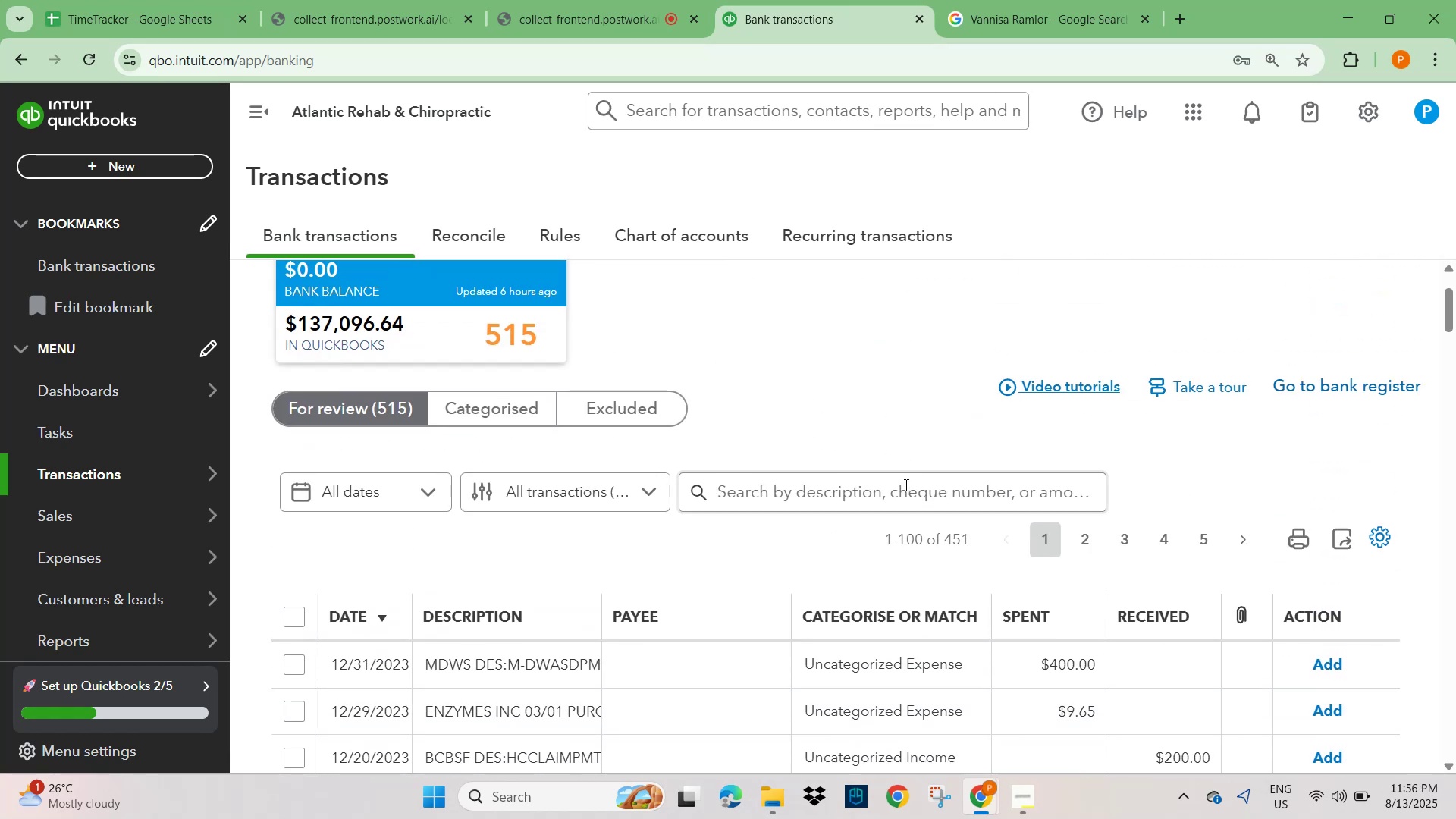 
left_click([899, 493])
 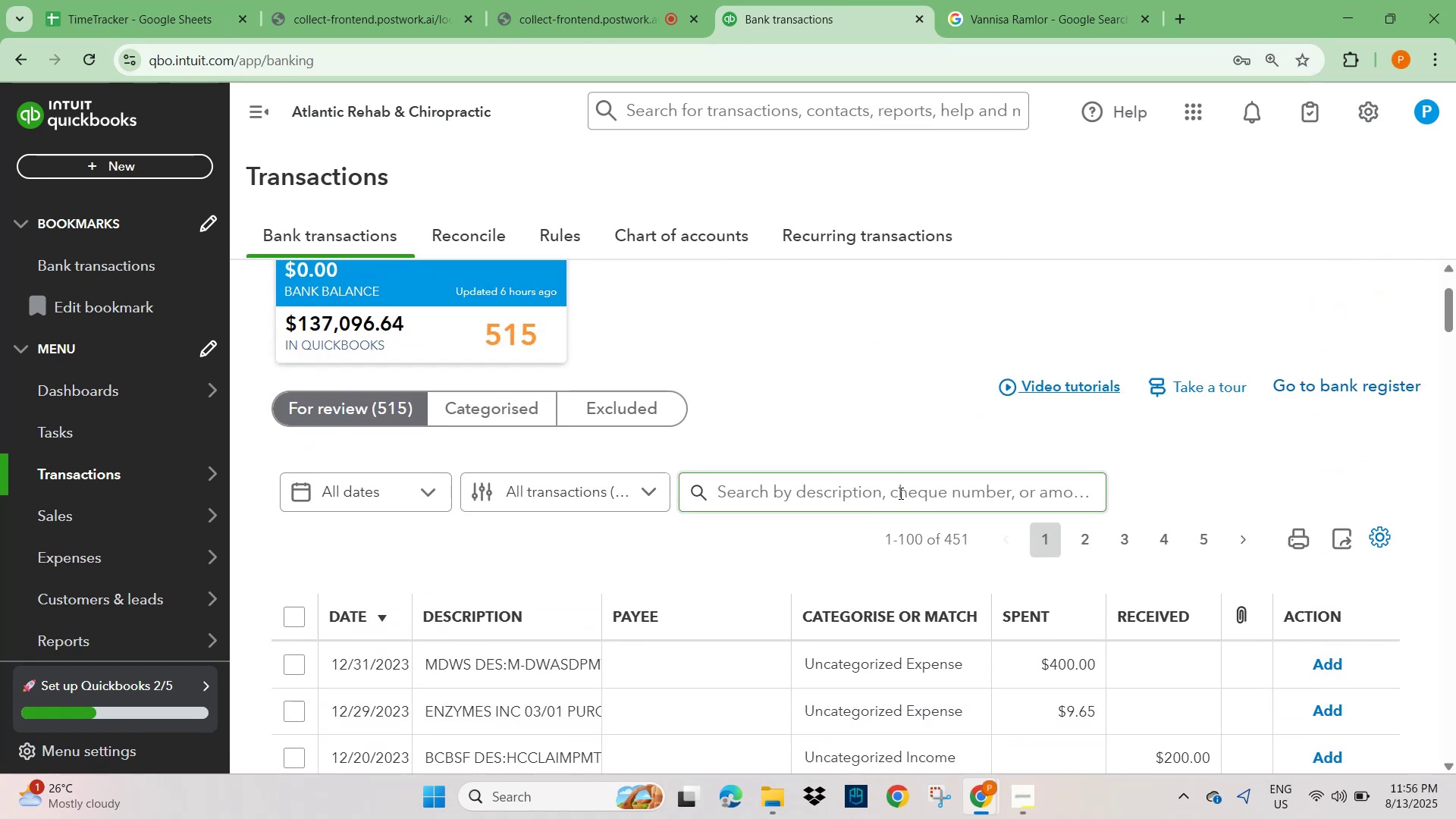 
key(Control+V)
 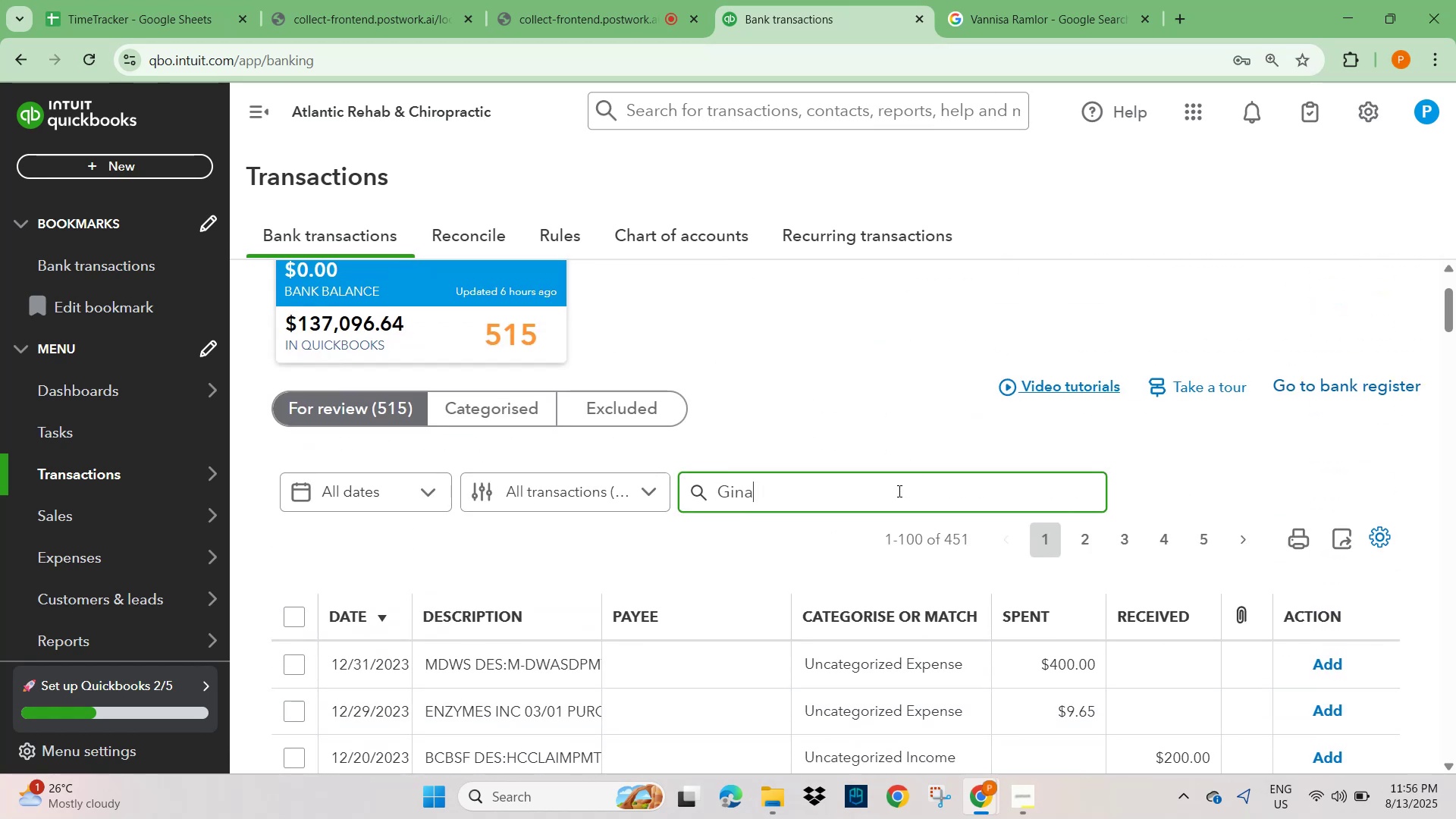 
key(NumpadEnter)
 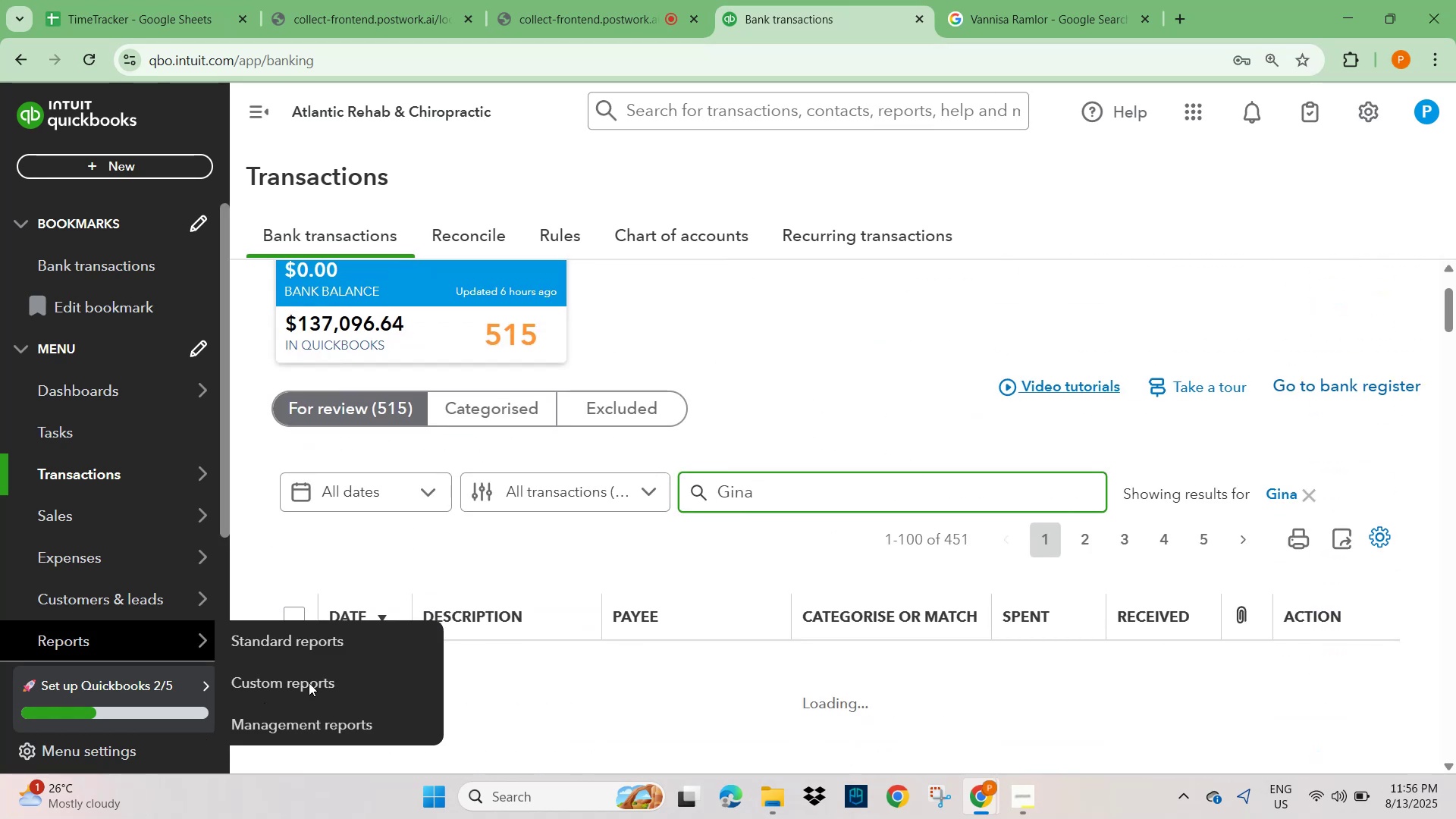 
scroll: coordinate [466, 577], scroll_direction: down, amount: 2.0
 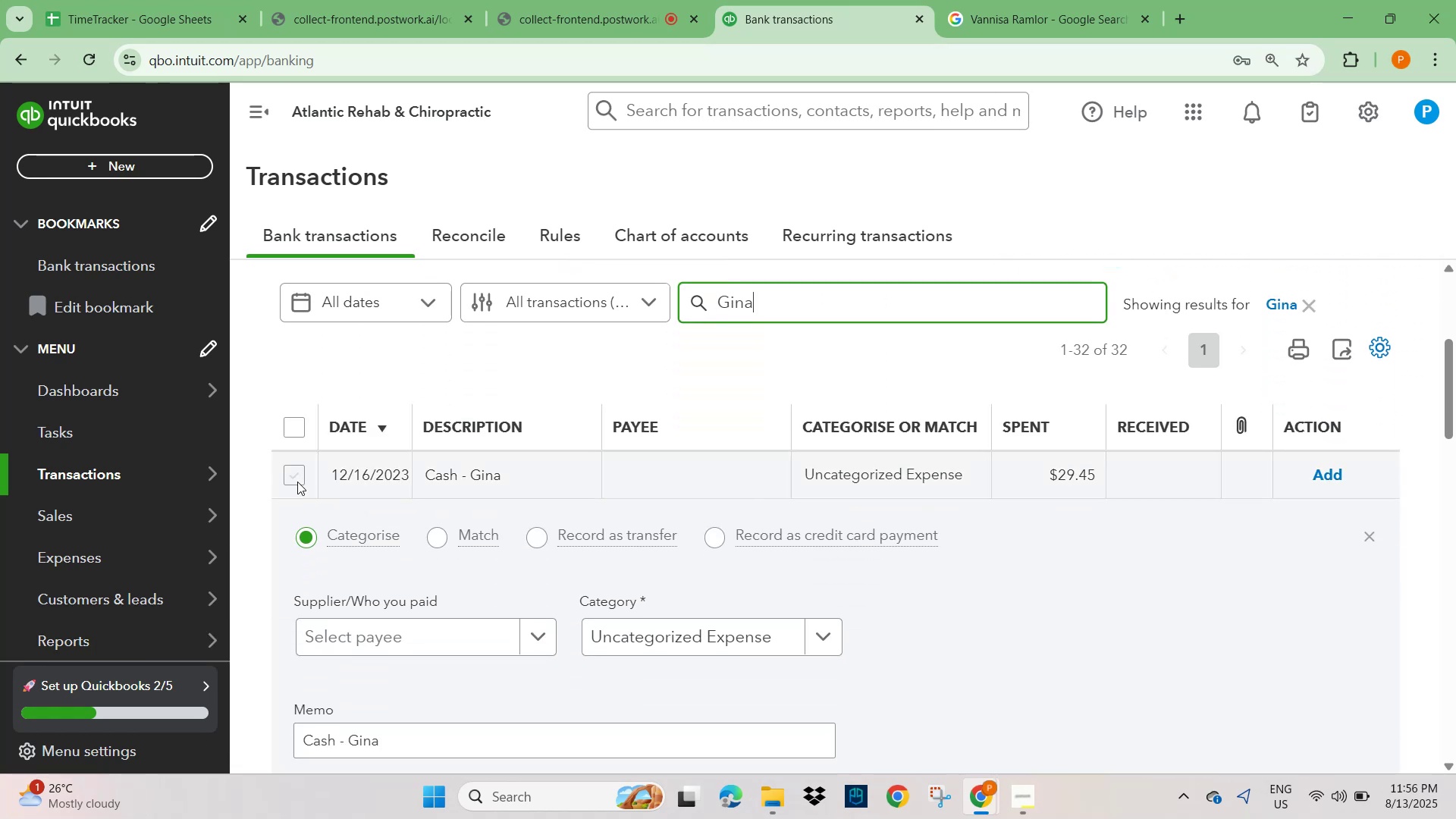 
left_click([292, 476])
 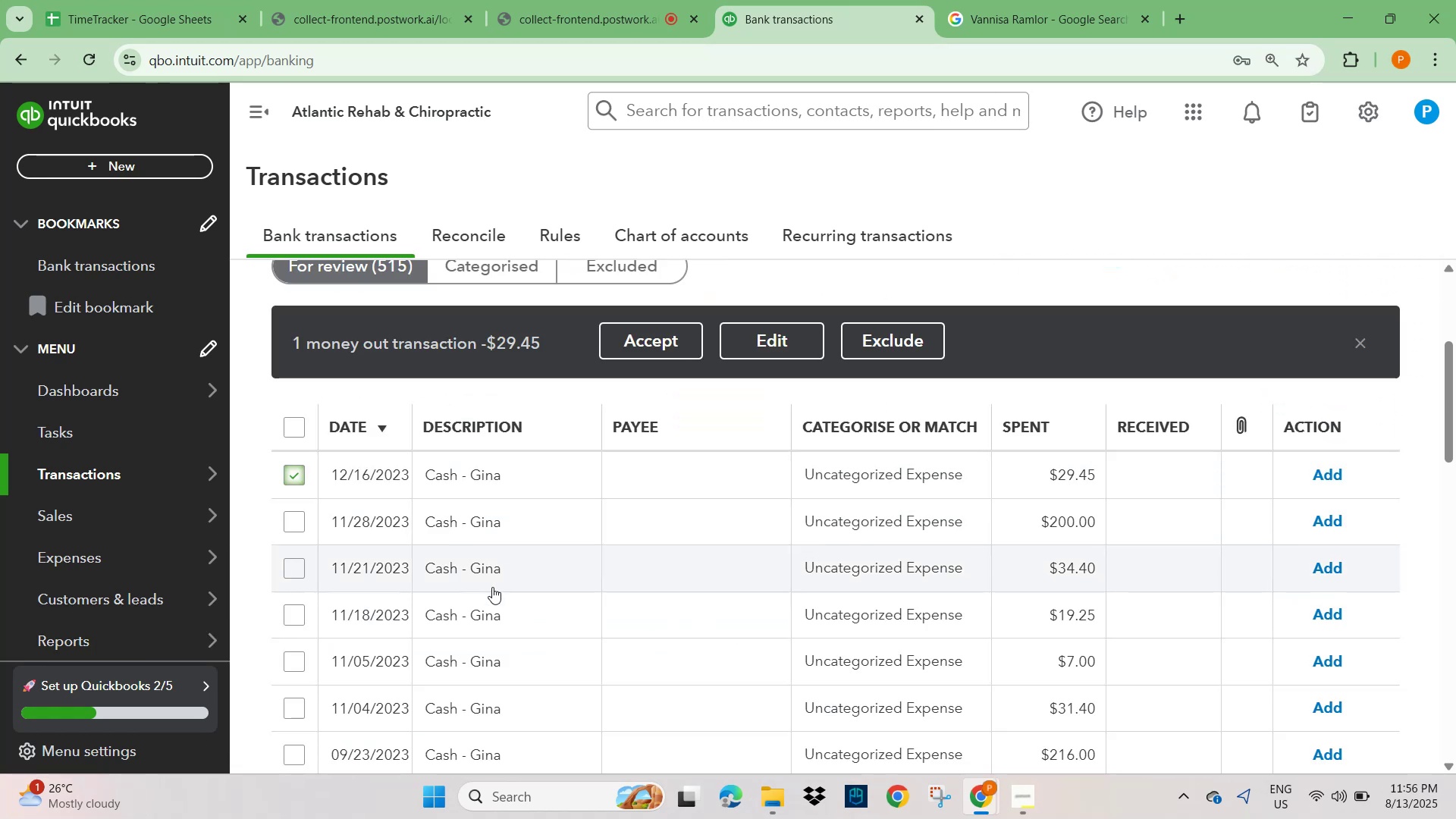 
scroll: coordinate [488, 666], scroll_direction: down, amount: 17.0
 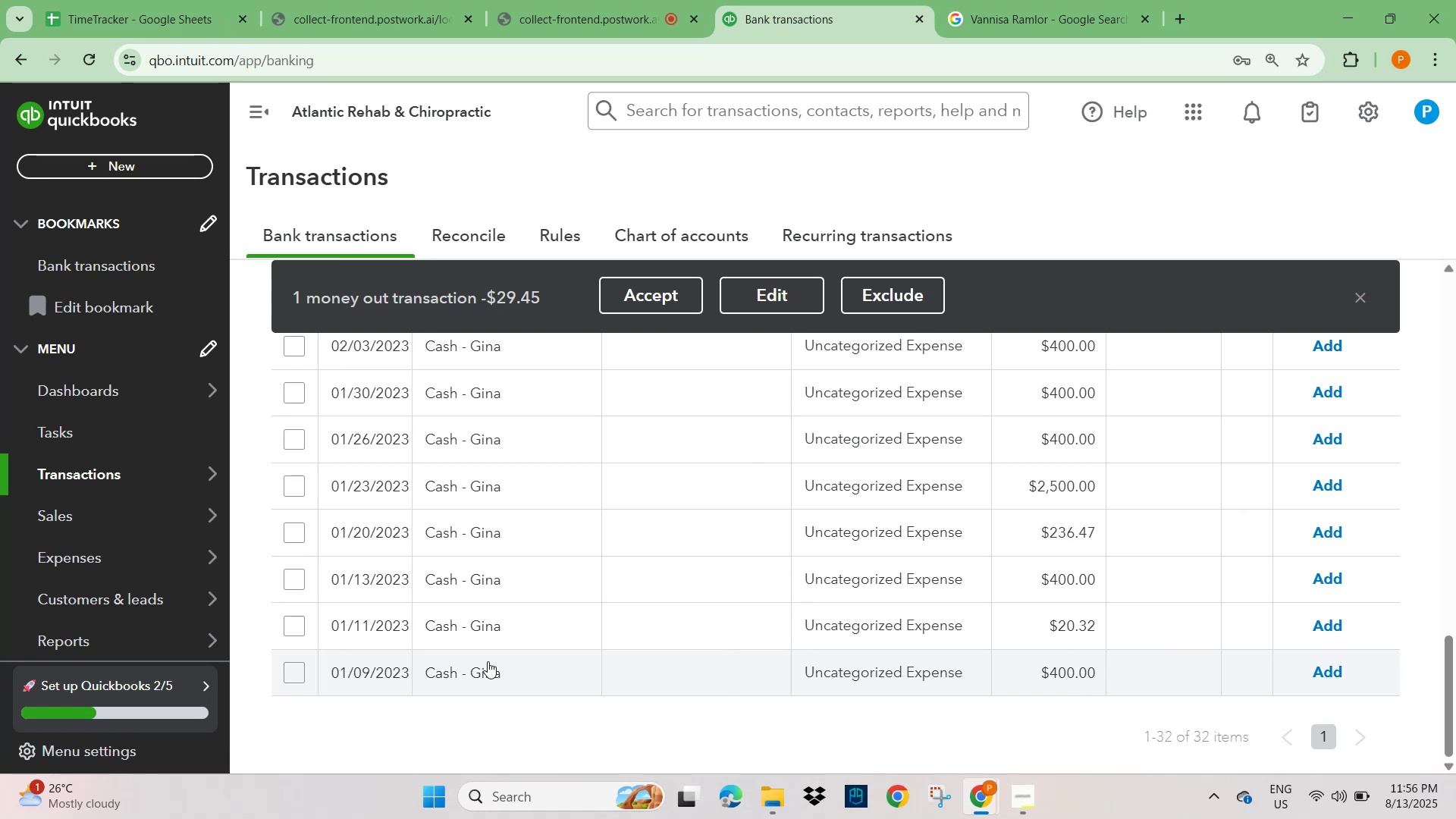 
scroll: coordinate [472, 564], scroll_direction: up, amount: 16.0
 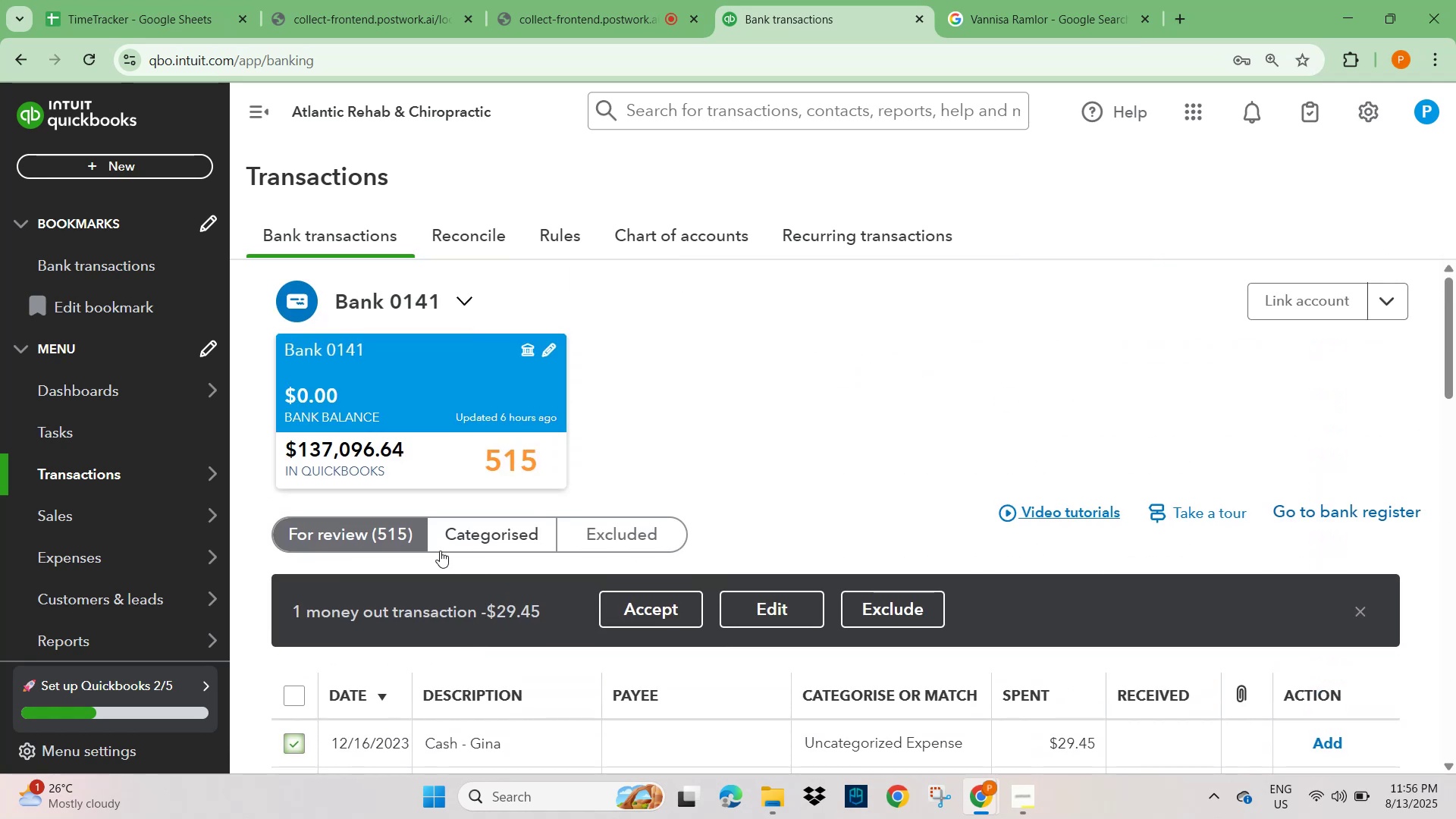 
scroll: coordinate [474, 604], scroll_direction: down, amount: 3.0
 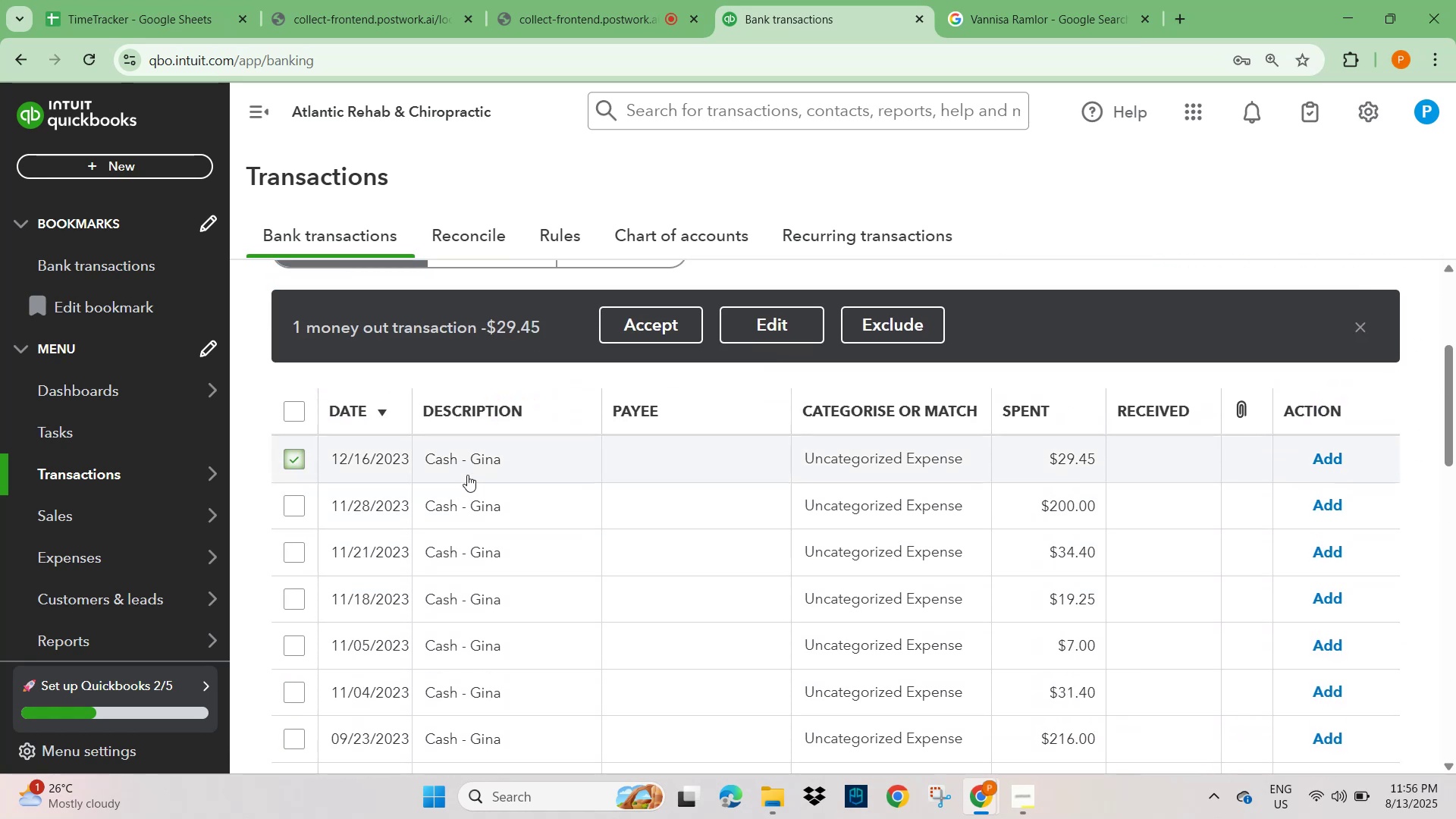 
left_click([467, 461])
 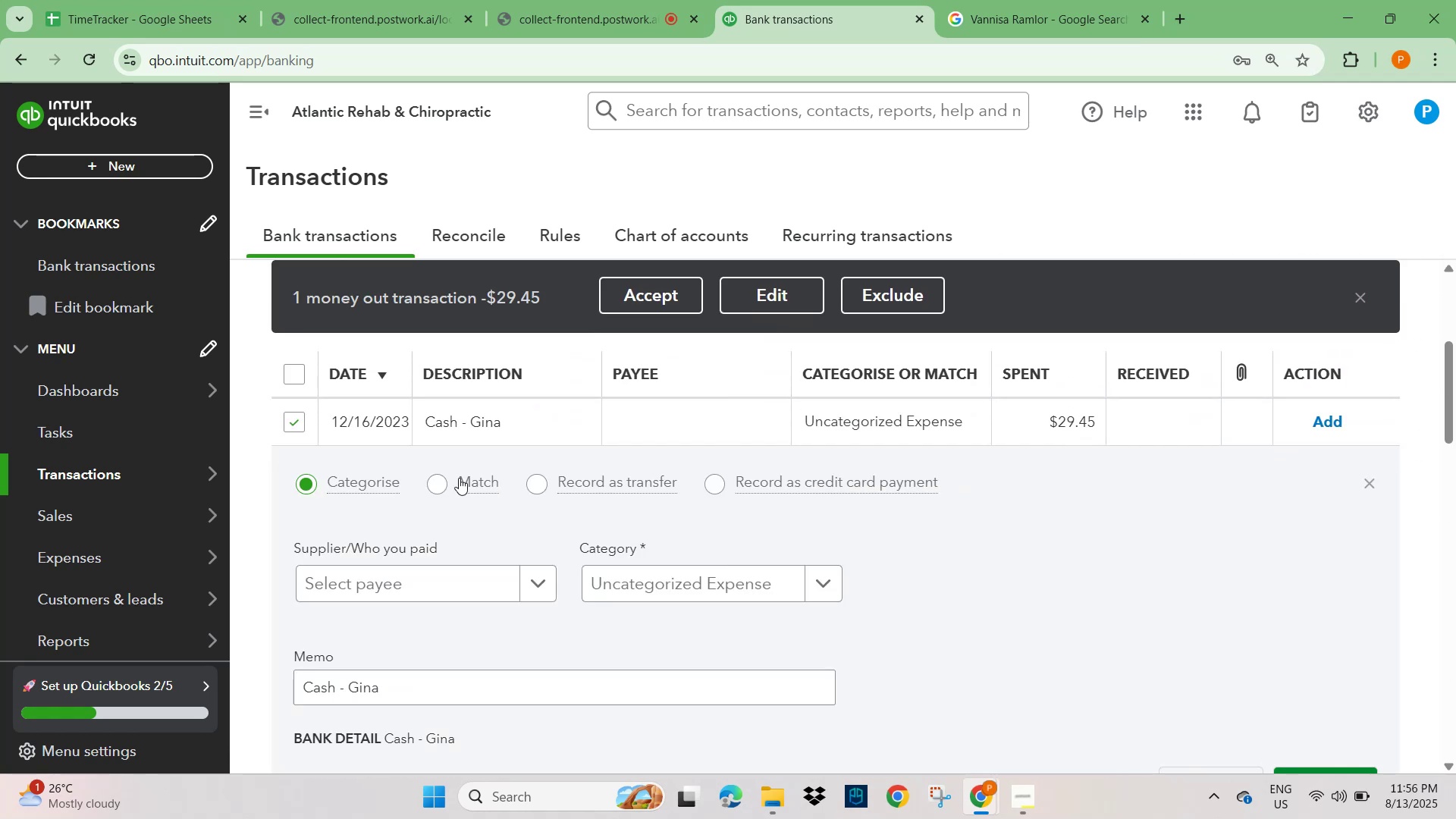 
scroll: coordinate [429, 575], scroll_direction: down, amount: 1.0
 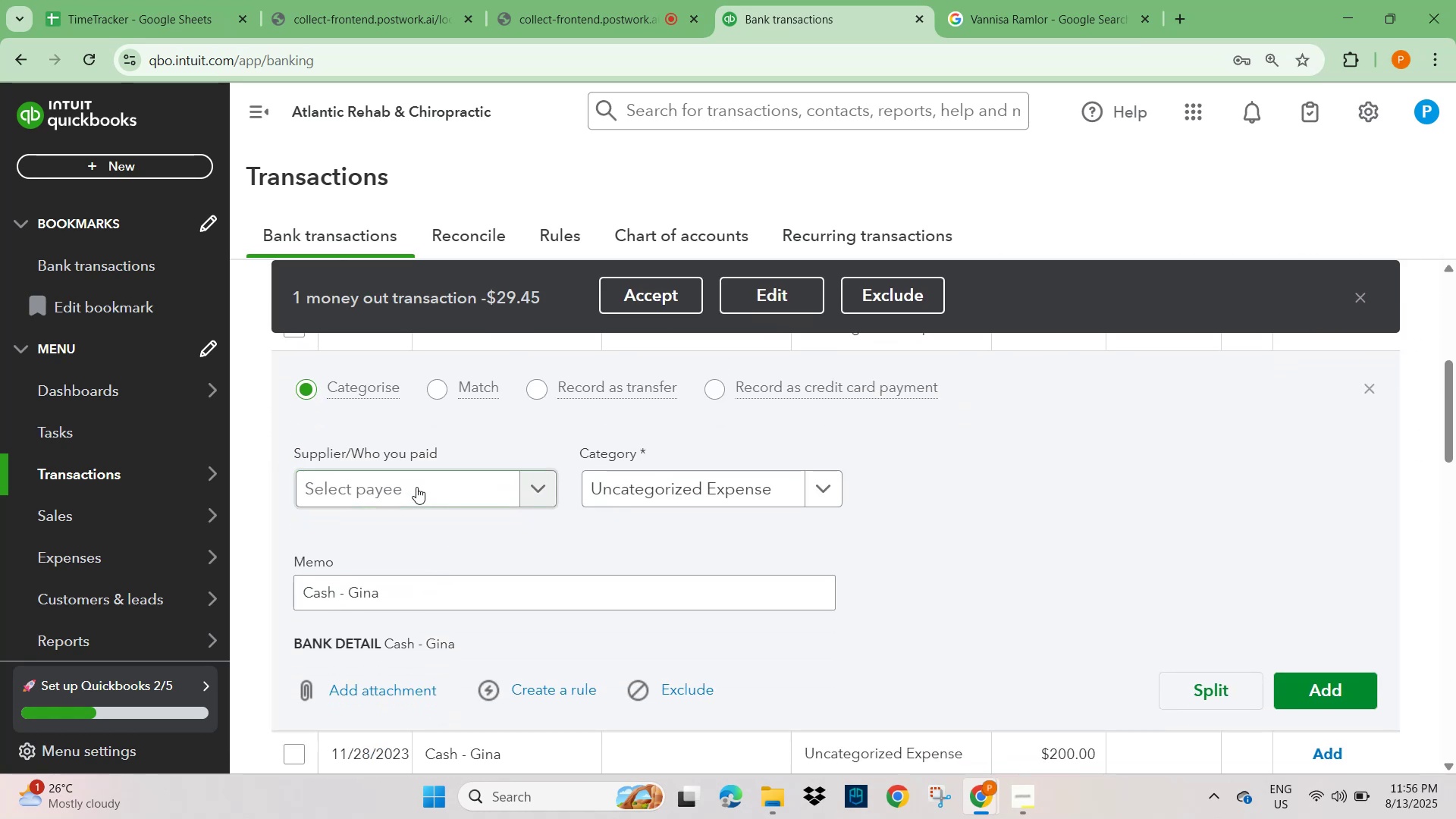 
left_click([403, 485])
 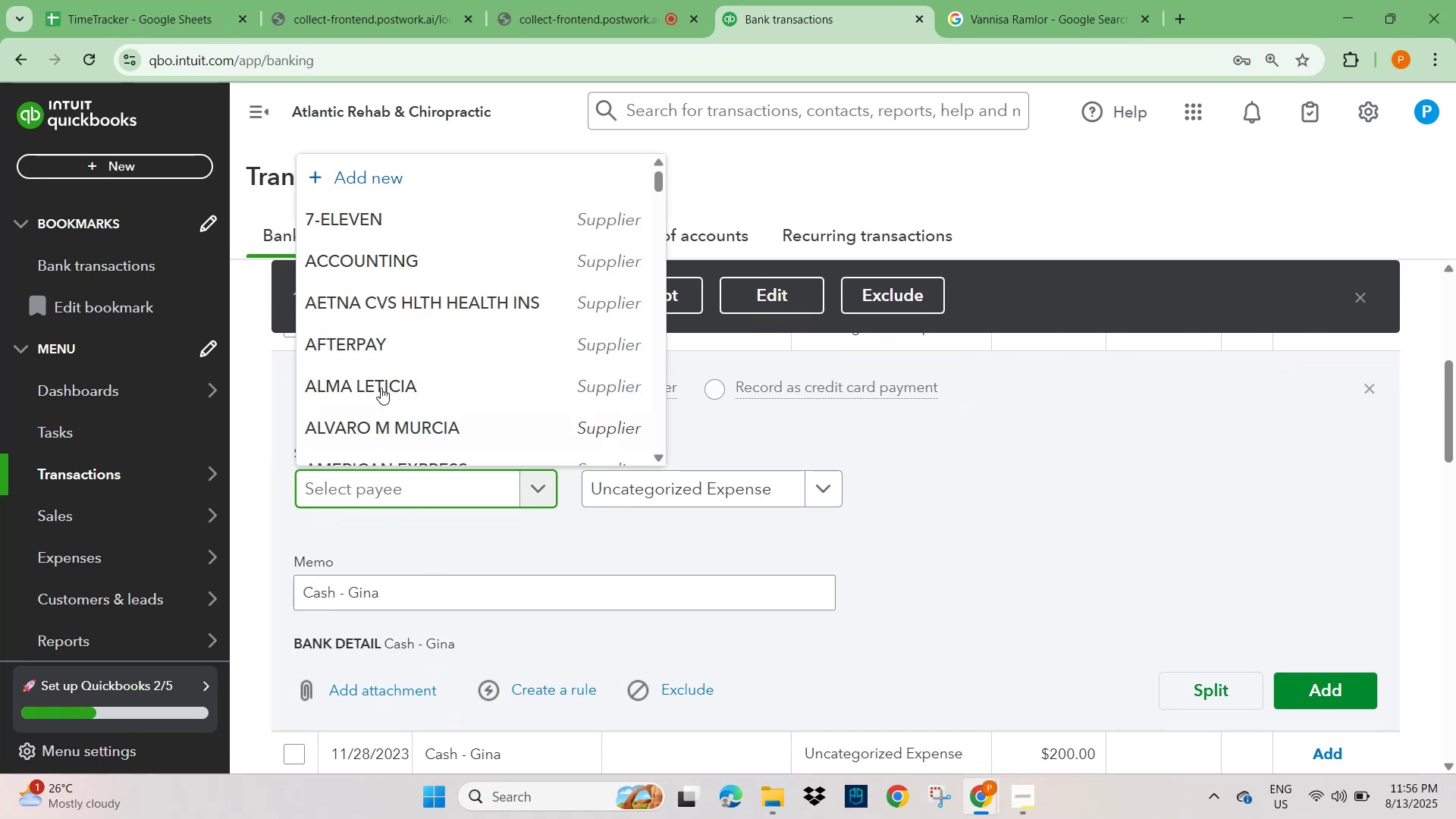 
key(Control+V)
 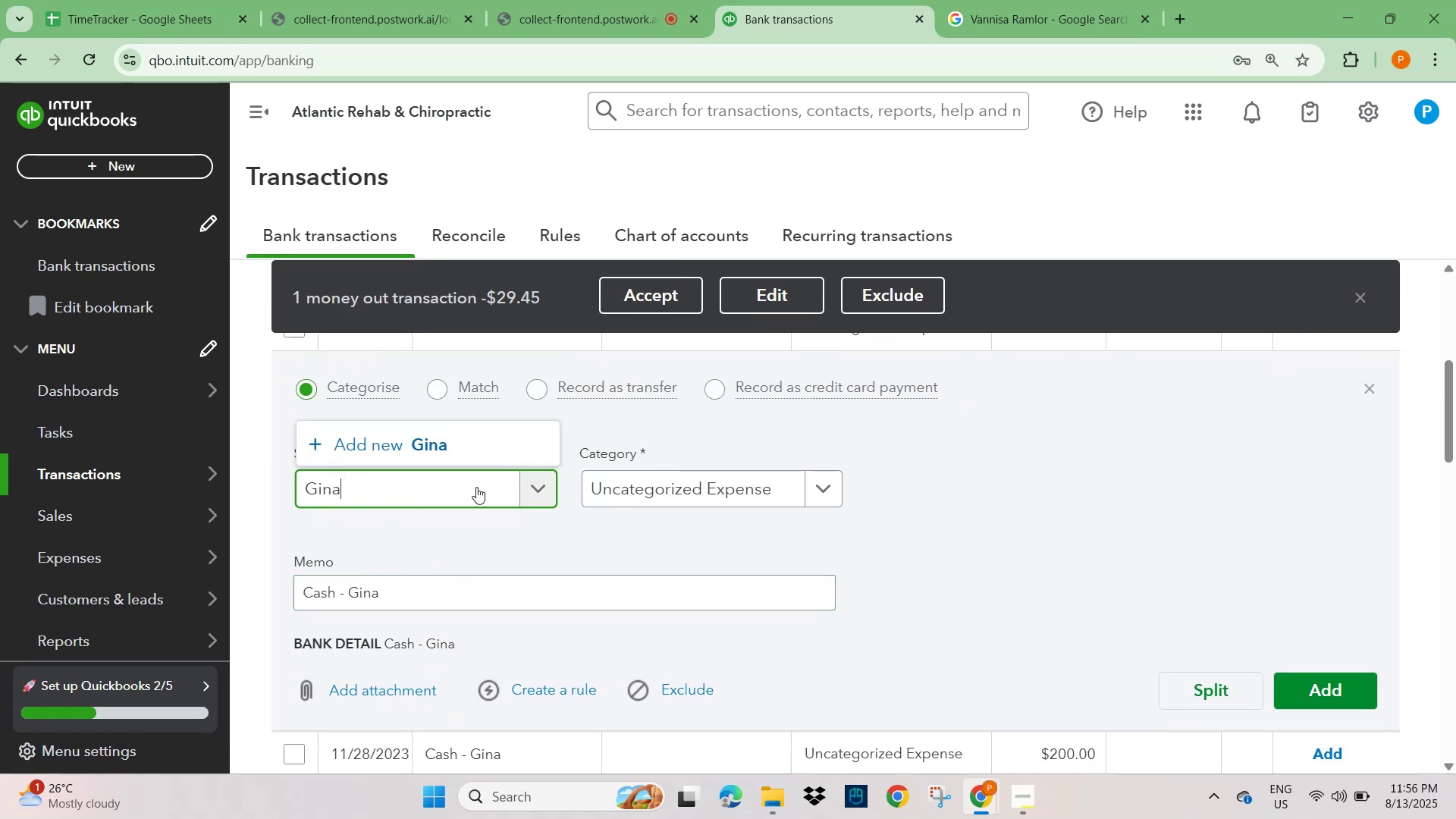 
left_click([427, 445])
 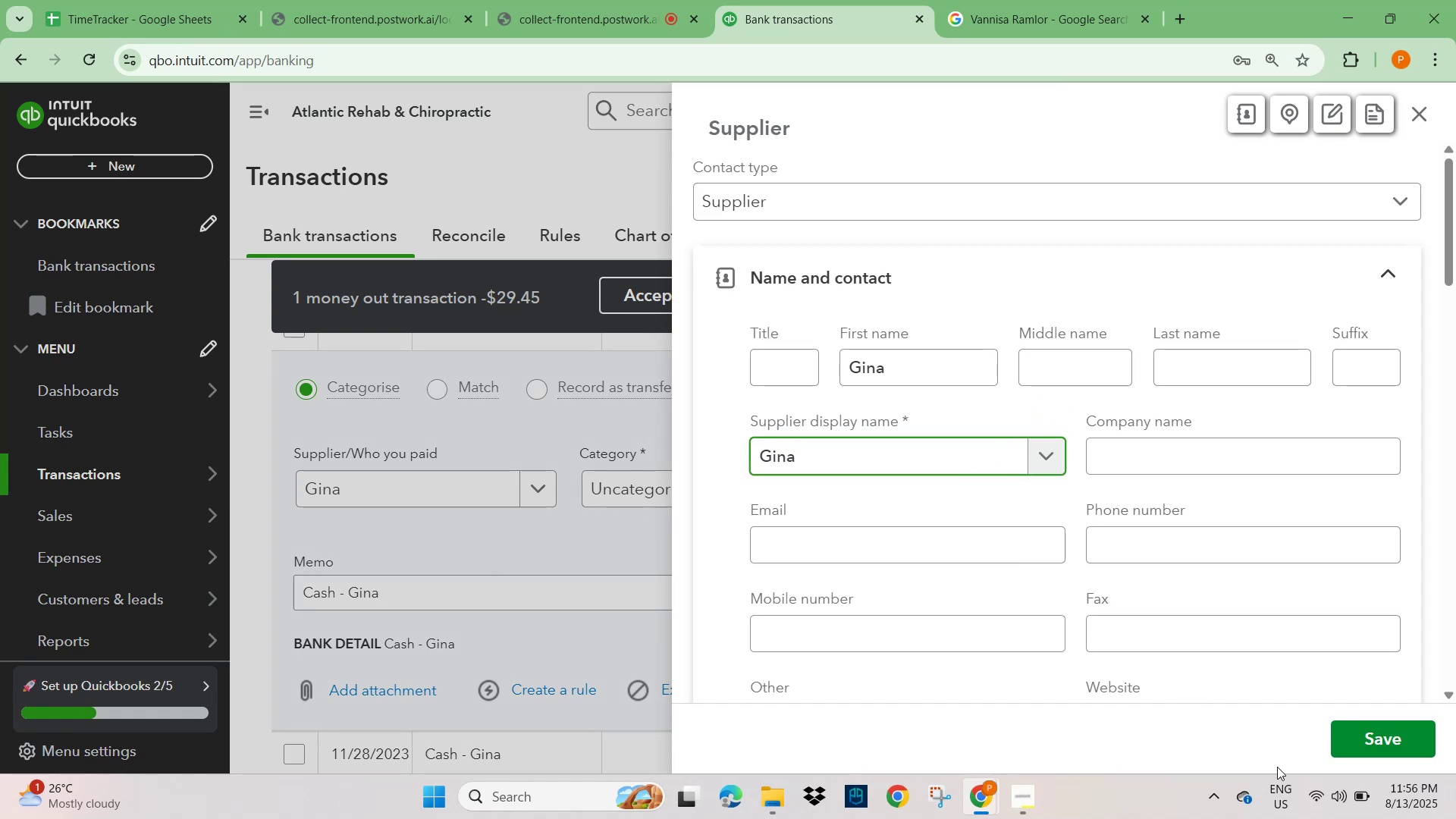 
left_click([1378, 745])
 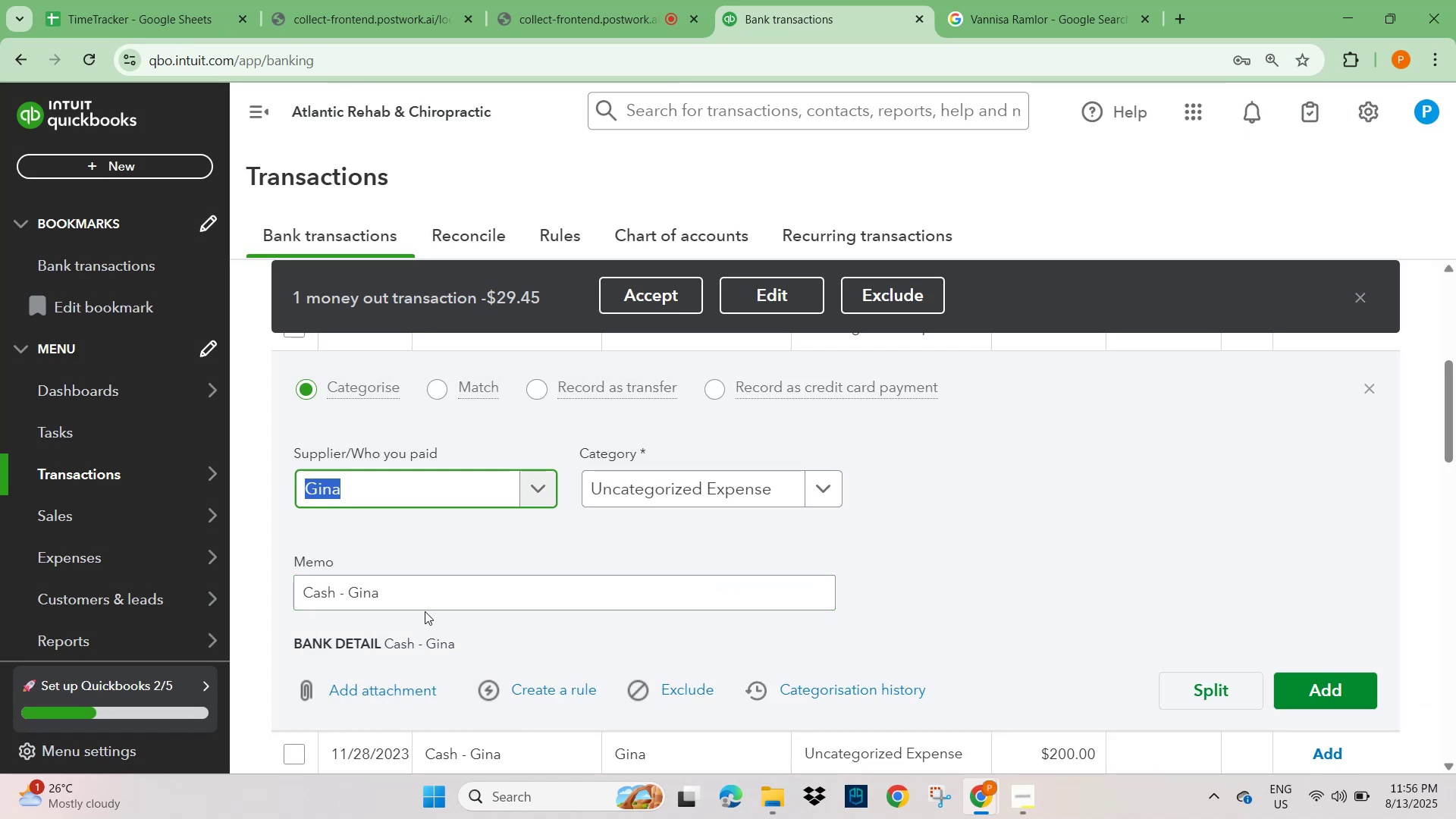 
left_click([550, 699])
 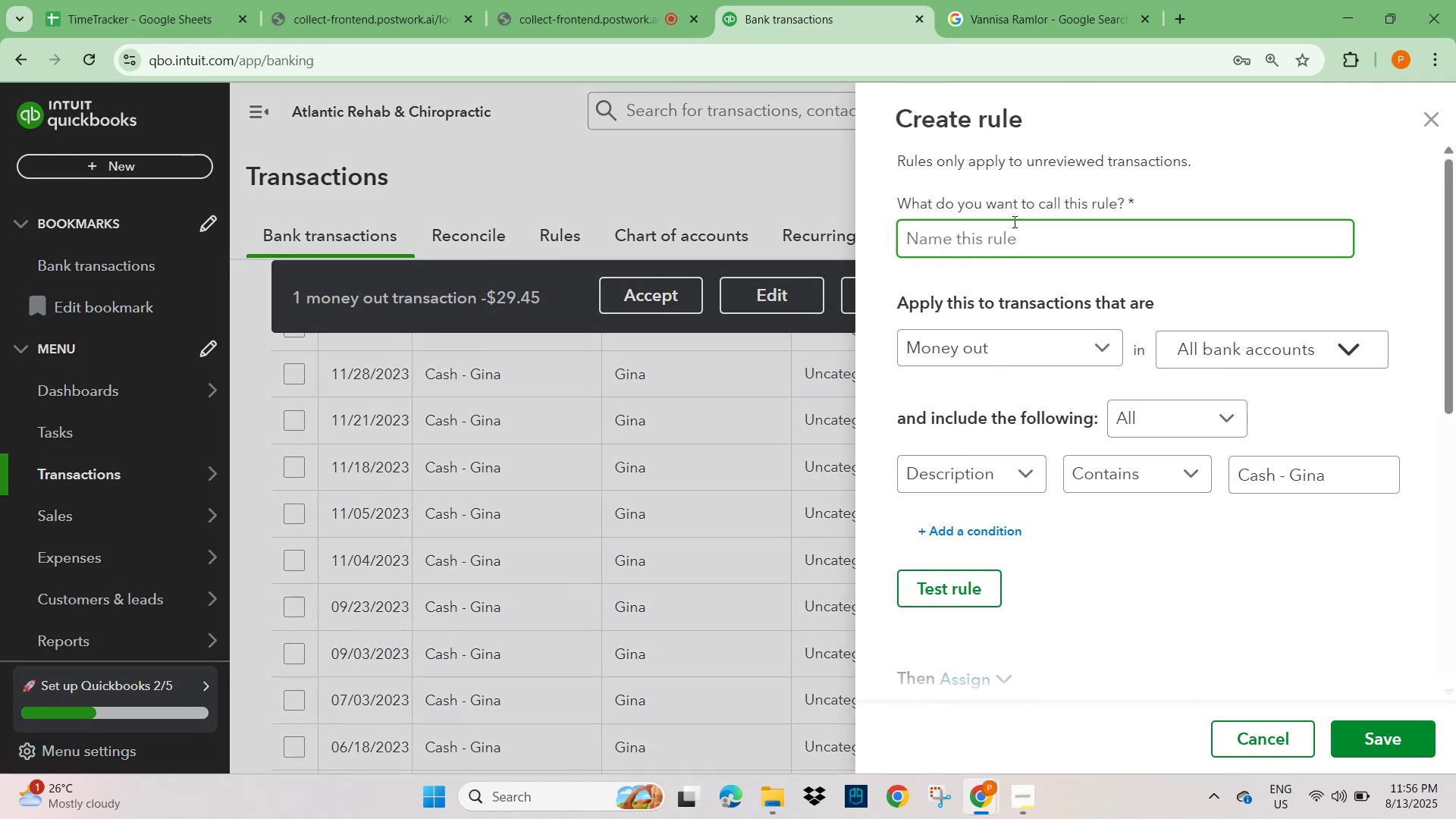 
left_click([1015, 248])
 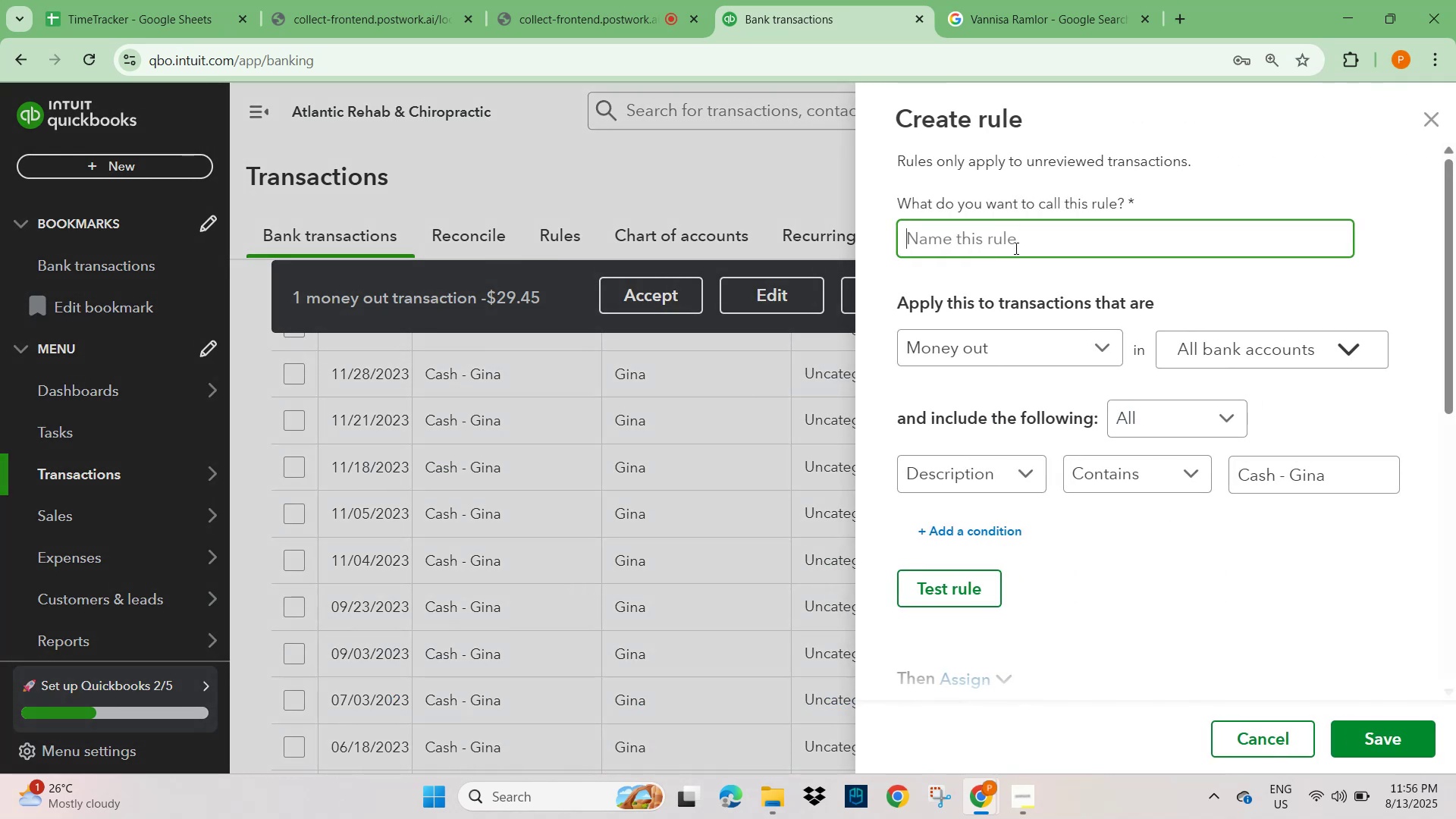 
key(Control+V)
 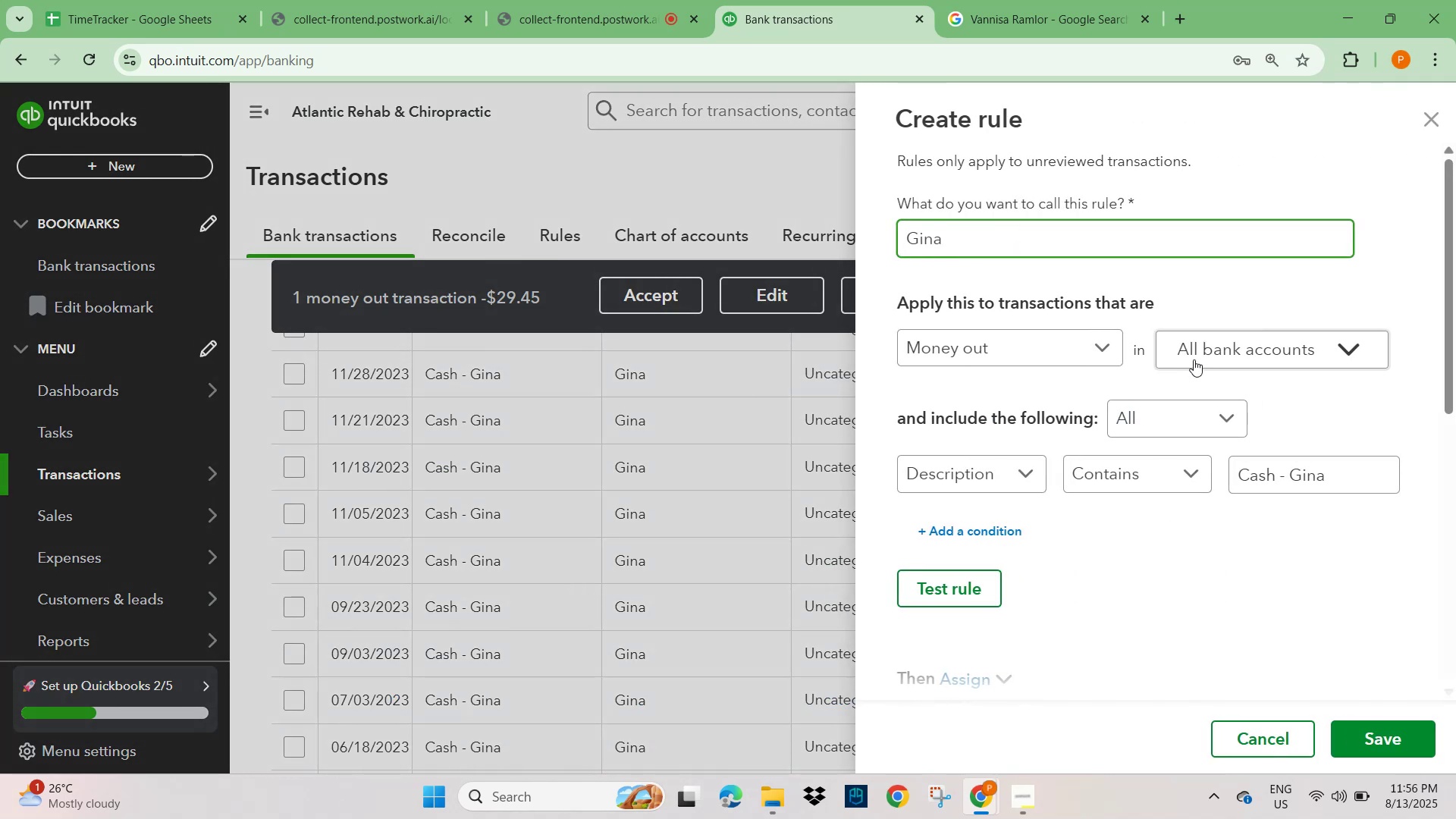 
scroll: coordinate [1240, 476], scroll_direction: down, amount: 2.0
 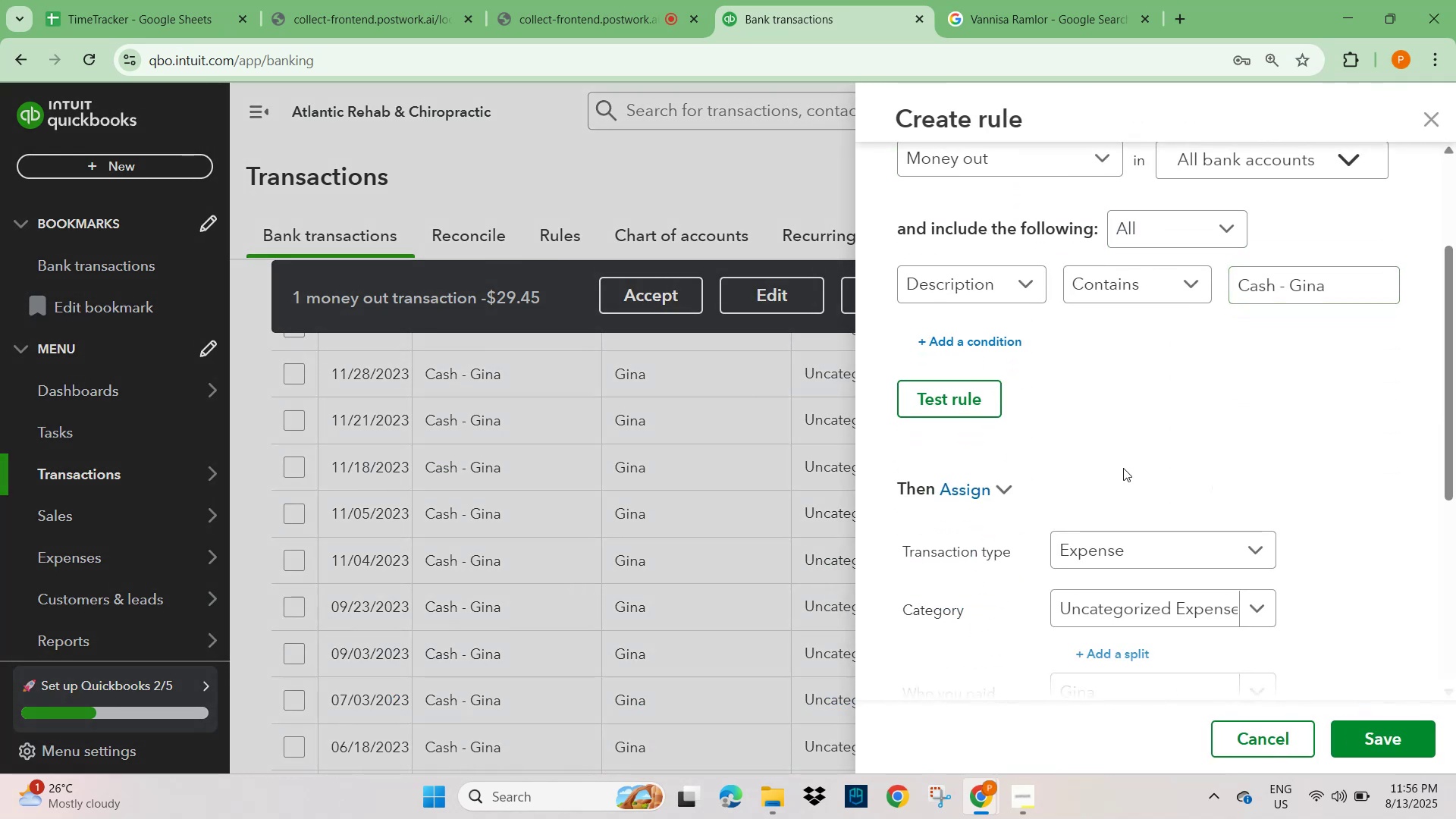 
scroll: coordinate [1120, 444], scroll_direction: up, amount: 1.0
 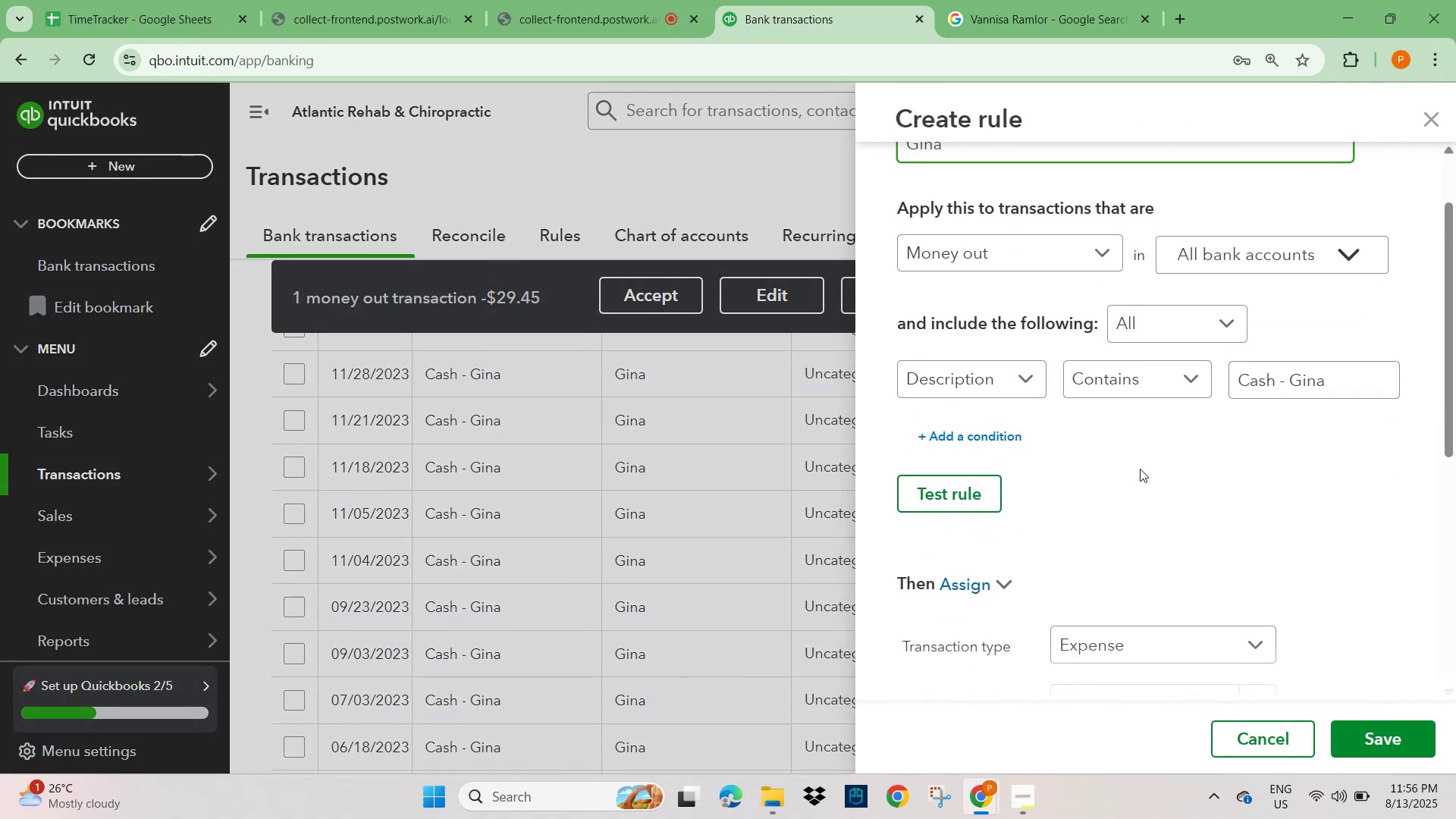 
scroll: coordinate [1228, 544], scroll_direction: down, amount: 2.0
 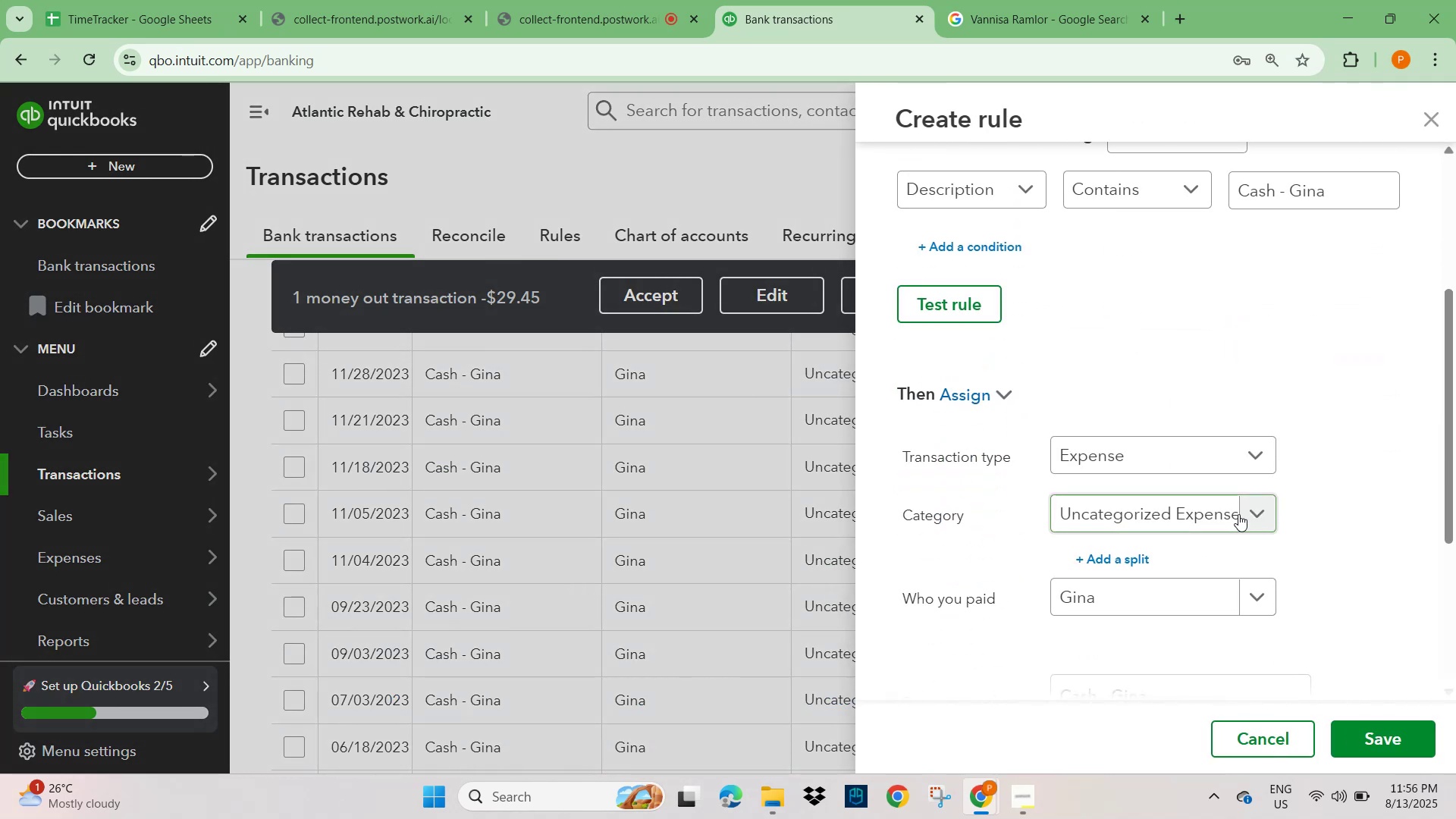 
left_click([1189, 517])
 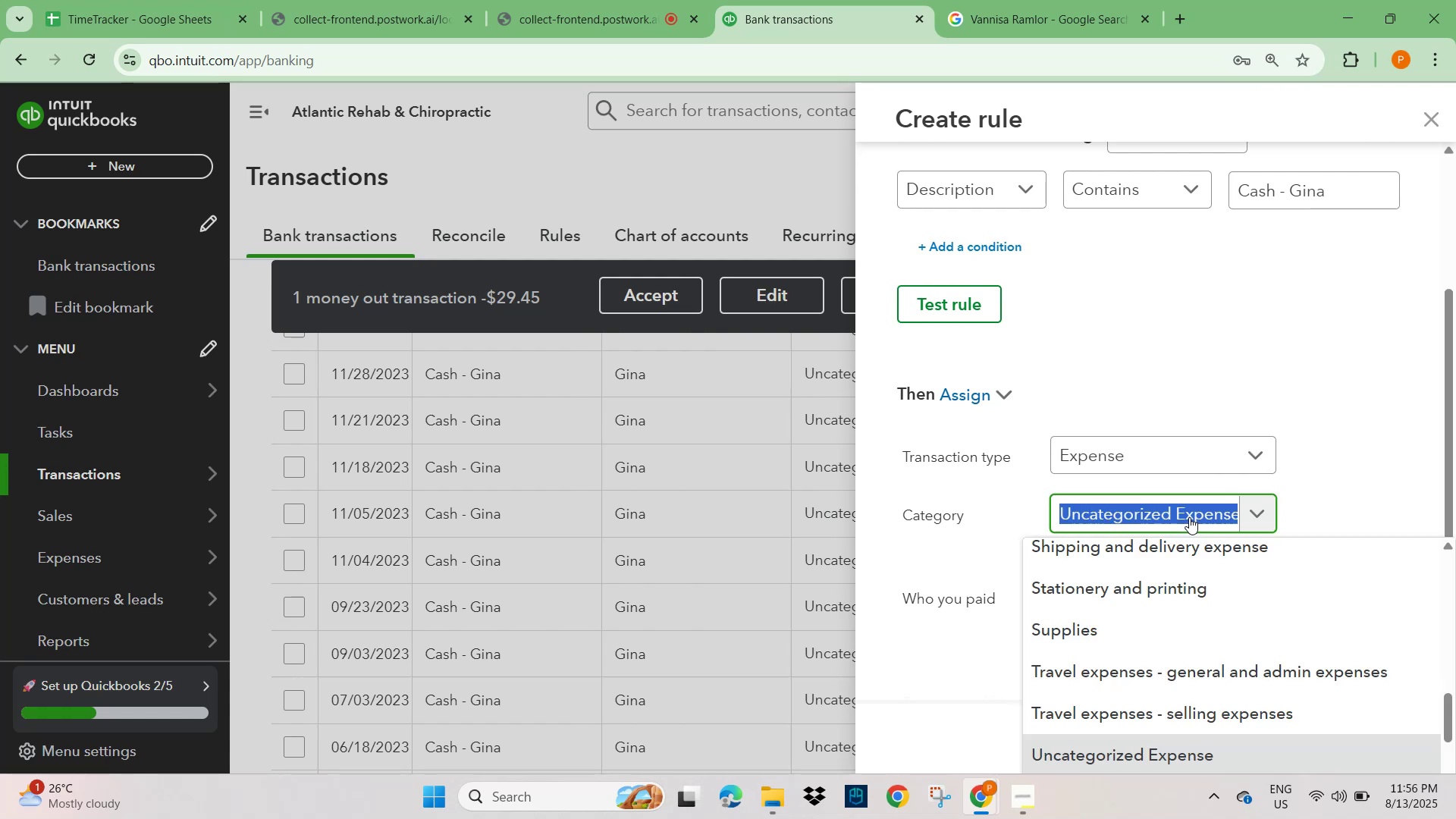 
type(wages)
key(Backspace)
 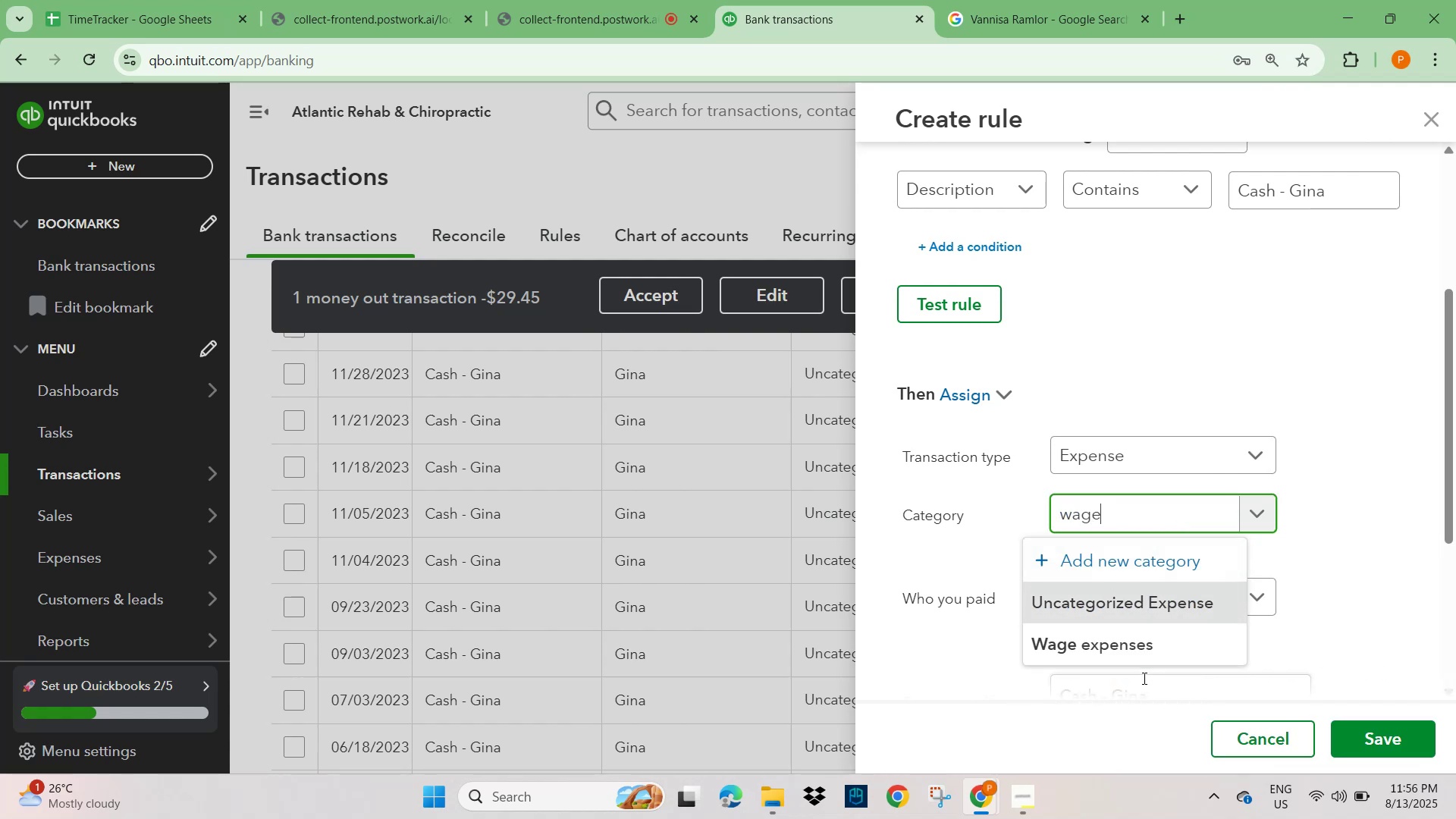 
left_click([1141, 635])
 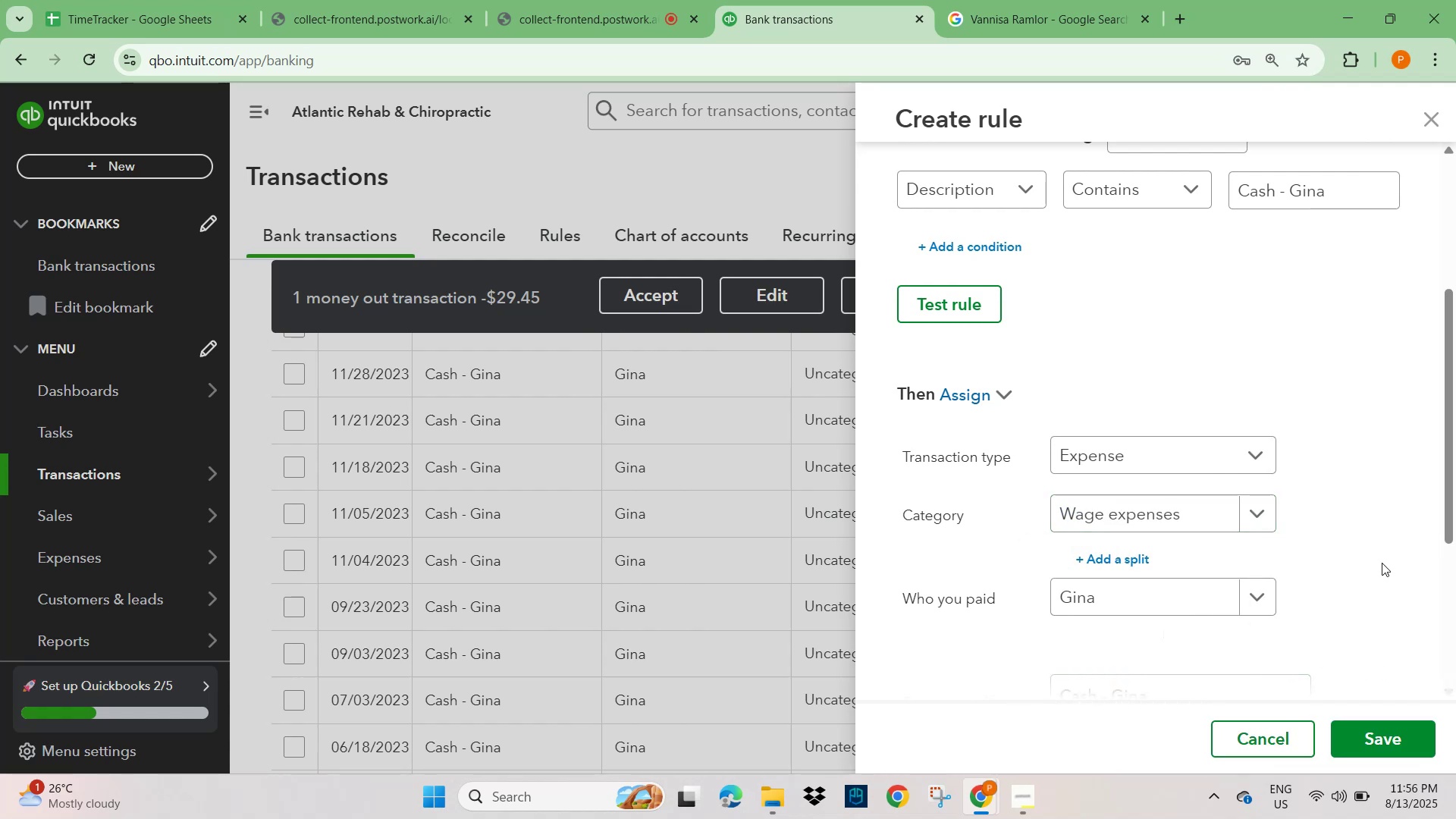 
left_click([1396, 557])
 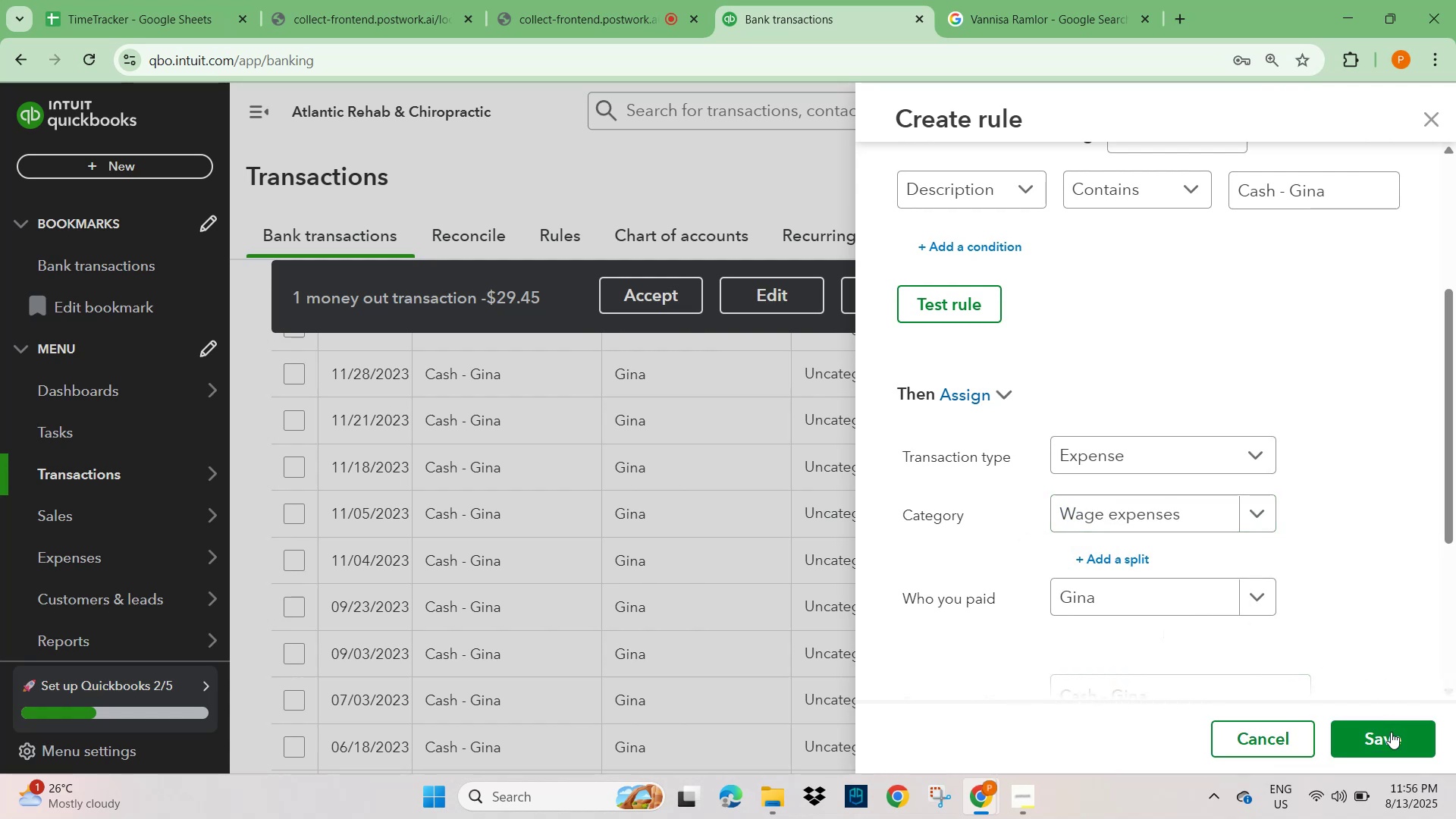 
left_click([1395, 746])
 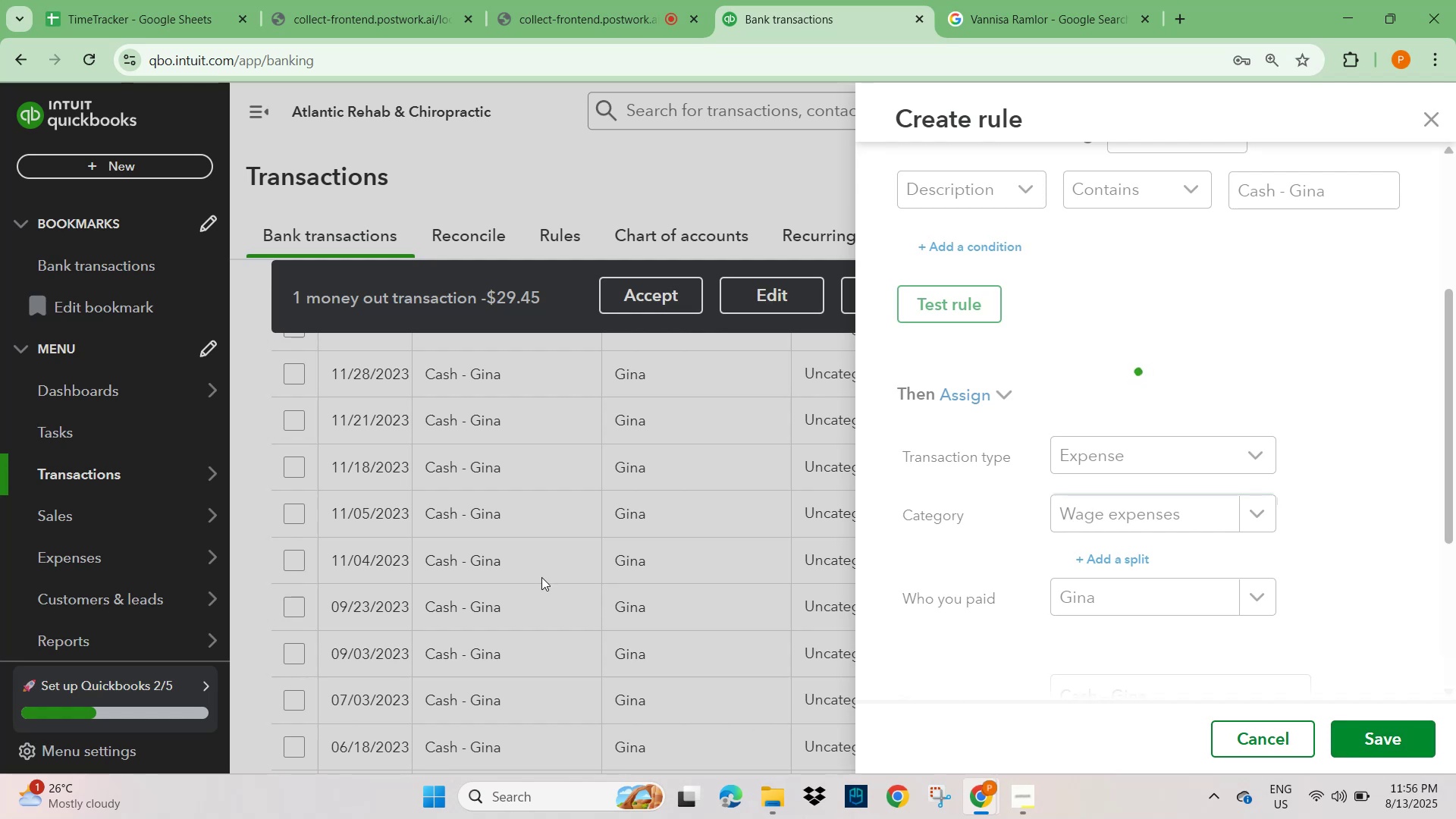 
wait(5.47)
 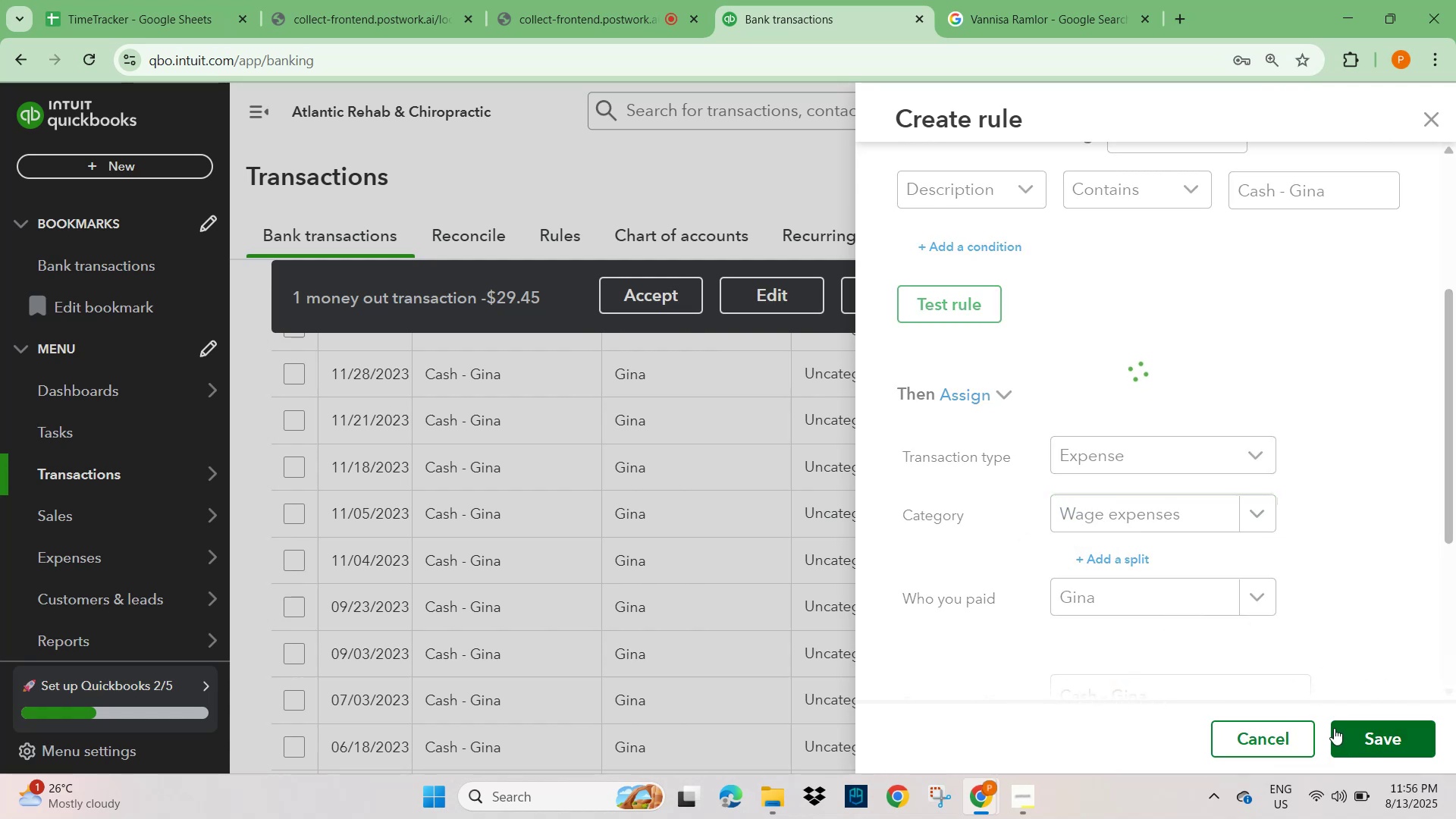 
scroll: coordinate [390, 486], scroll_direction: up, amount: 2.0
 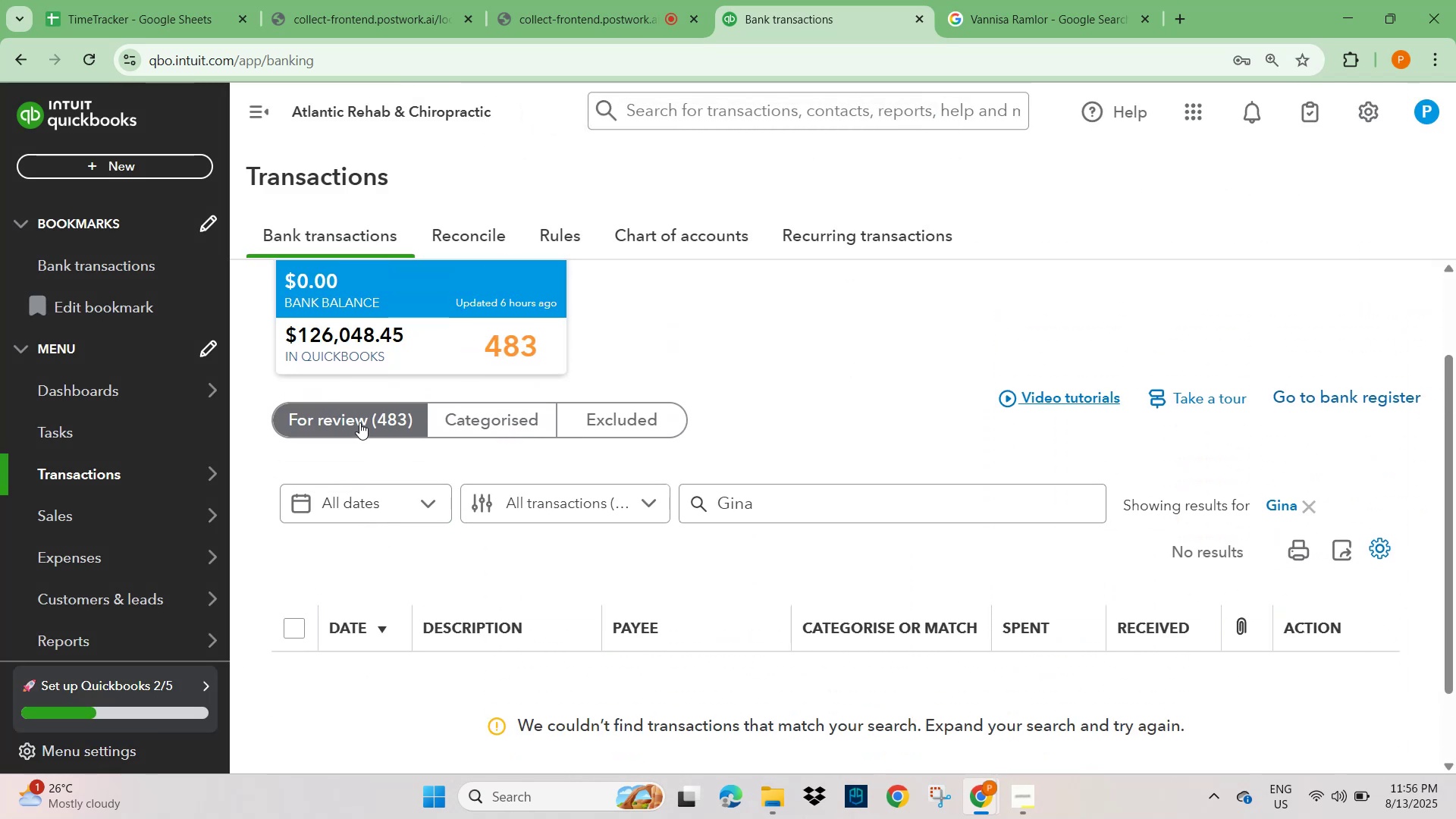 
left_click([358, 421])
 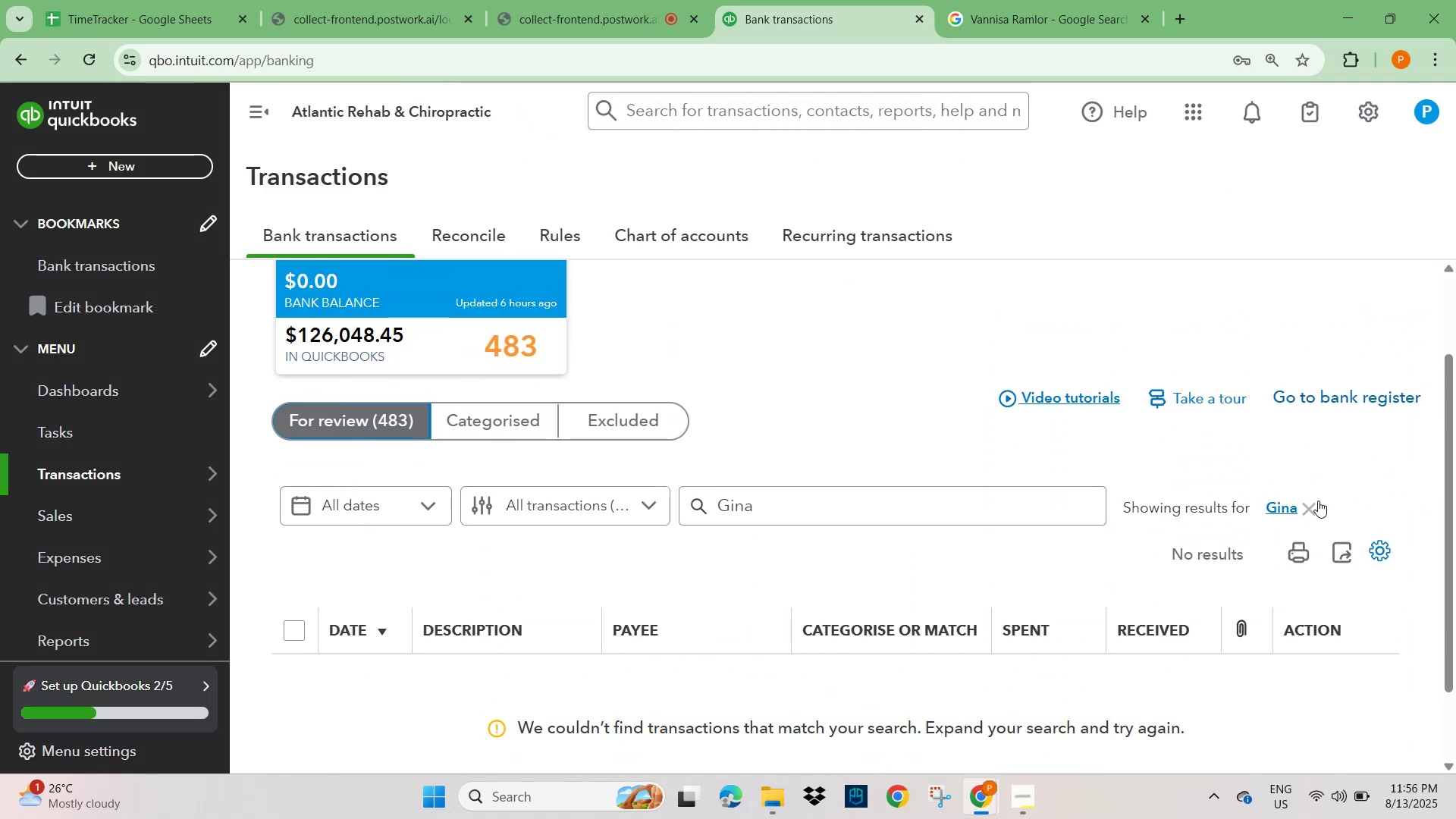 
left_click([1315, 504])
 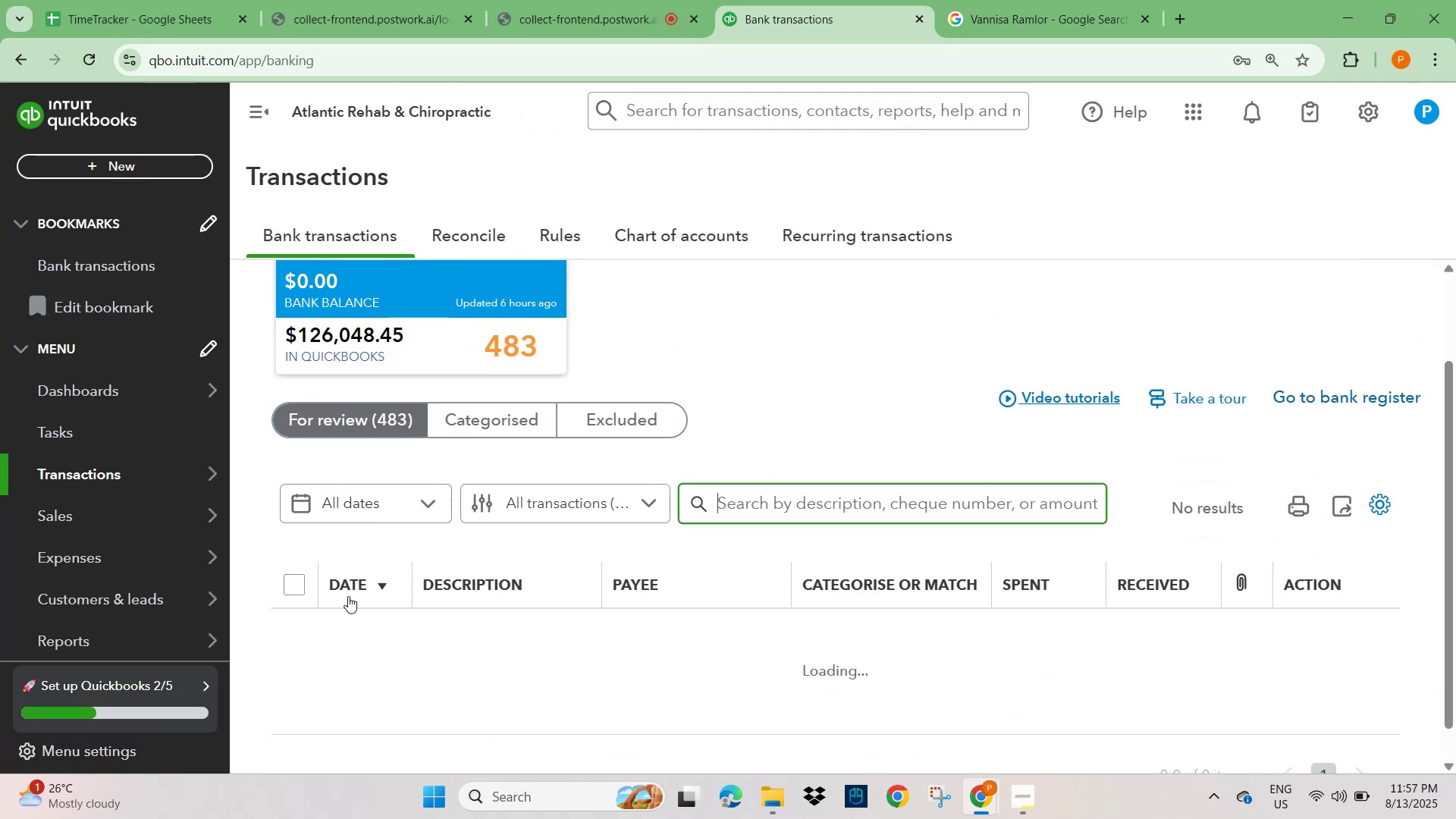 
scroll: coordinate [433, 566], scroll_direction: down, amount: 7.0
 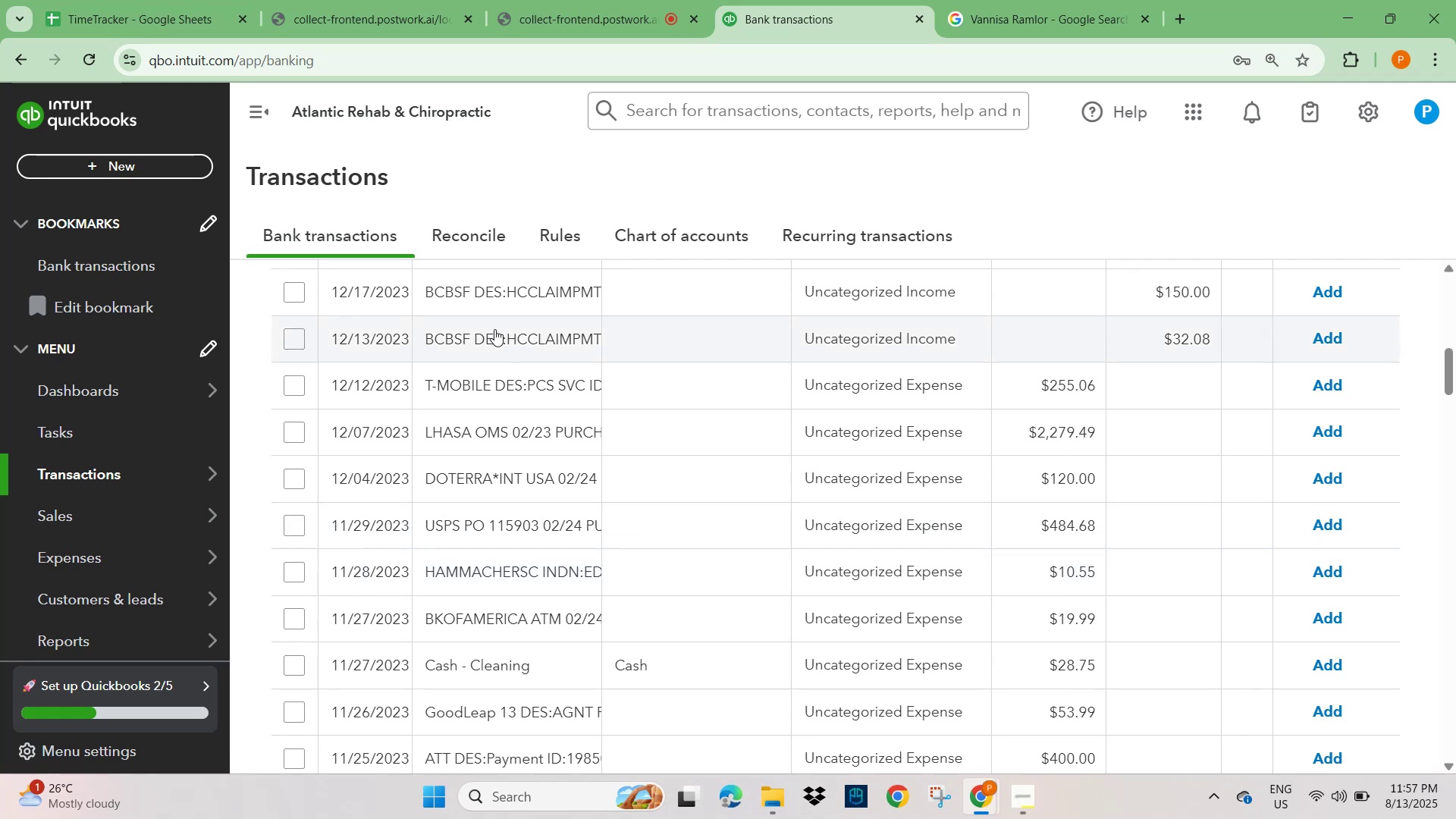 
left_click([431, 294])
 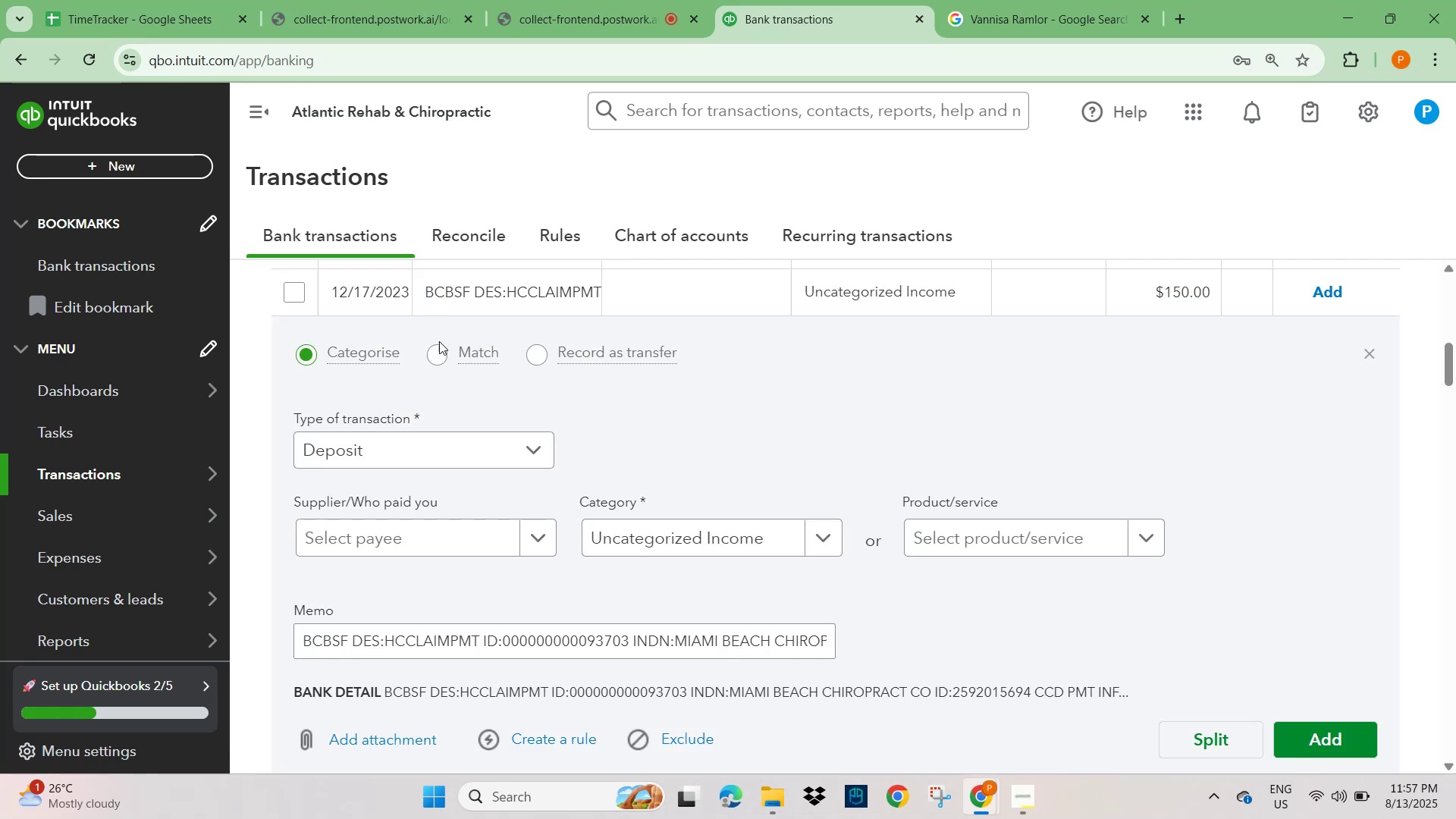 
scroll: coordinate [474, 540], scroll_direction: down, amount: 3.0
 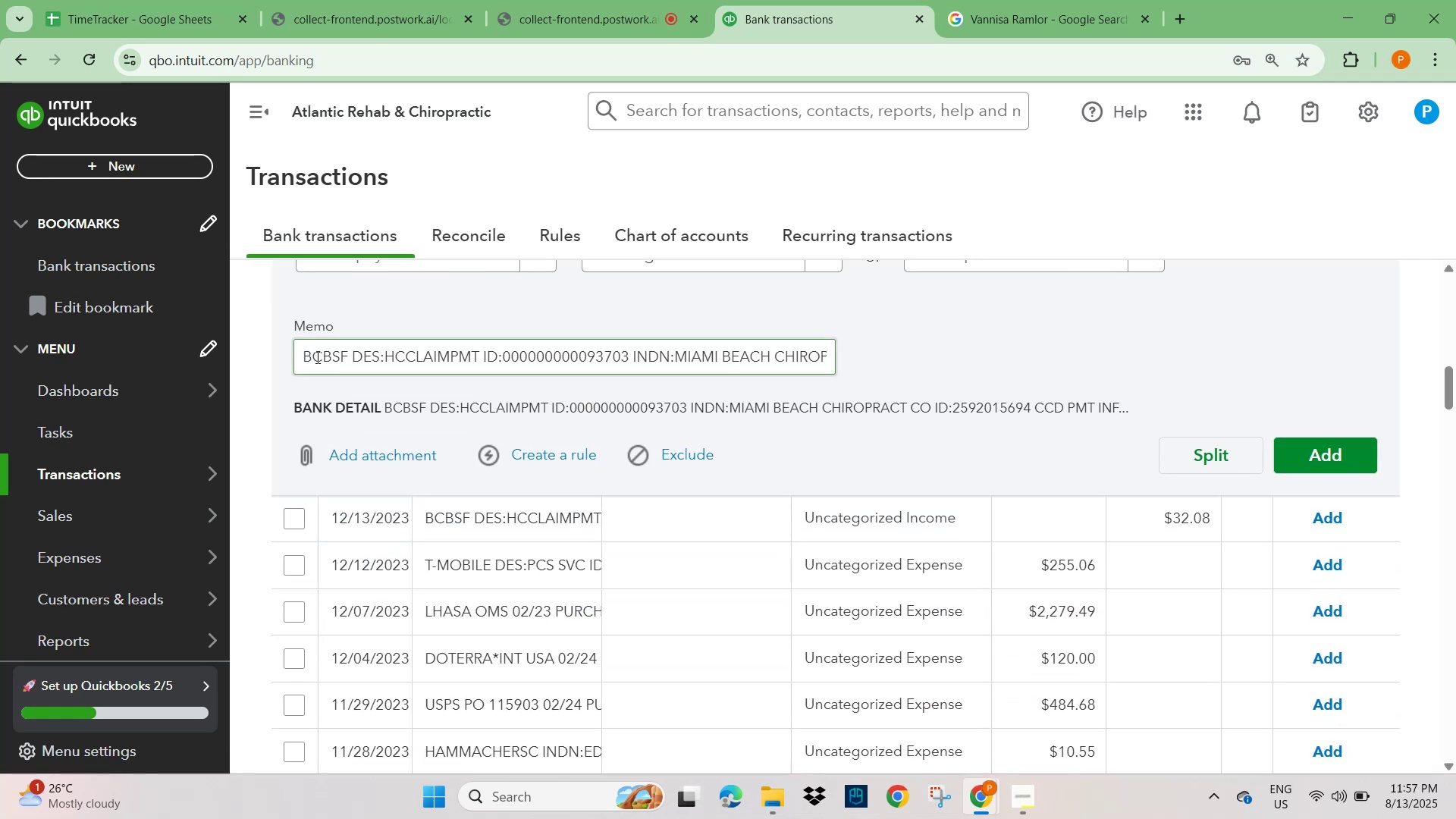 
double_click([318, 356])
 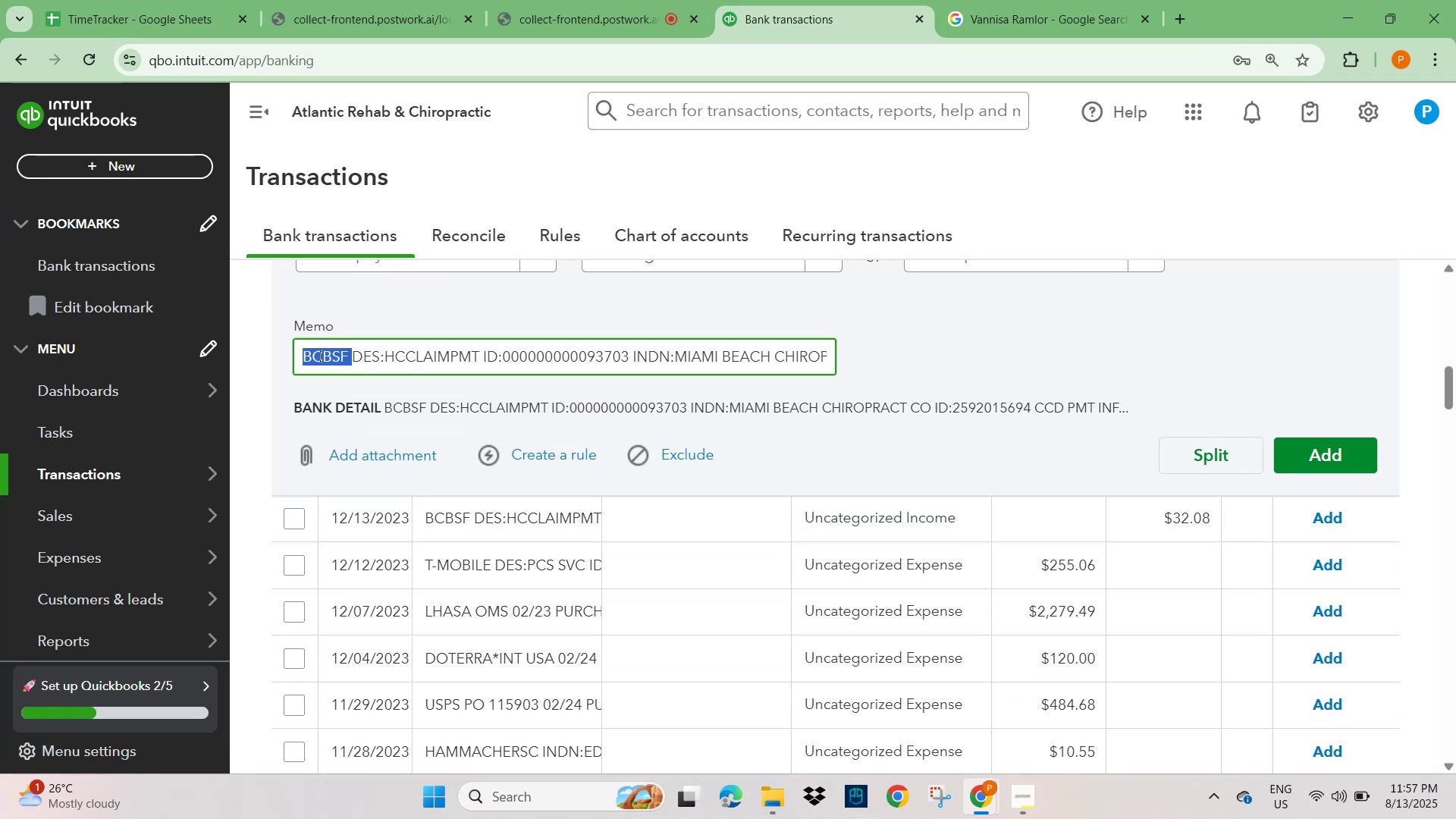 
key(Control+C)
 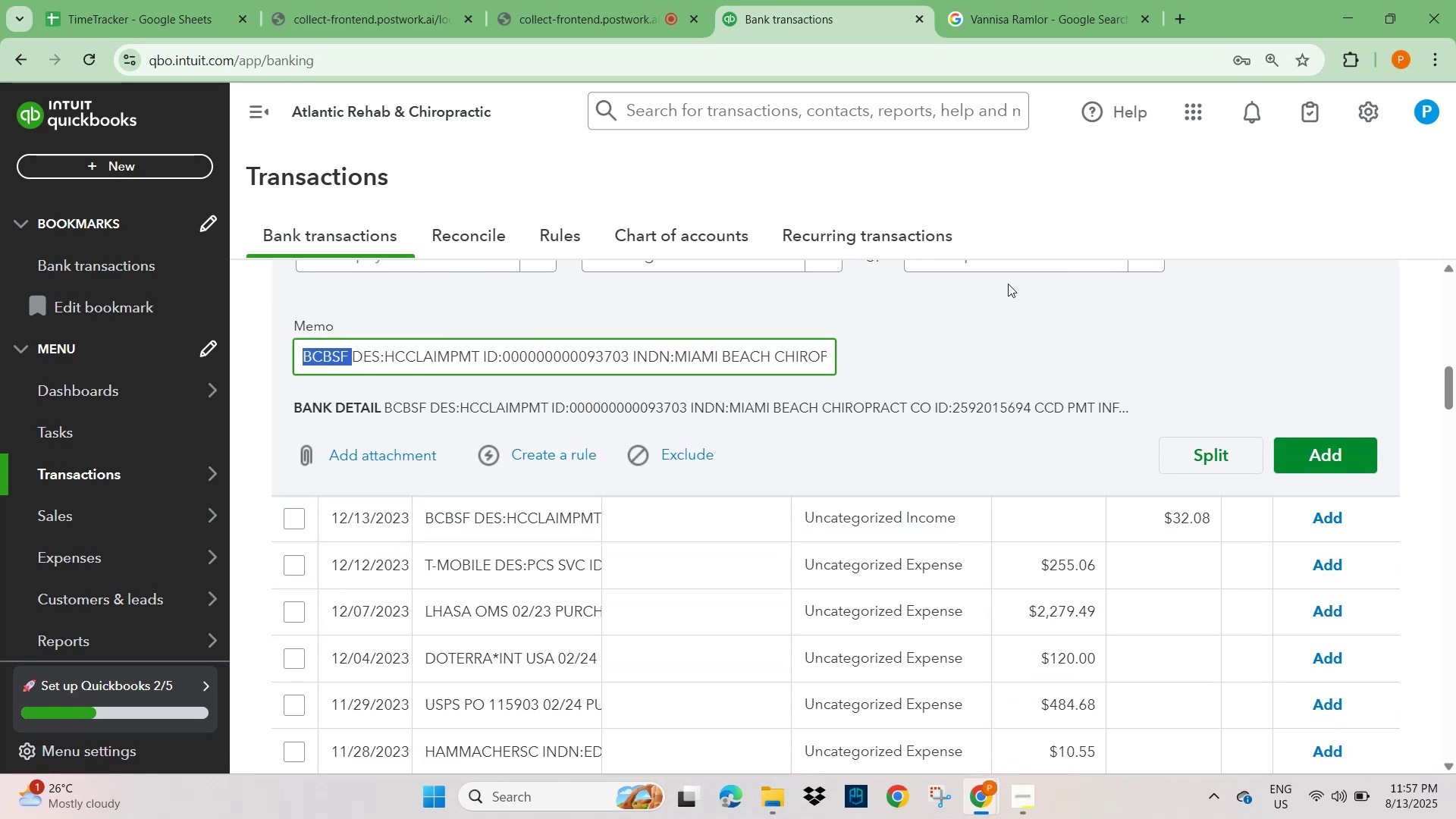 
scroll: coordinate [808, 398], scroll_direction: up, amount: 11.0
 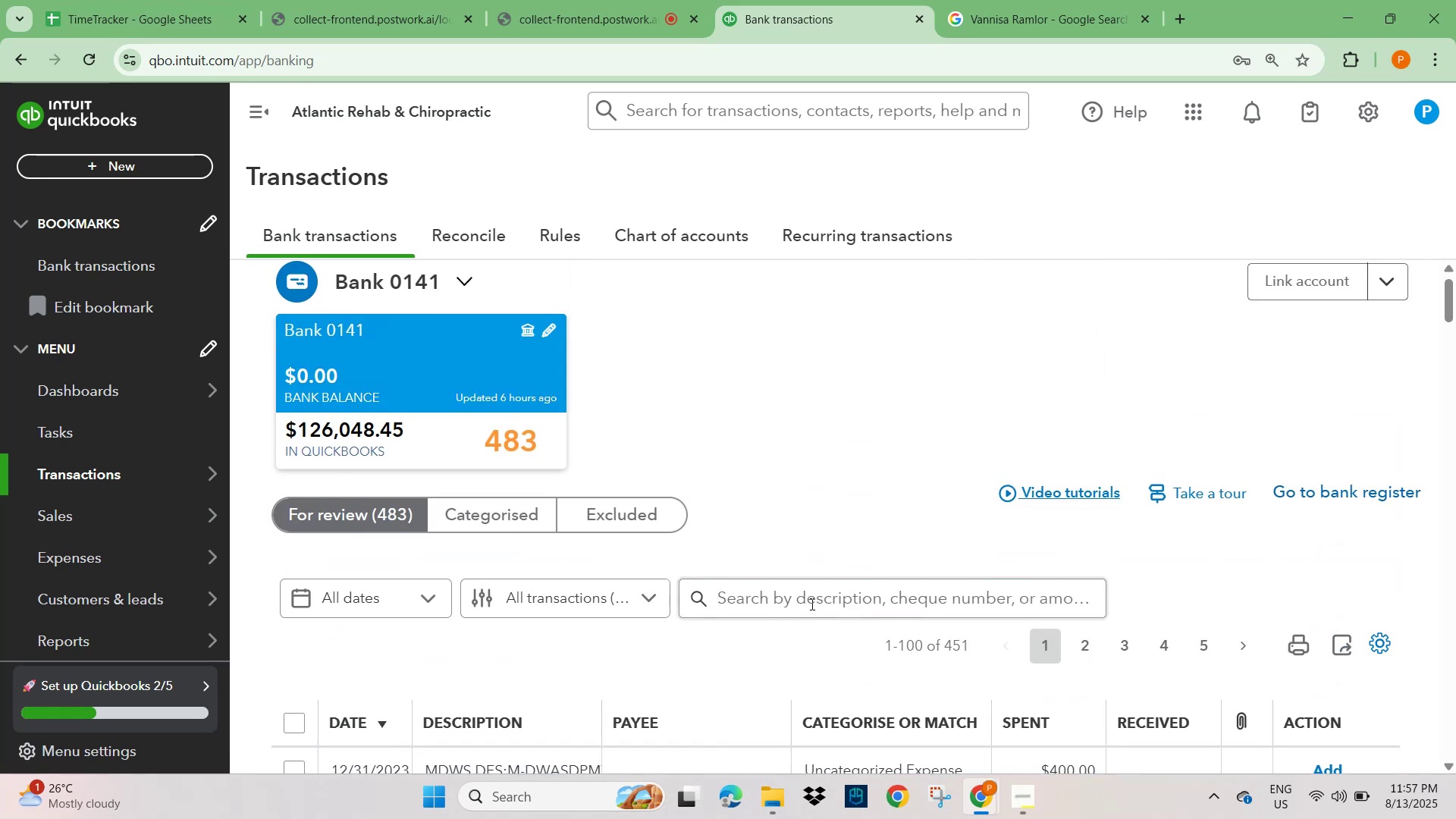 
left_click([805, 580])
 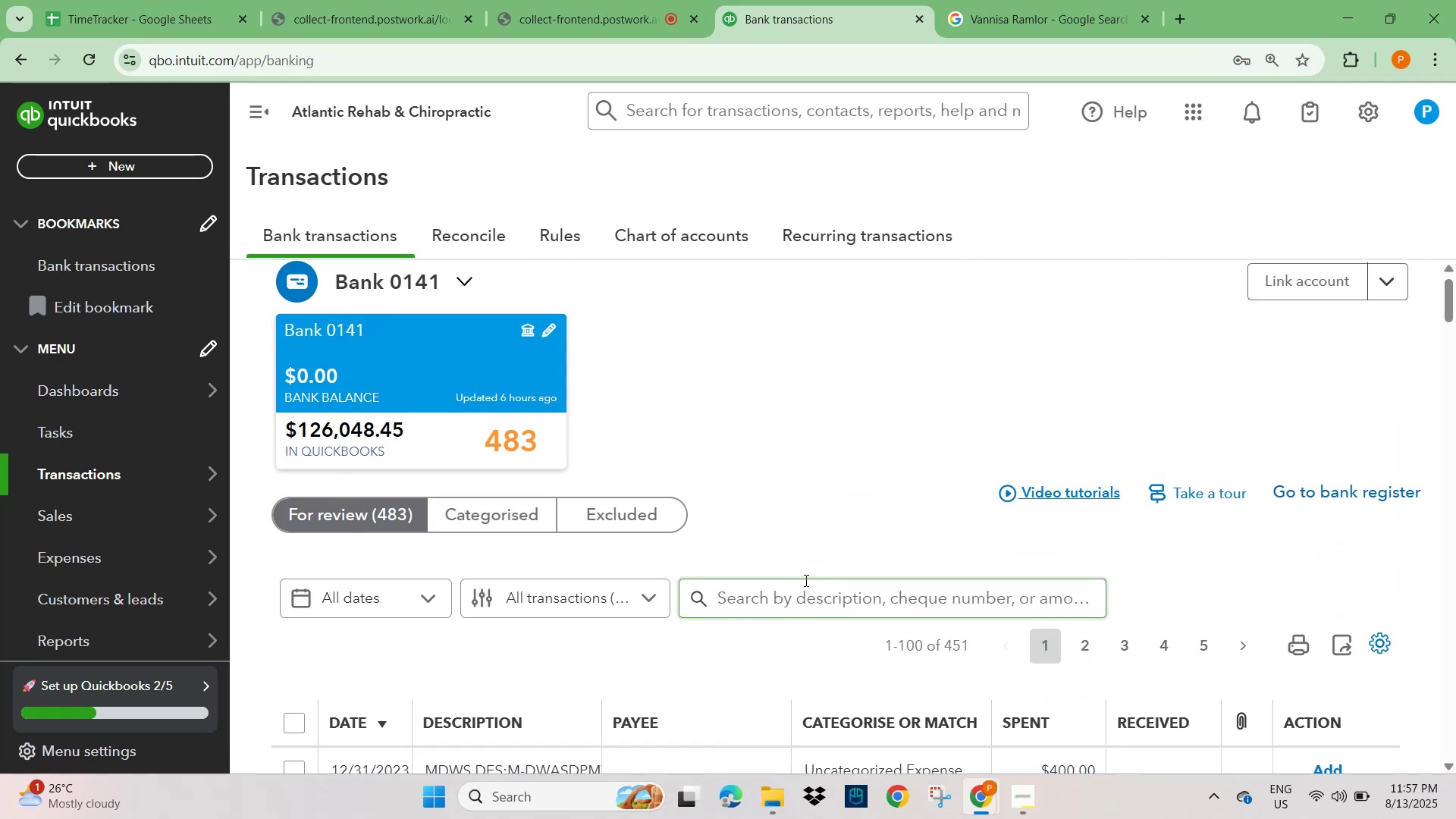 
key(Control+V)
 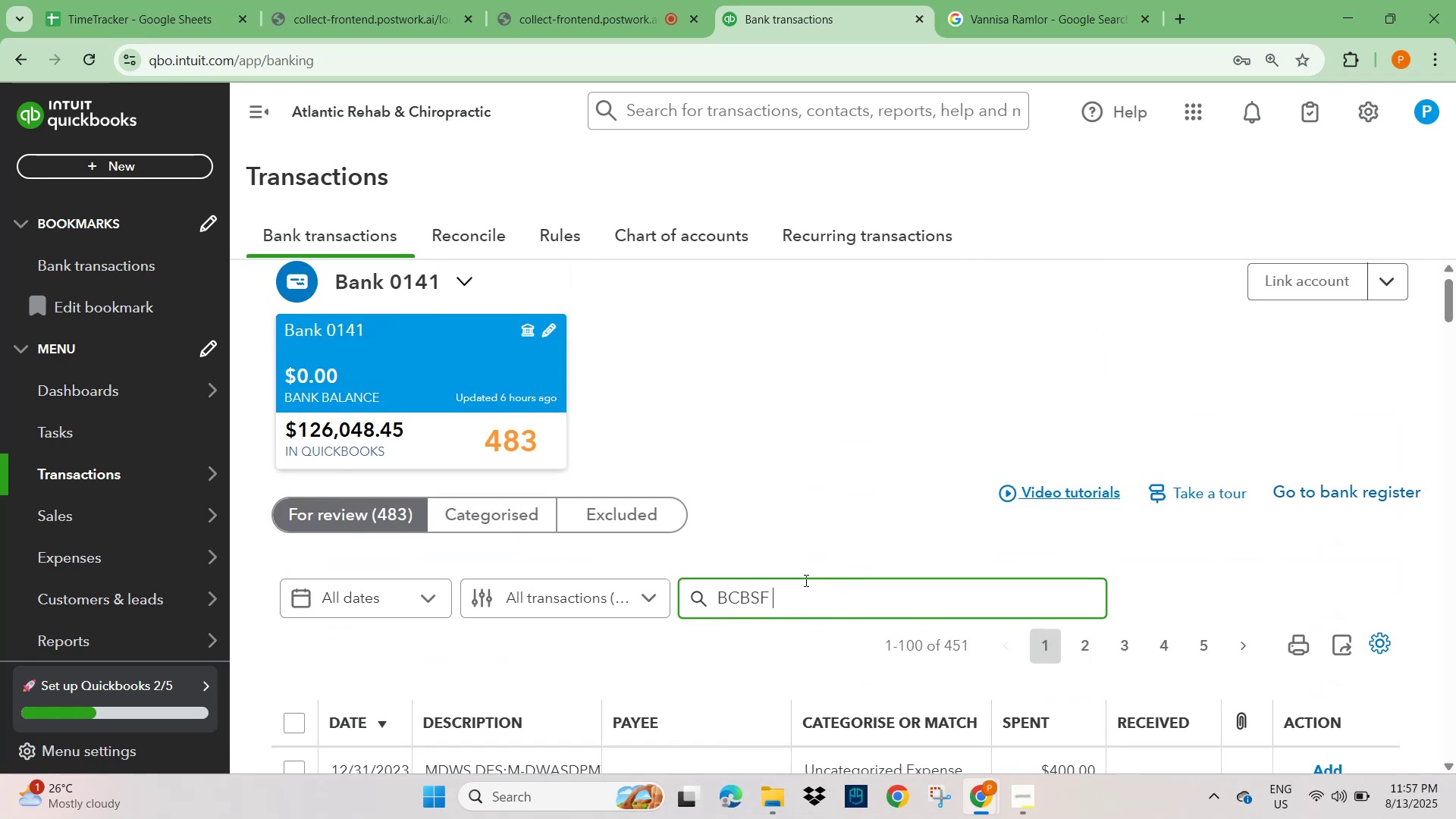 
key(NumpadEnter)
 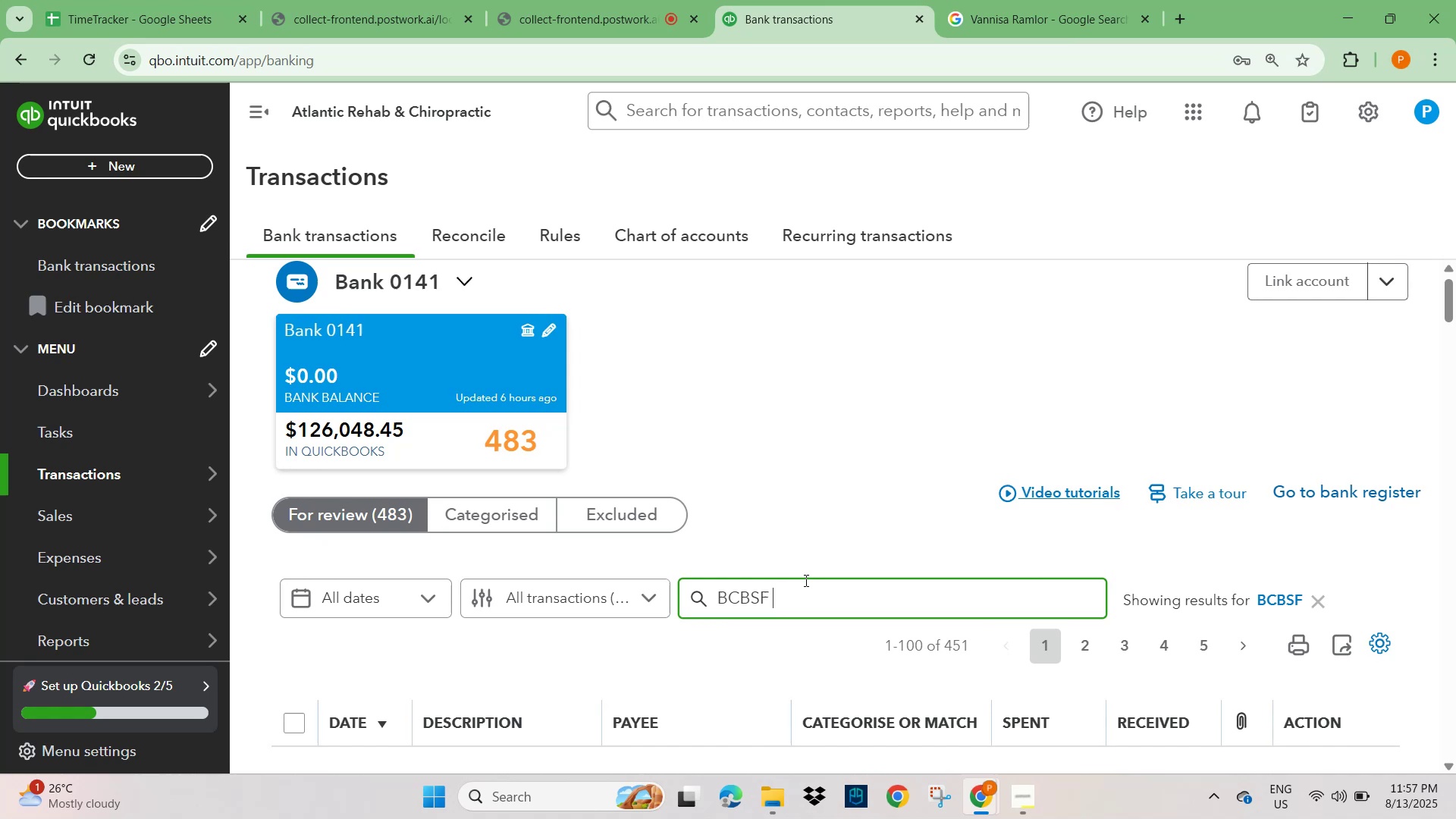 
scroll: coordinate [304, 580], scroll_direction: down, amount: 8.0
 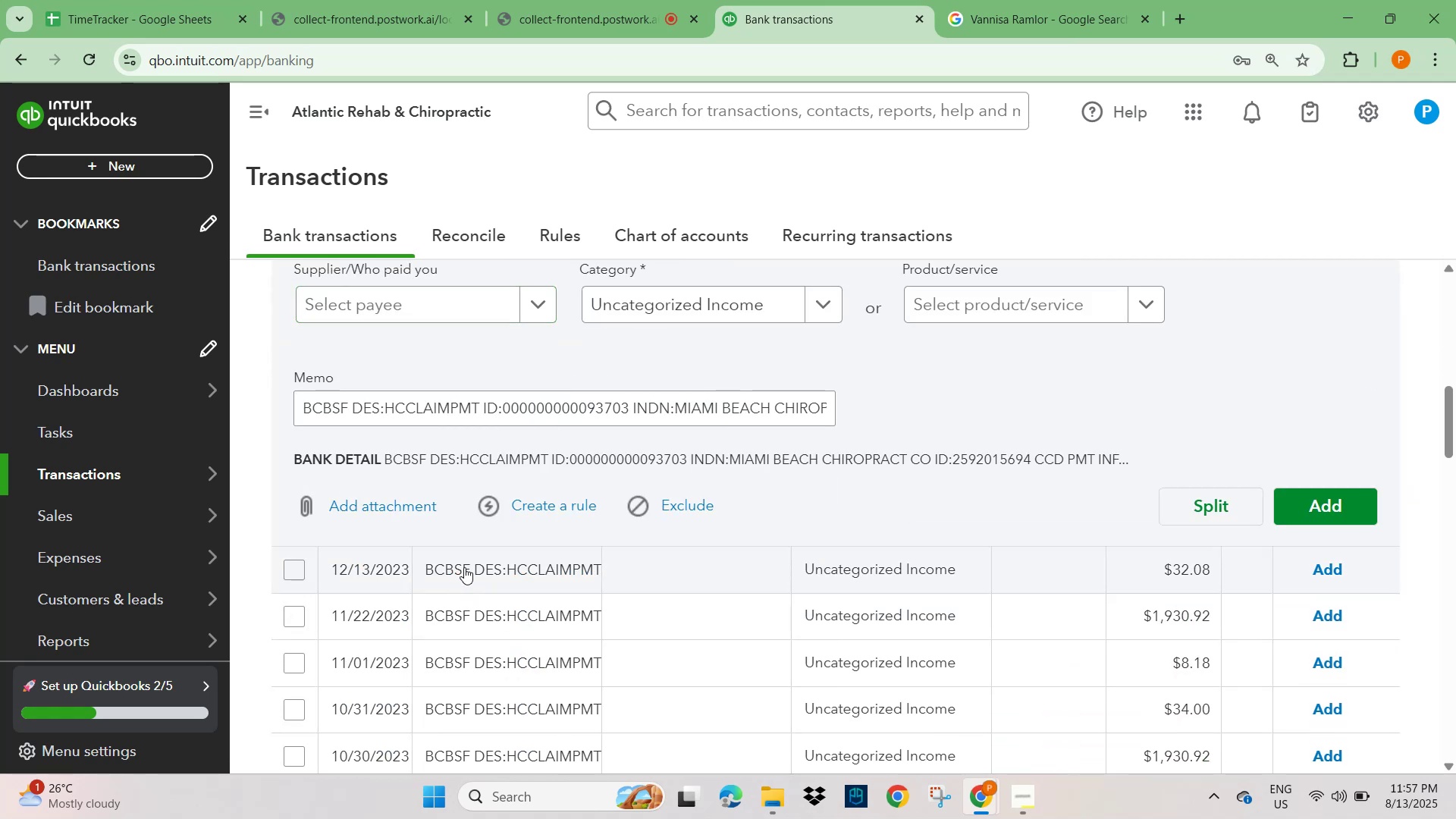 
left_click([464, 567])
 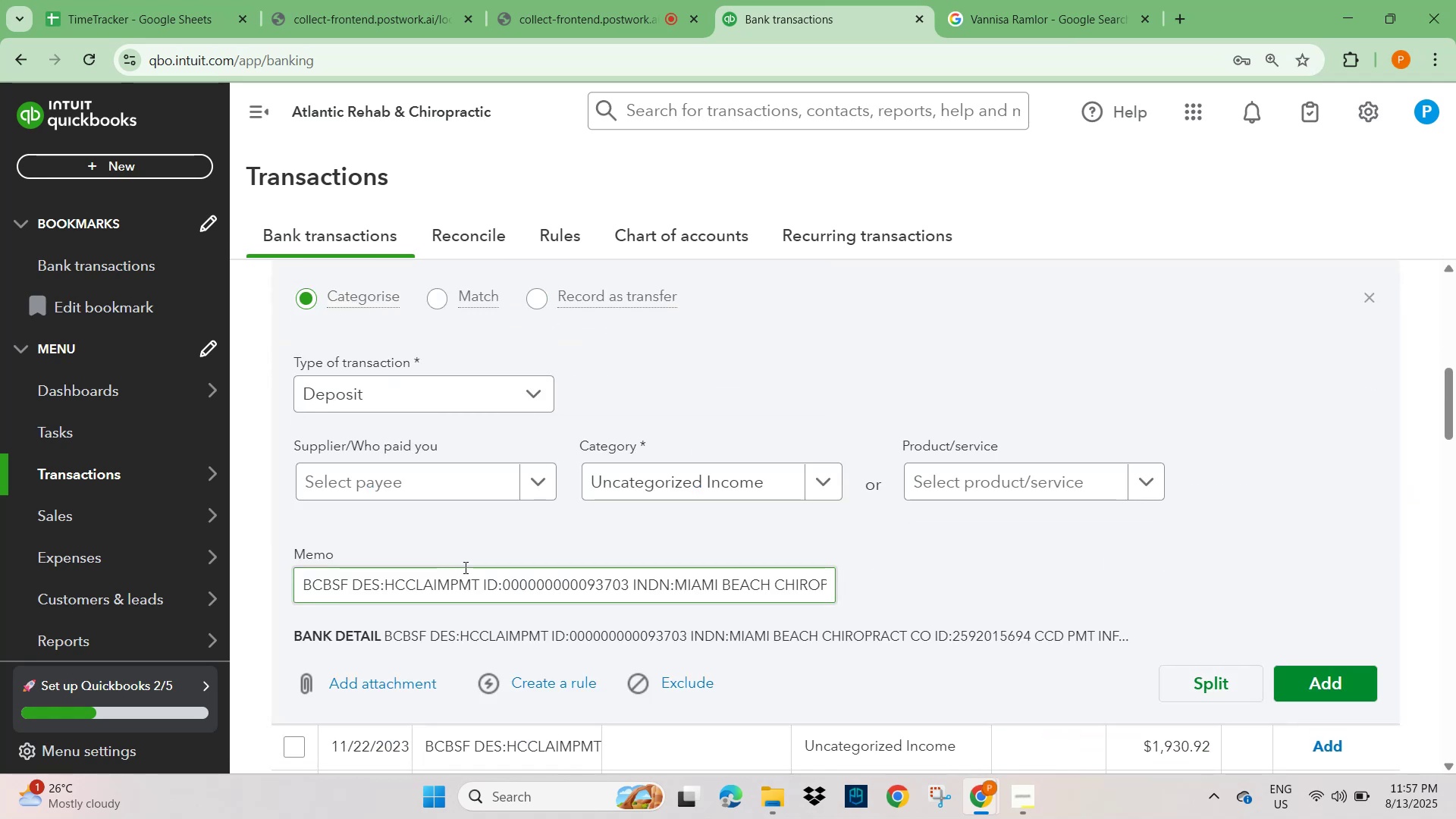 
scroll: coordinate [475, 569], scroll_direction: down, amount: 3.0
 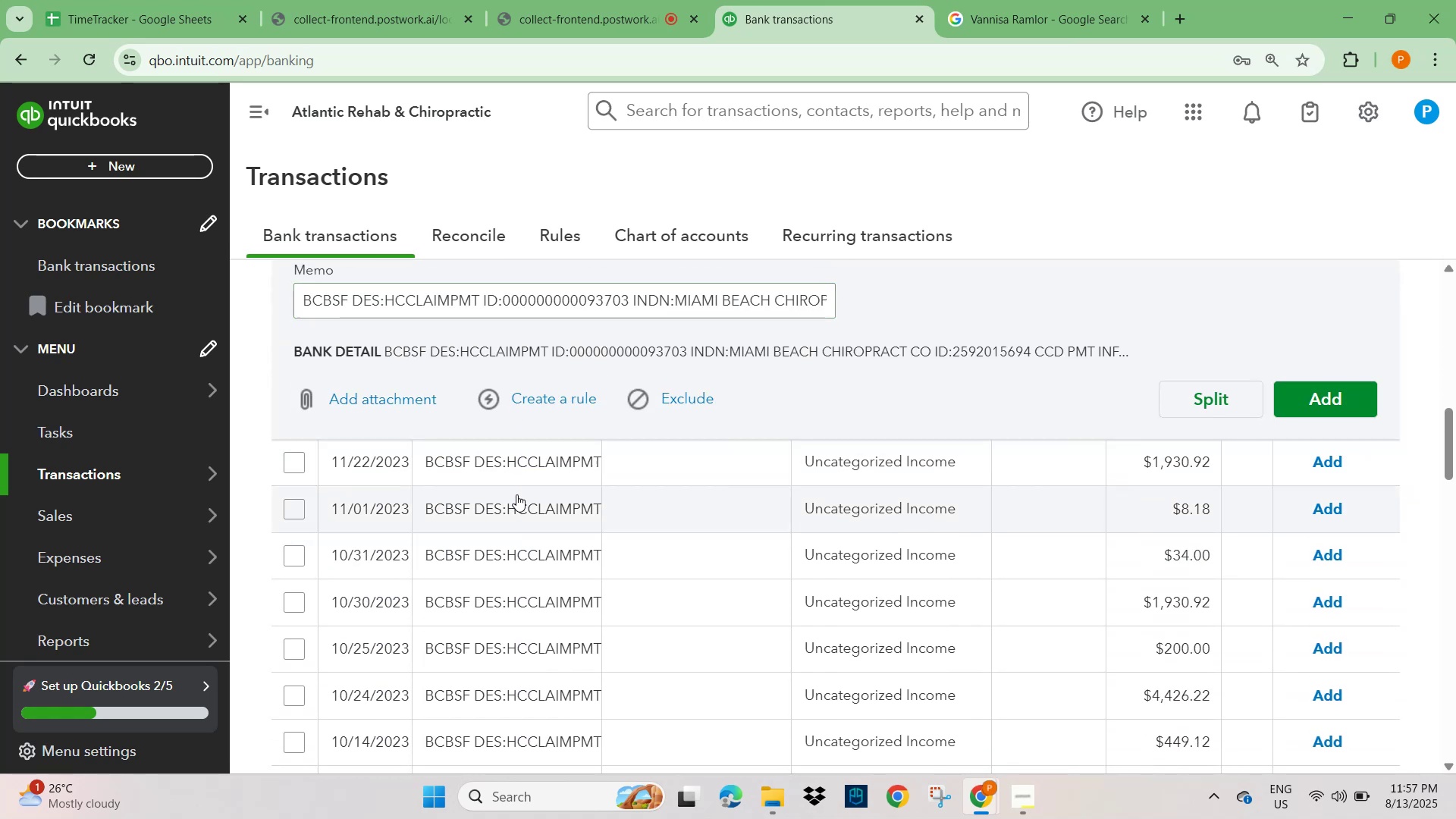 
wait(6.29)
 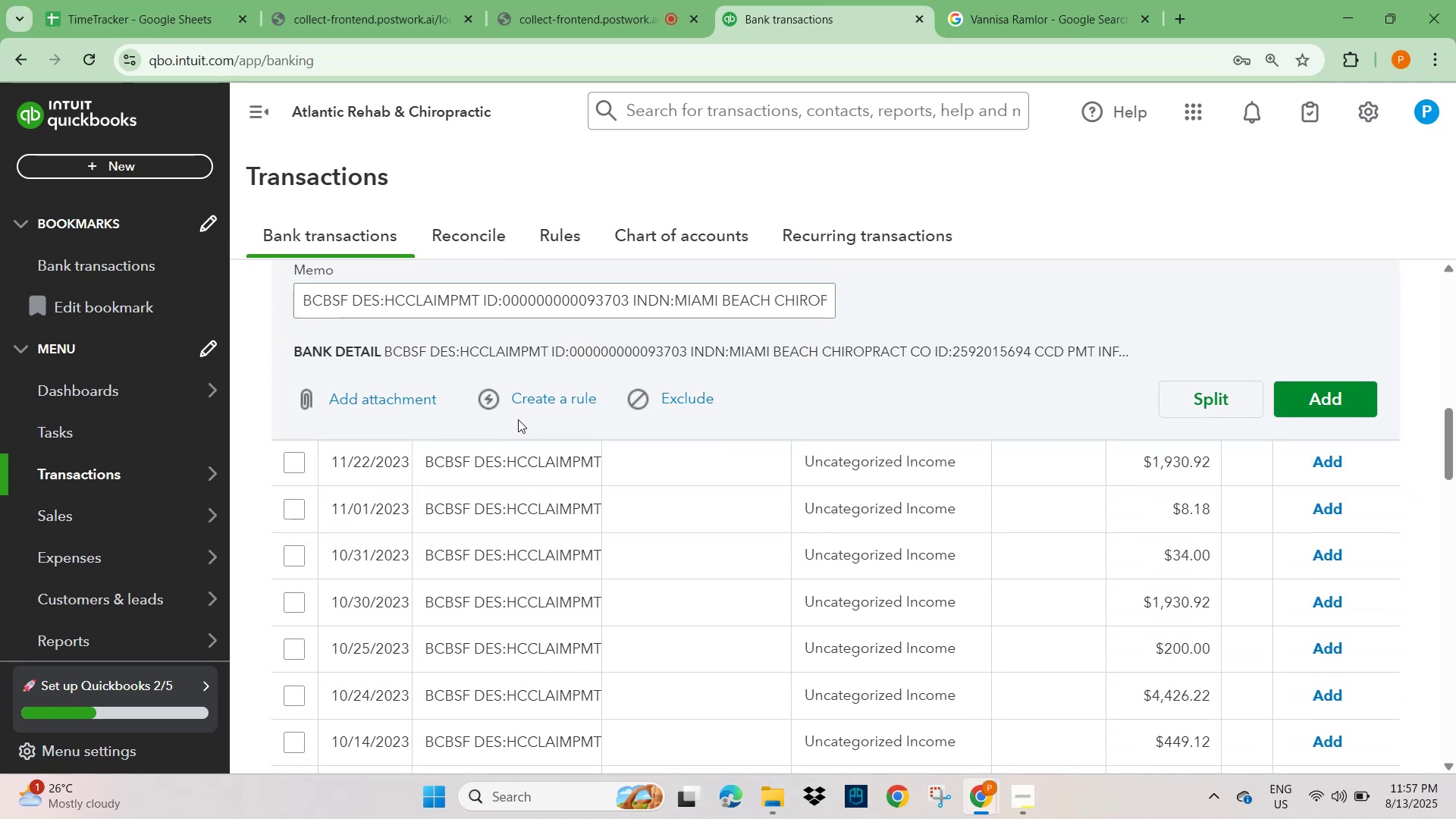 
left_click([515, 510])
 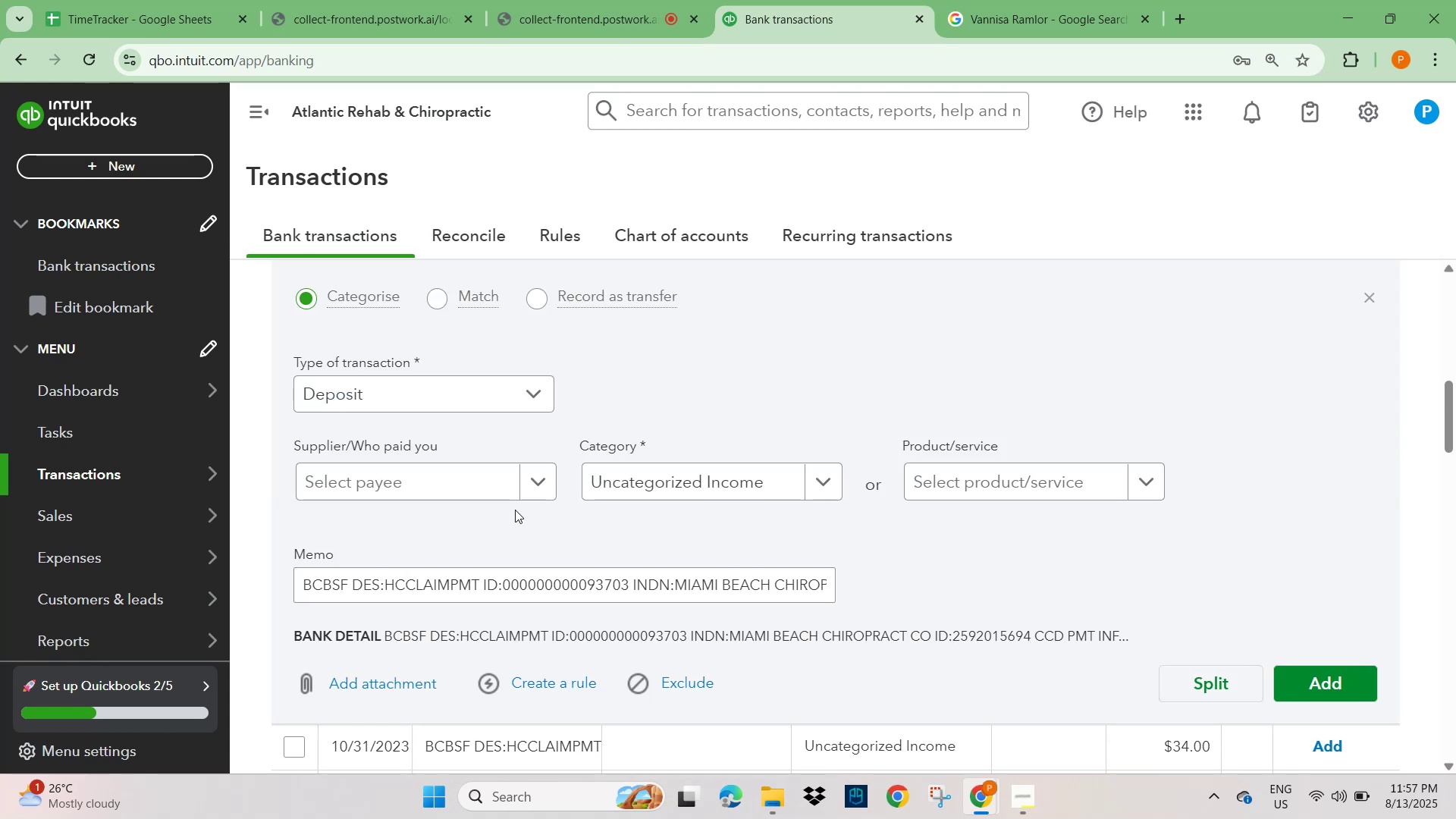 
scroll: coordinate [516, 560], scroll_direction: down, amount: 4.0
 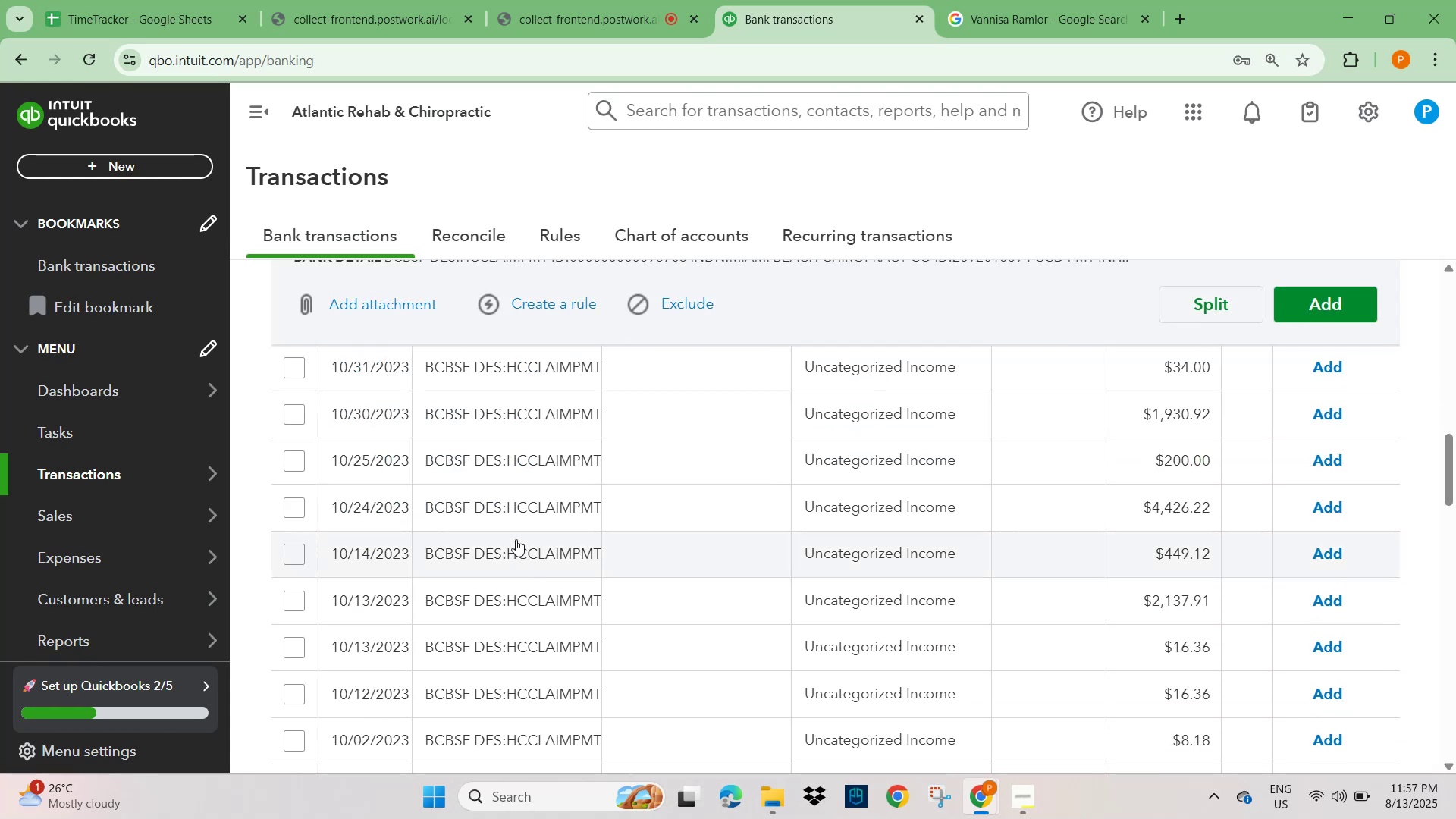 
scroll: coordinate [516, 539], scroll_direction: up, amount: 1.0
 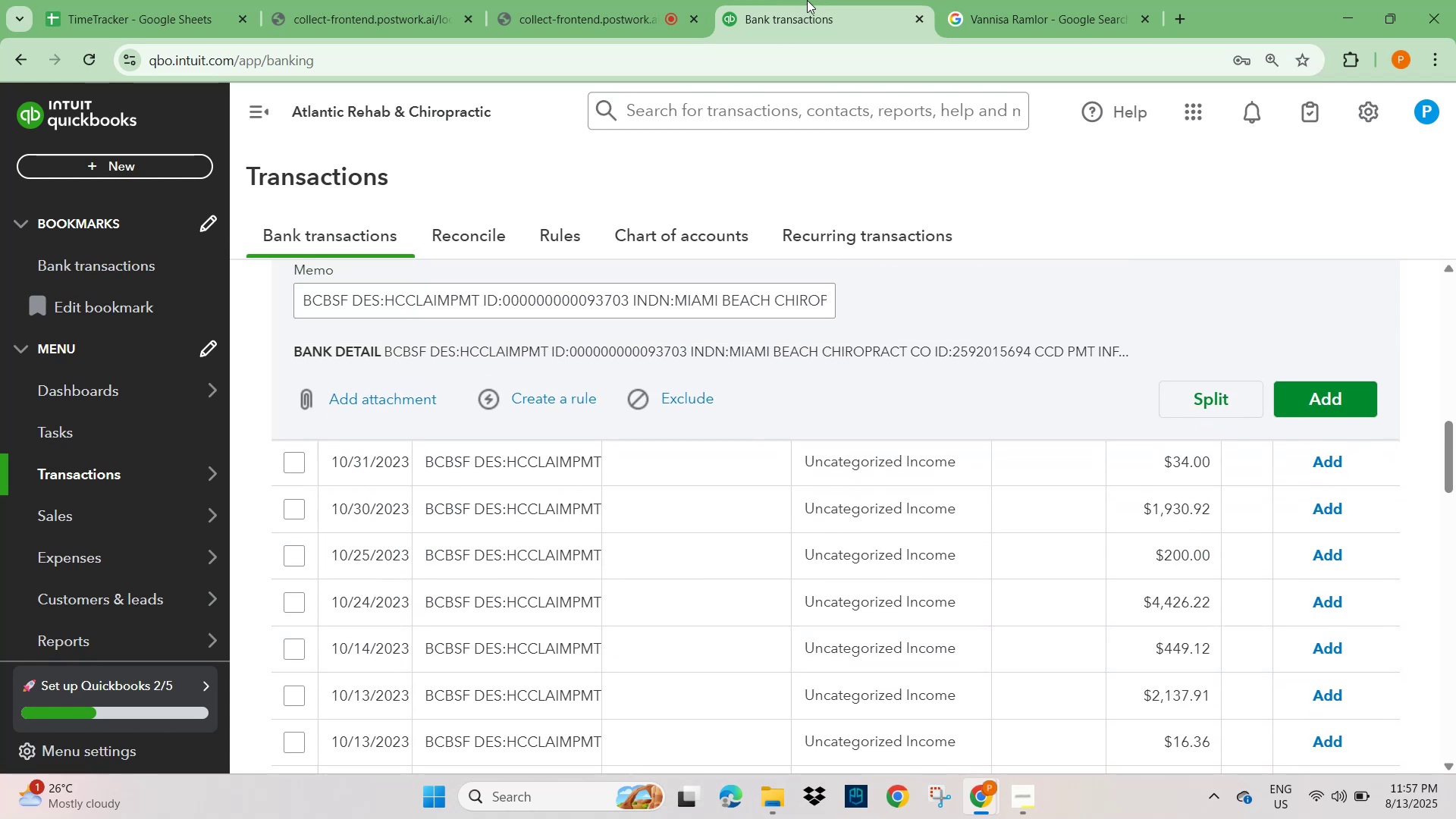 
left_click([1015, 15])
 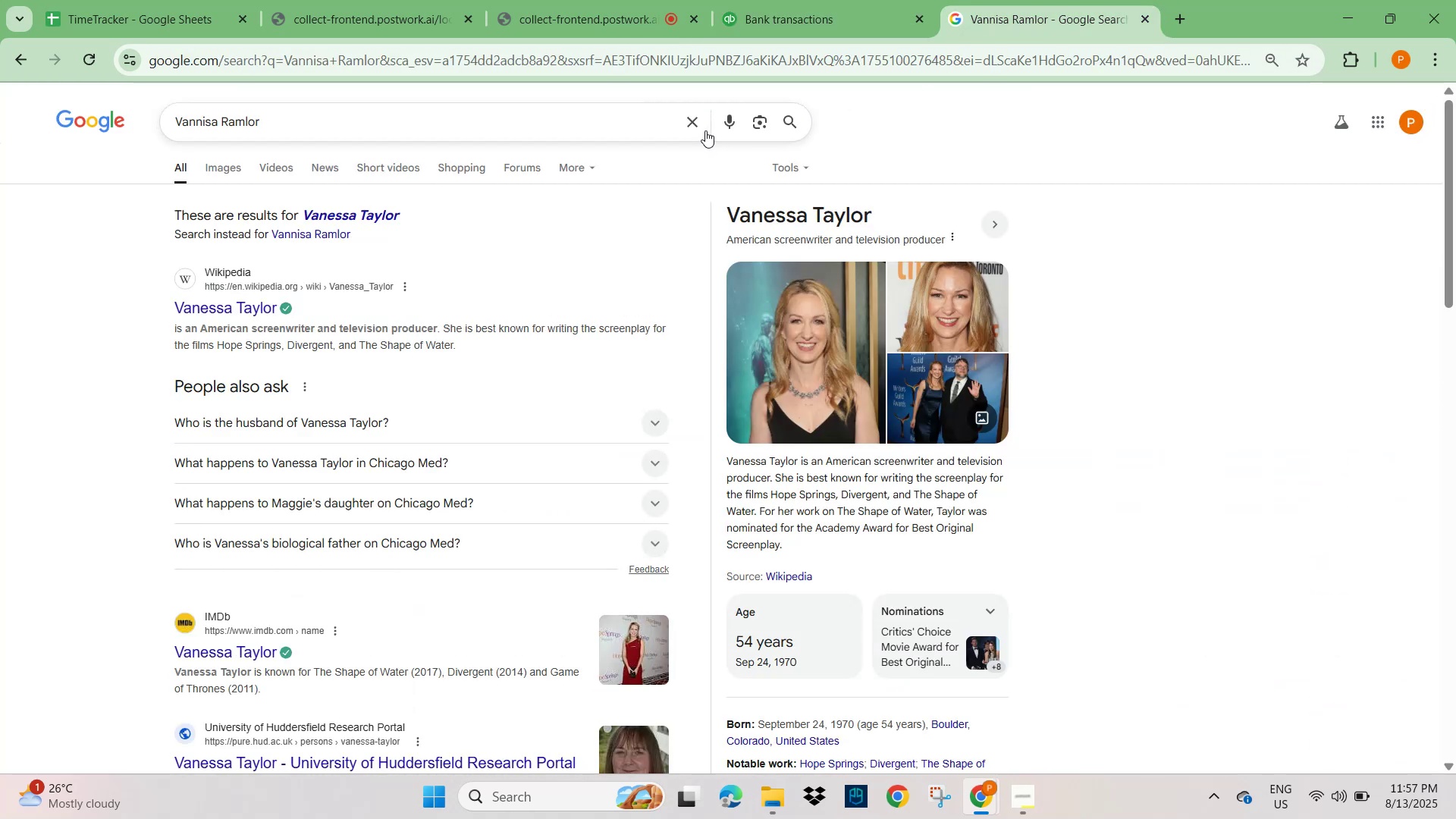 
key(Control+V)
 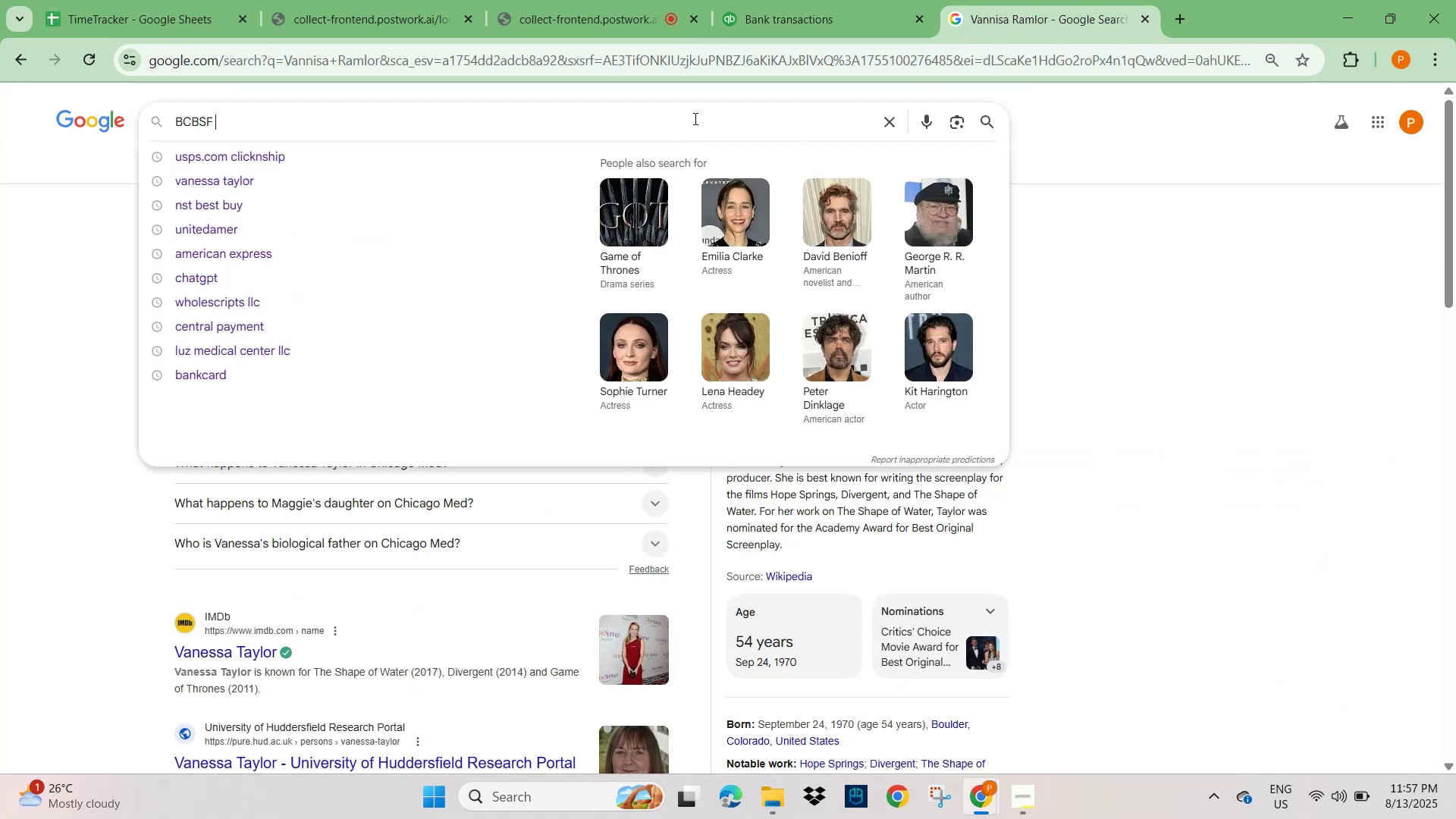 
key(NumpadEnter)
 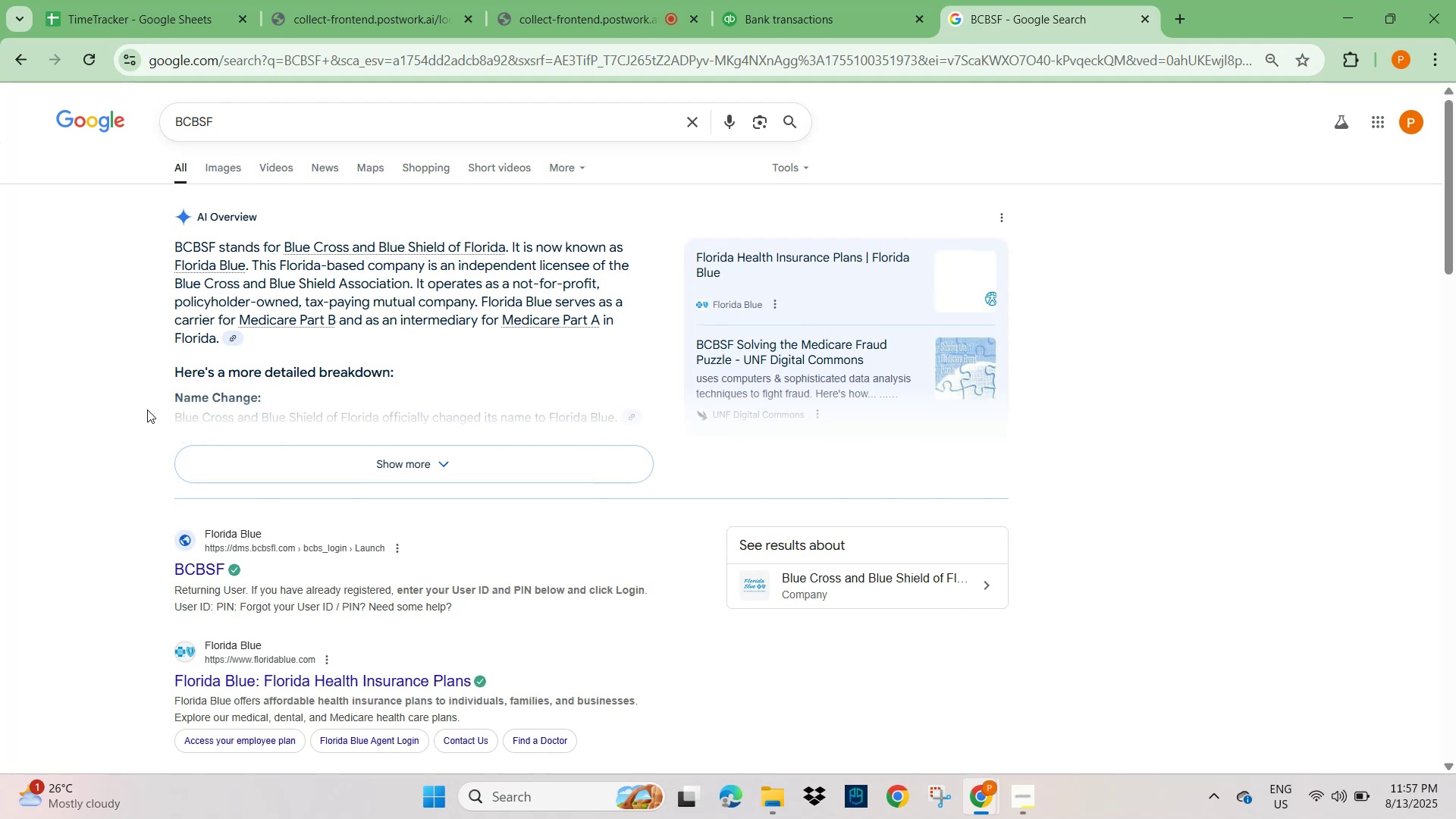 
wait(19.65)
 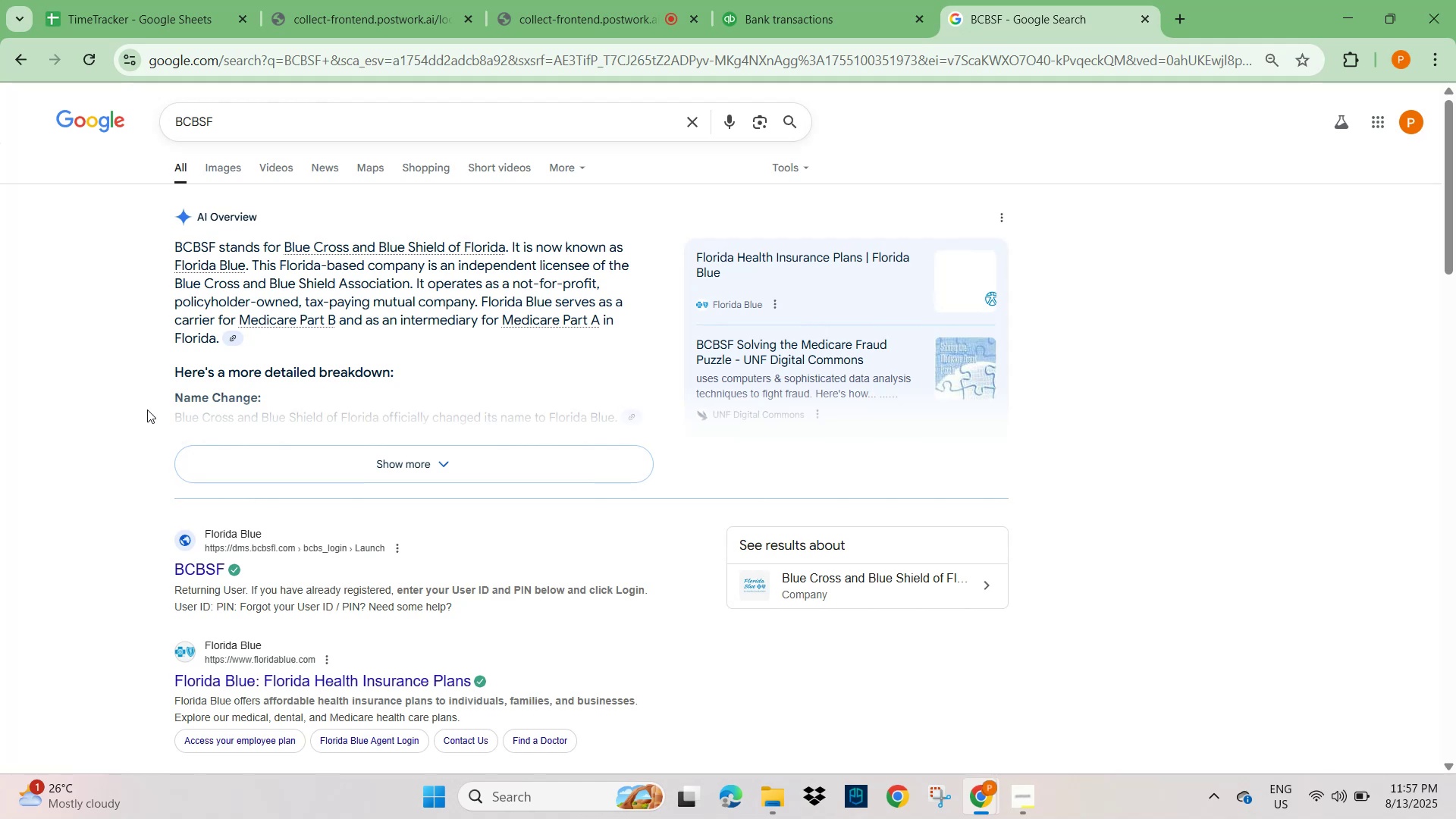 
left_click([790, 18])
 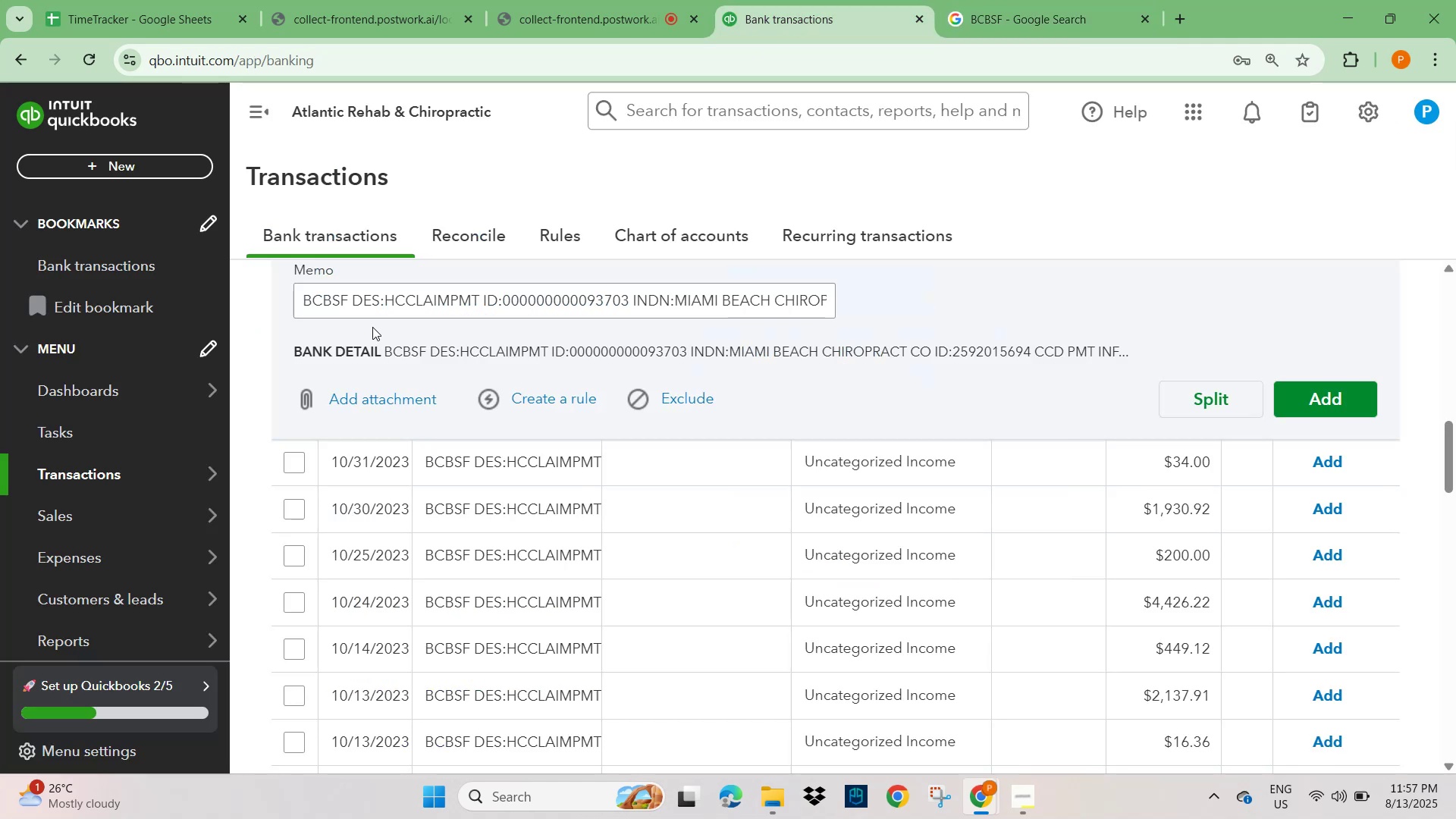 
scroll: coordinate [411, 431], scroll_direction: up, amount: 3.0
 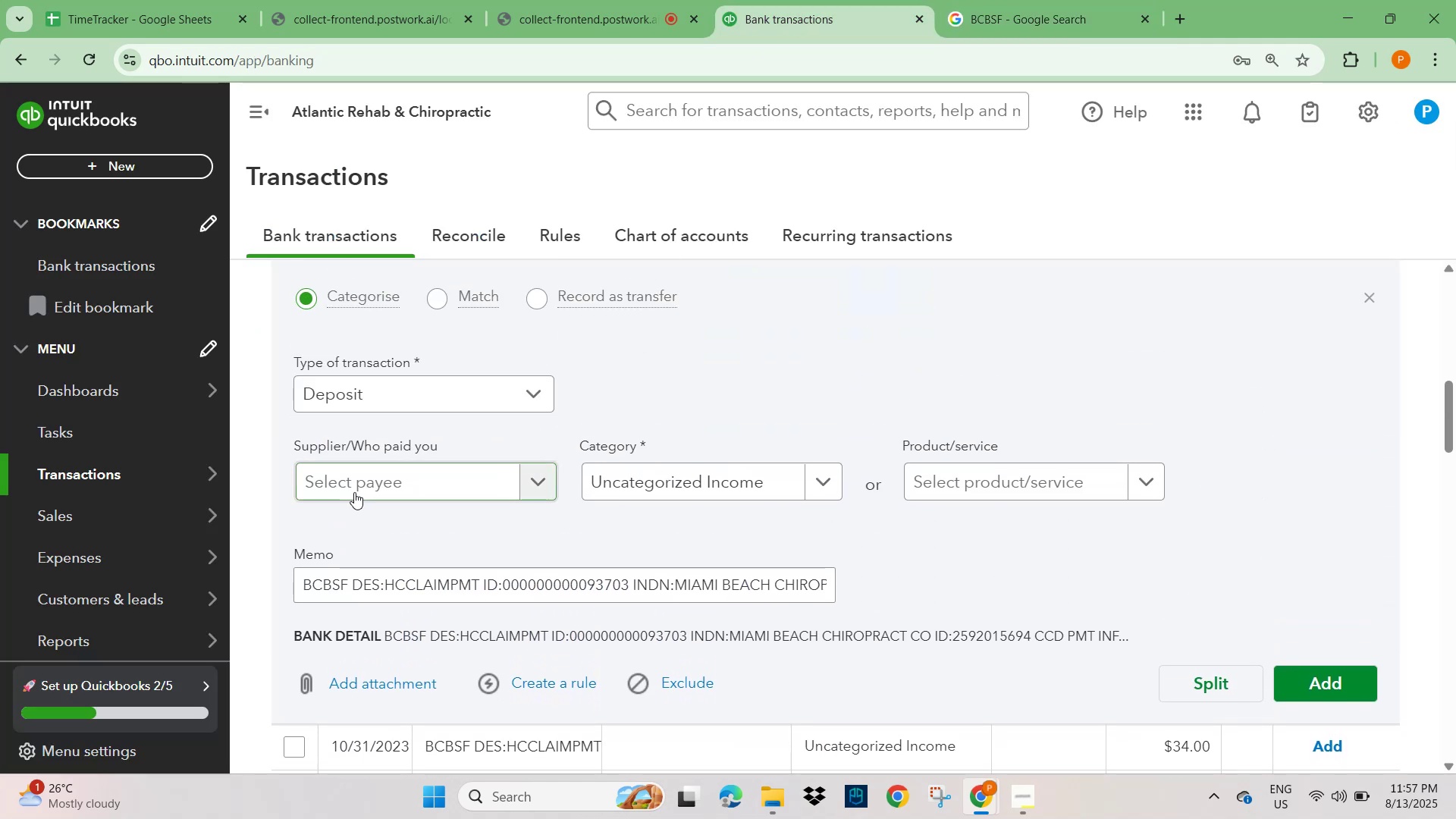 
left_click([350, 476])
 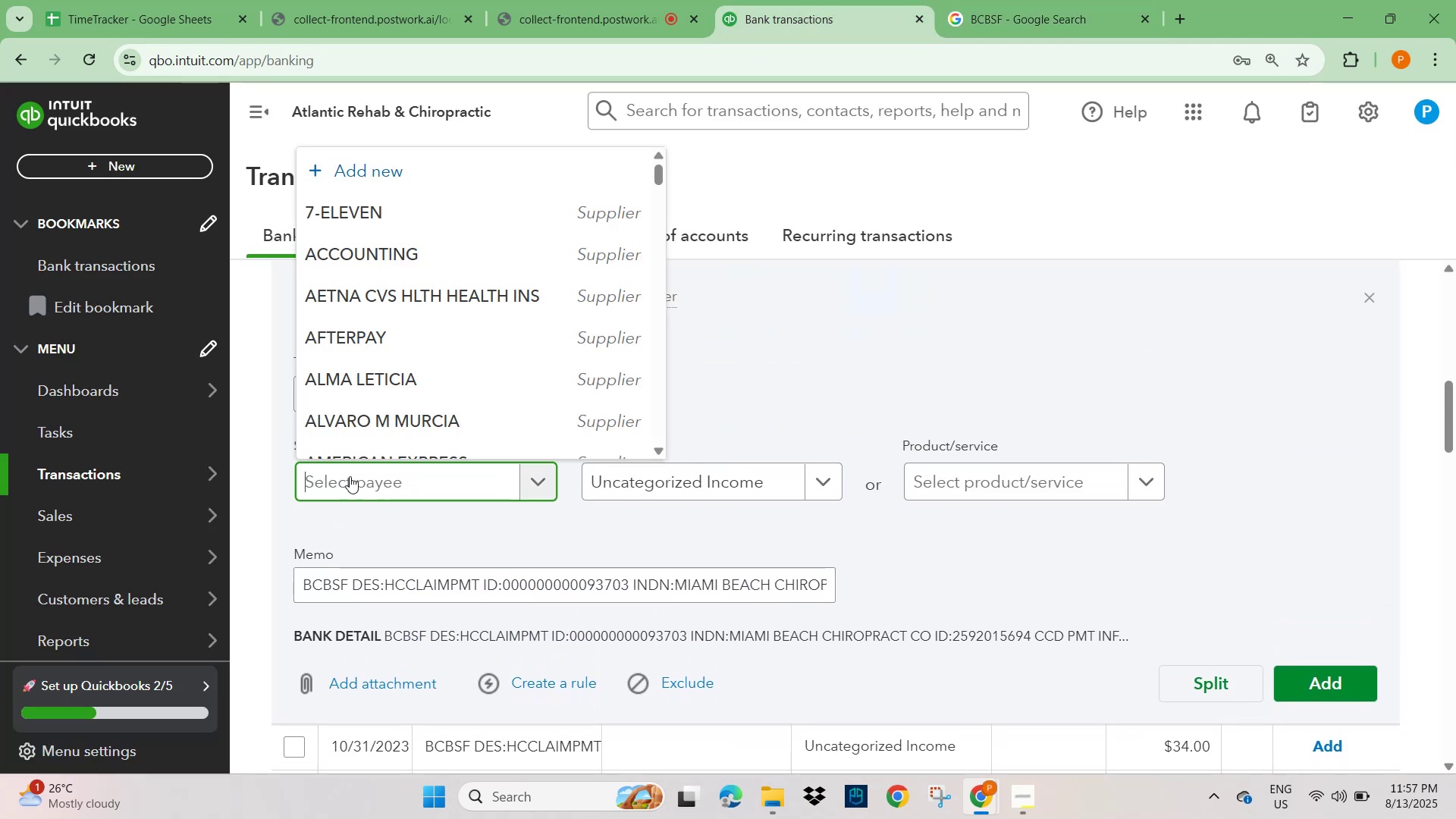 
key(Control+V)
 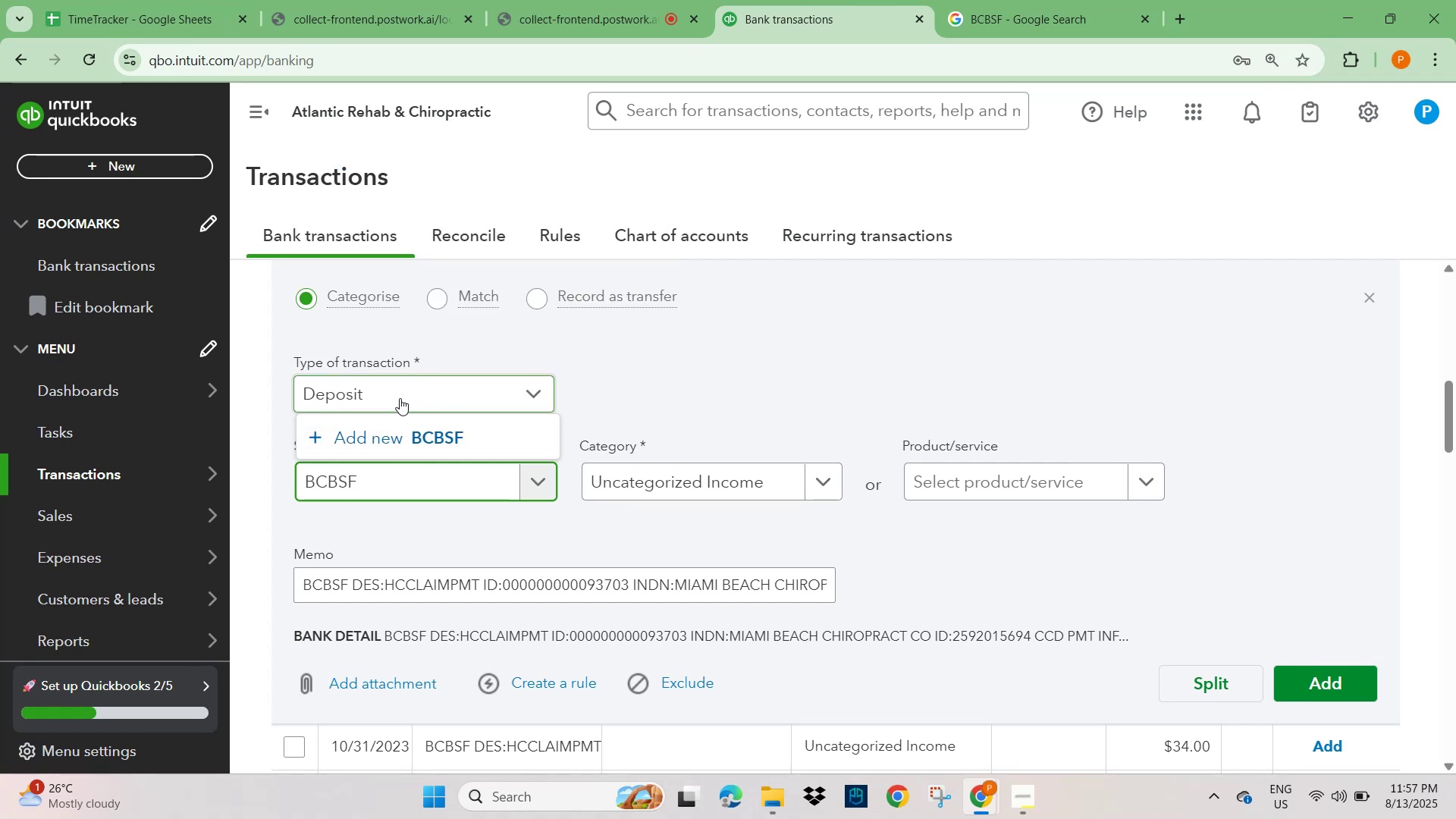 
left_click([444, 441])
 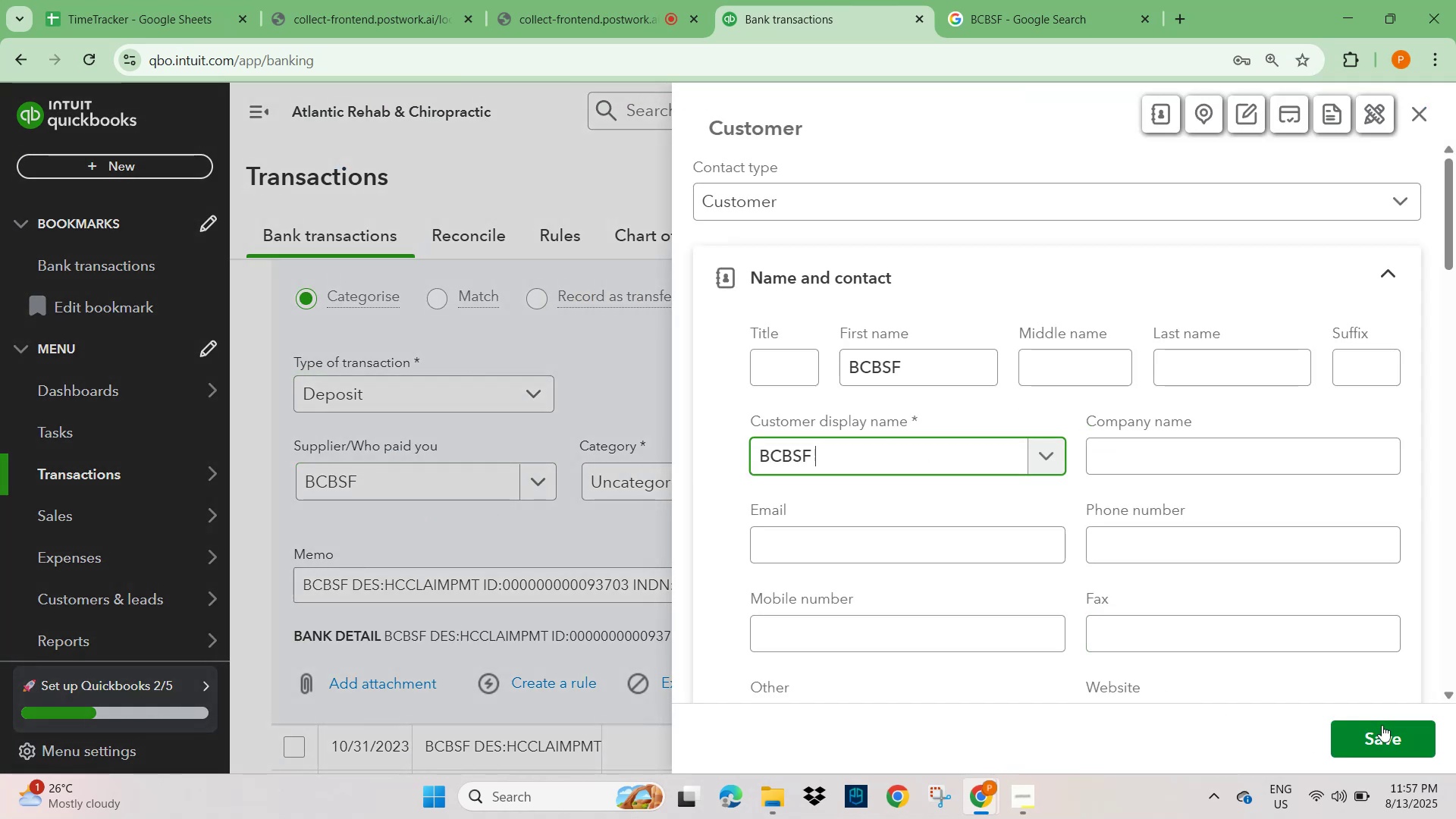 
left_click([1389, 735])
 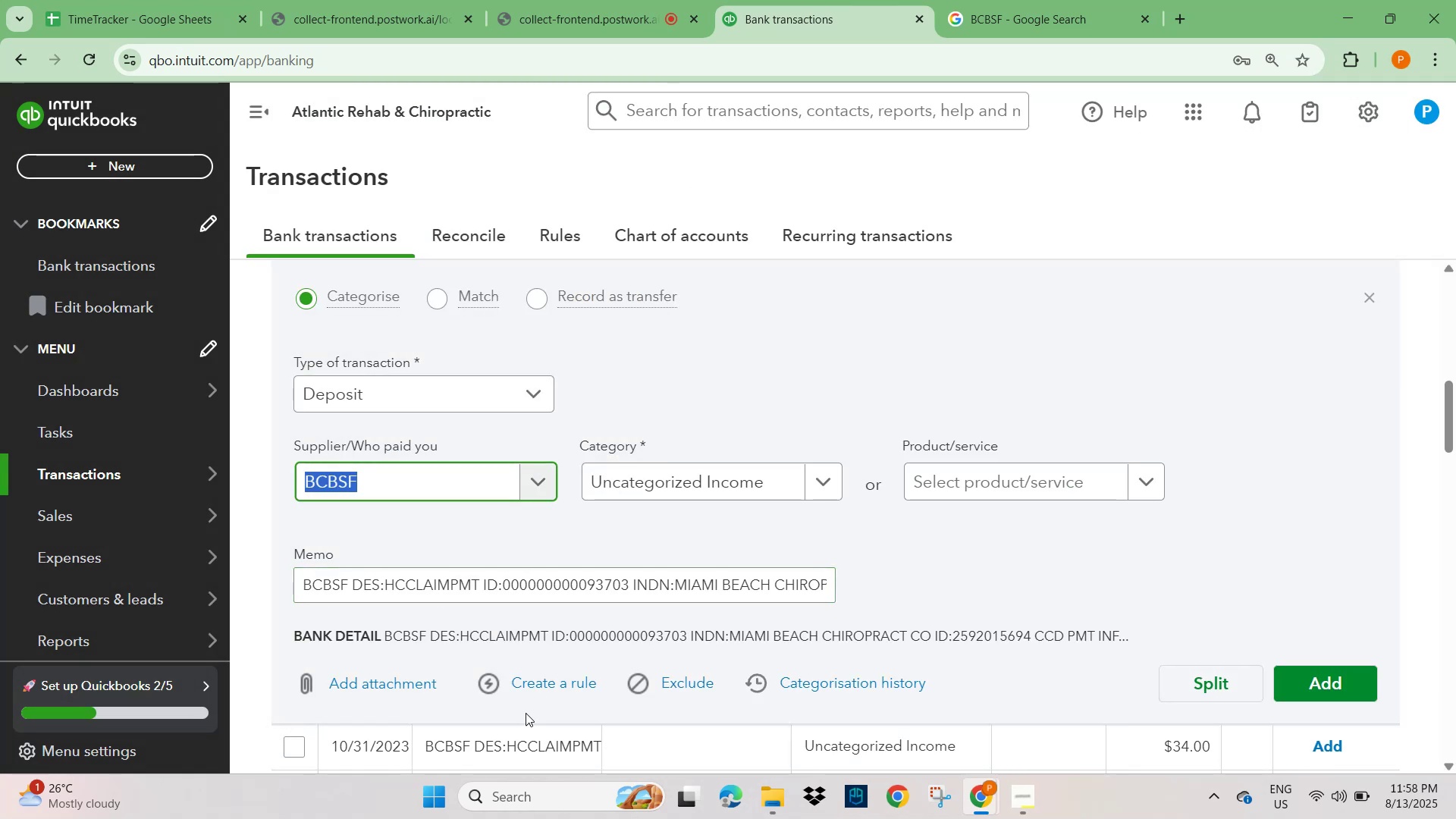 
left_click([543, 694])
 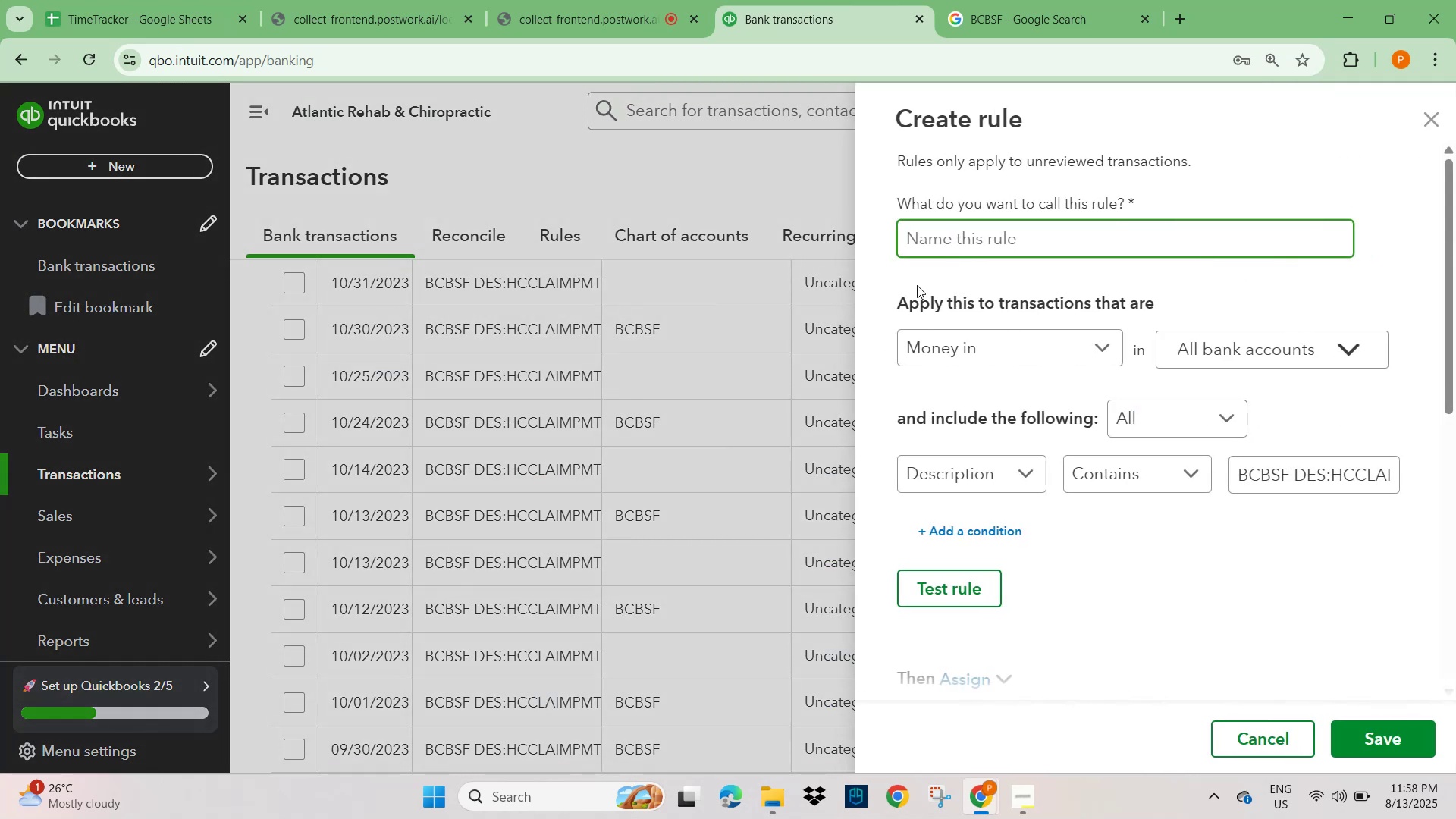 
key(Control+V)
 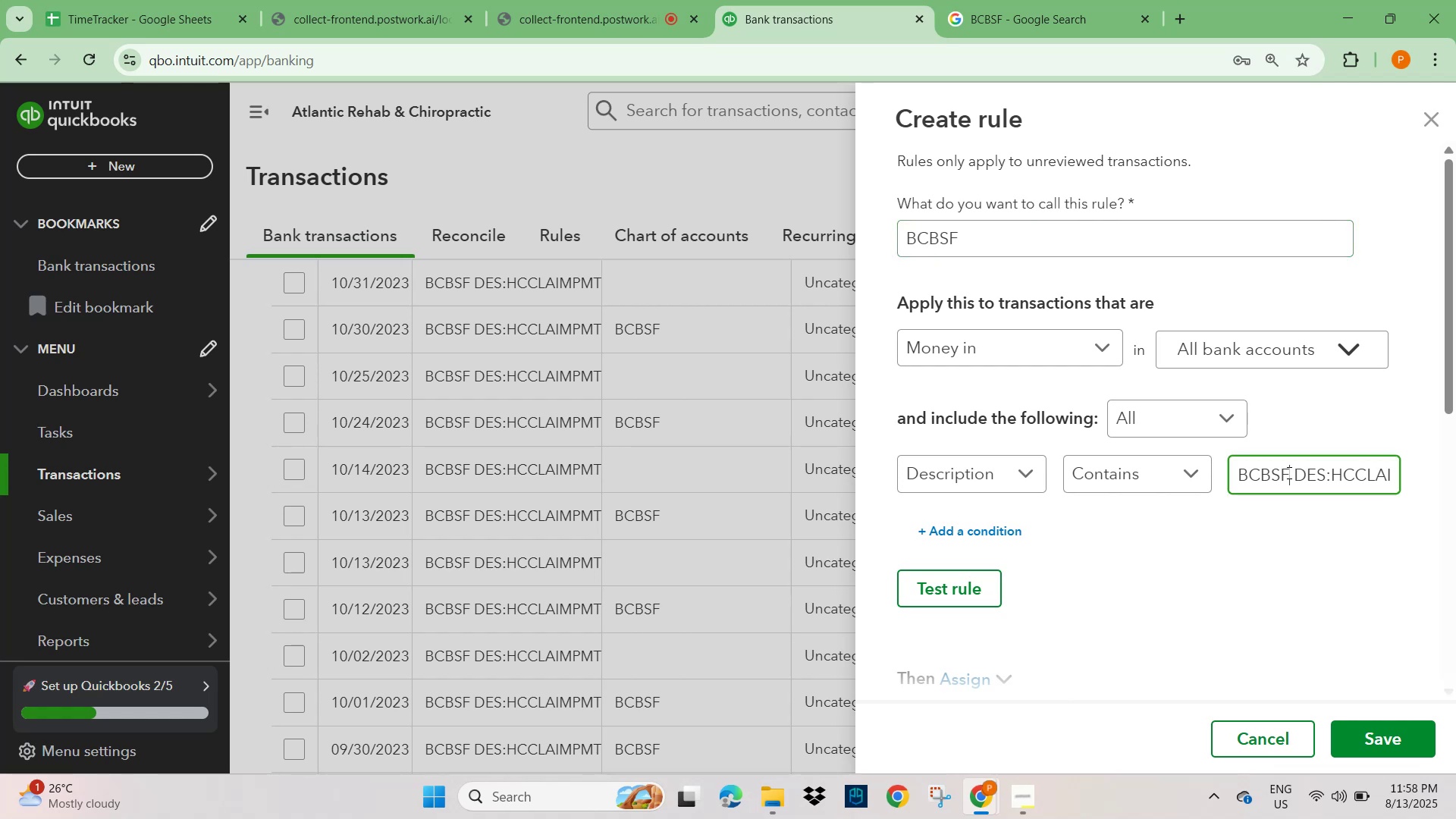 
left_click_drag(start_coordinate=[1326, 475], to_coordinate=[1455, 485])
 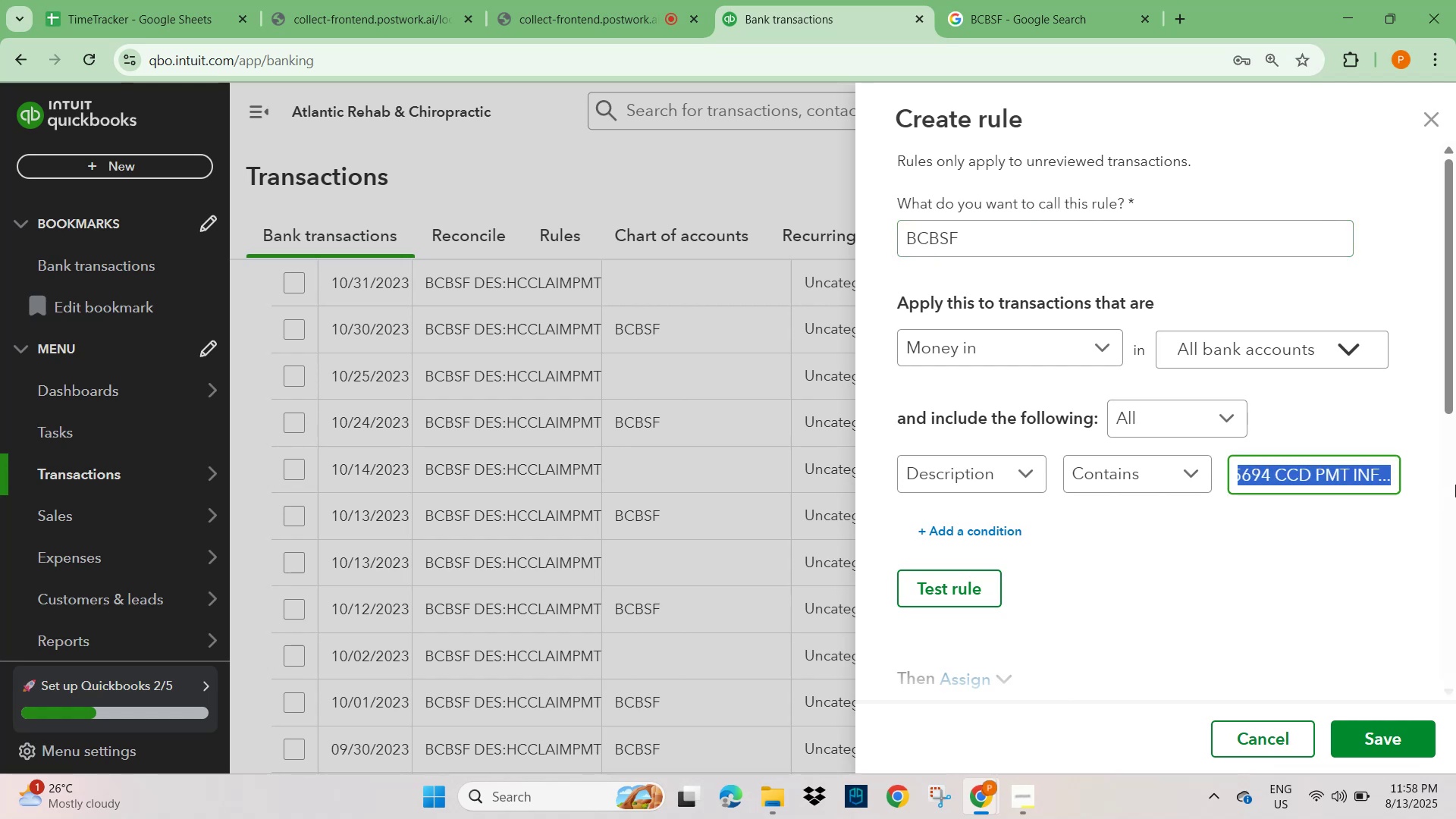 
key(Backspace)
 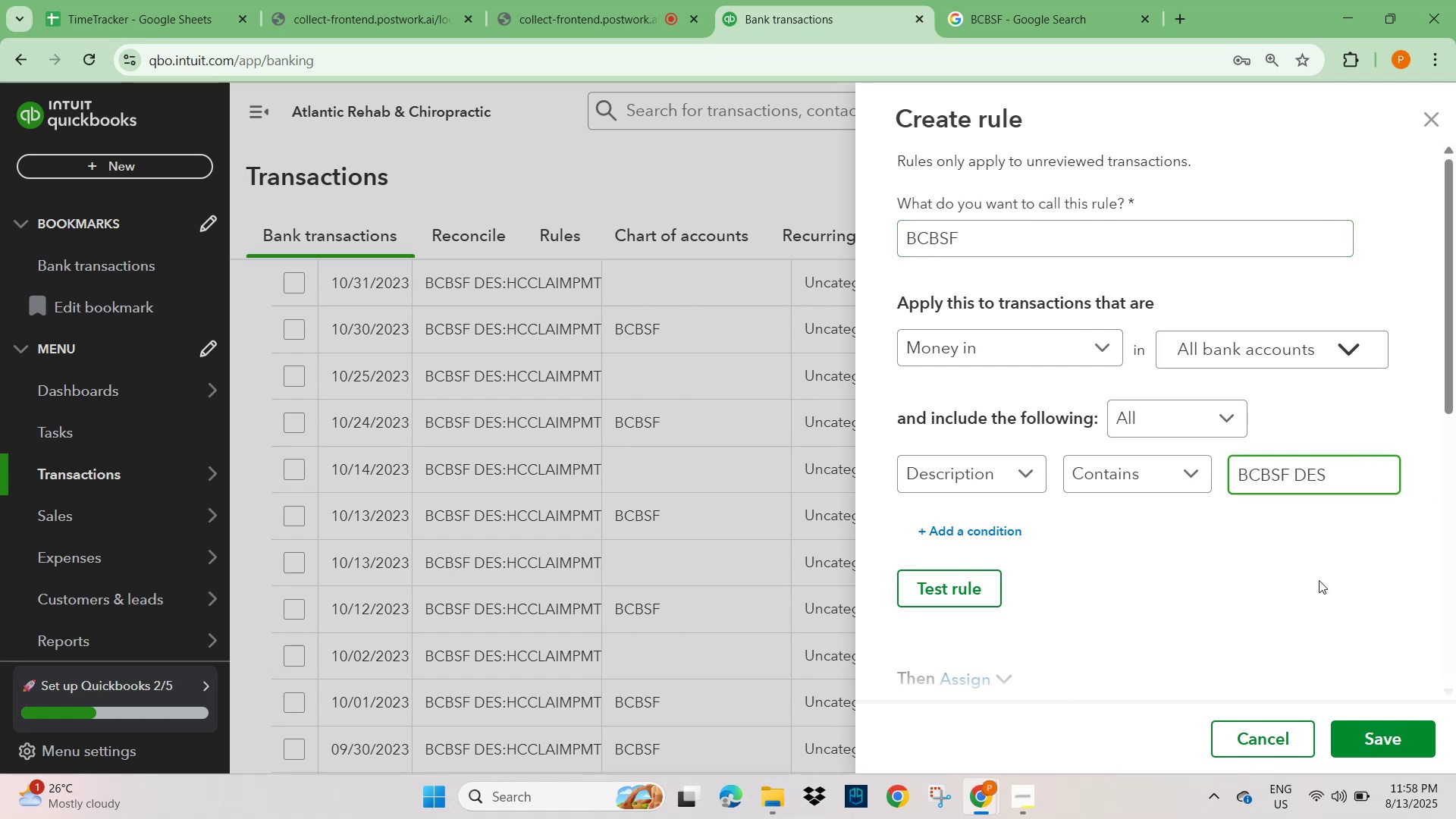 
left_click([1286, 576])
 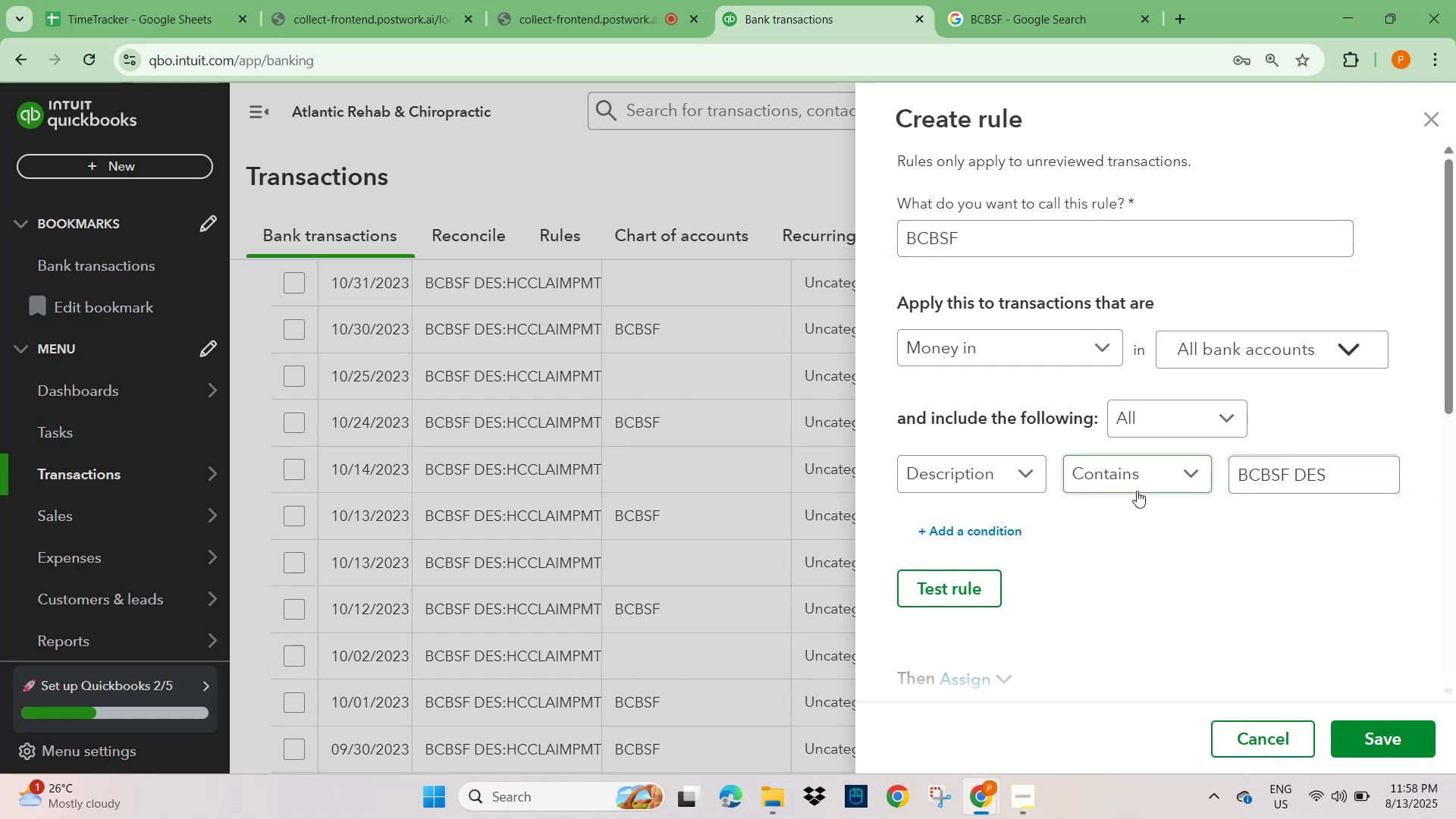 
scroll: coordinate [1291, 621], scroll_direction: down, amount: 3.0
 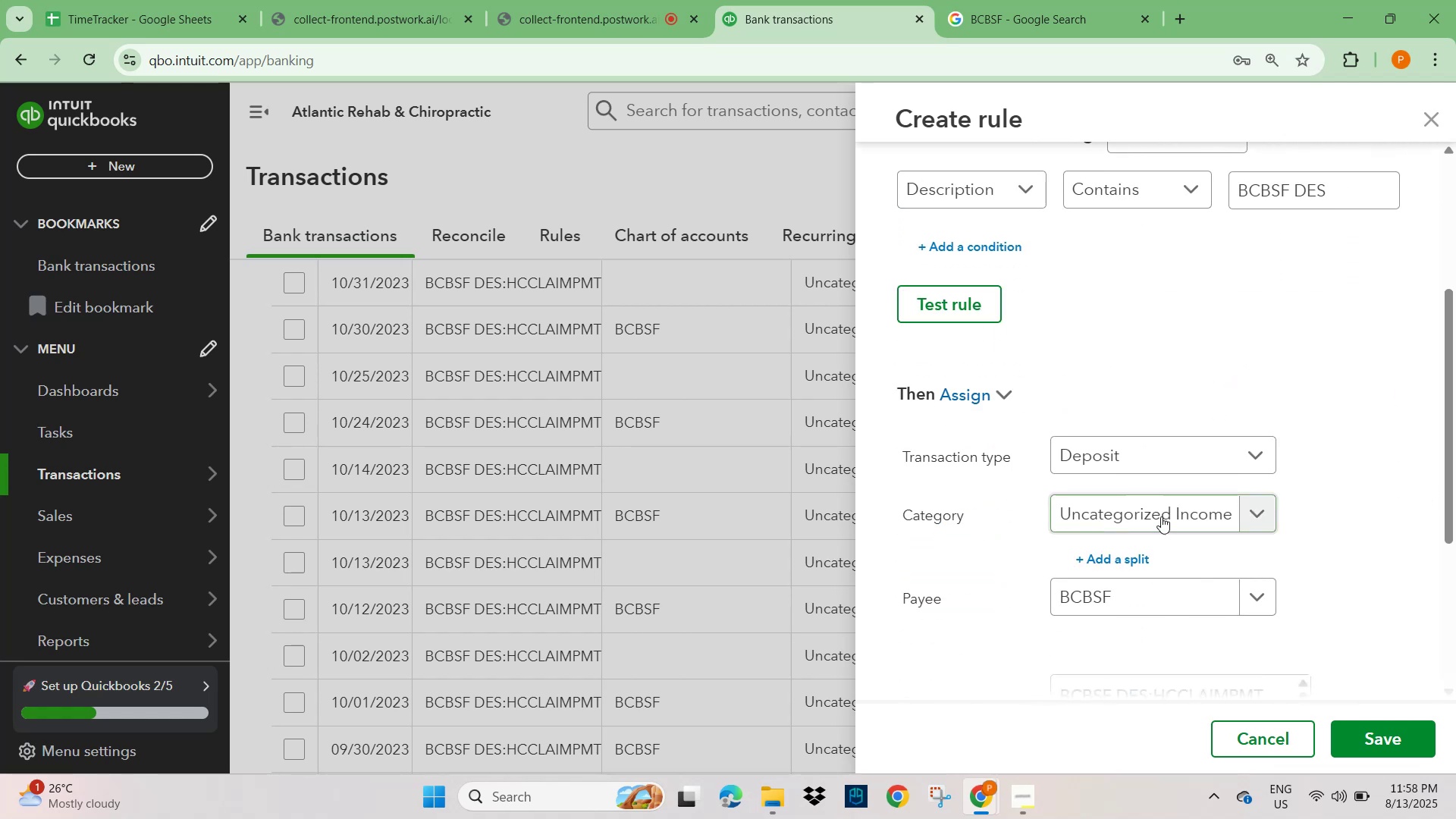 
left_click([1161, 513])
 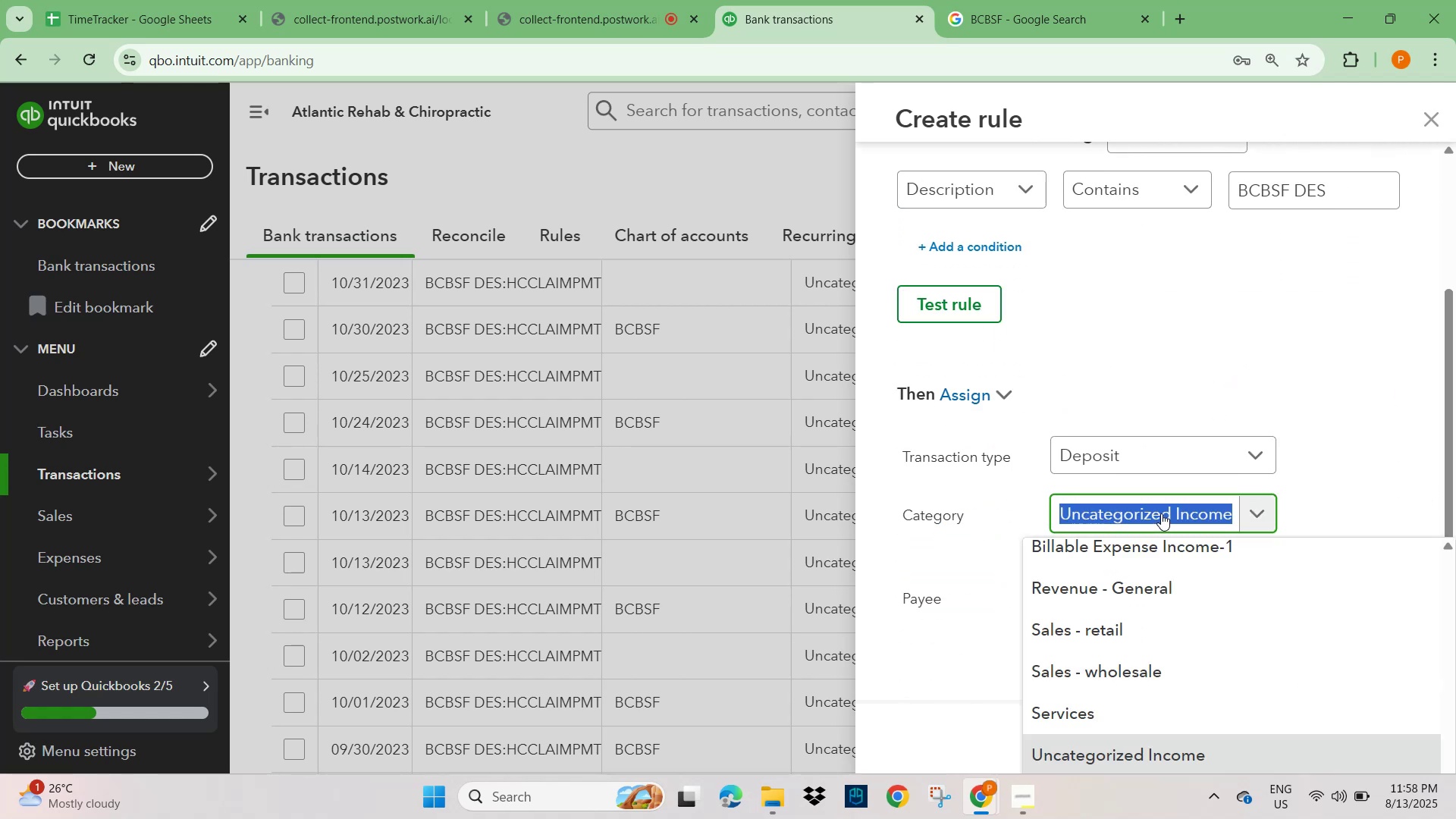 
type(other)
 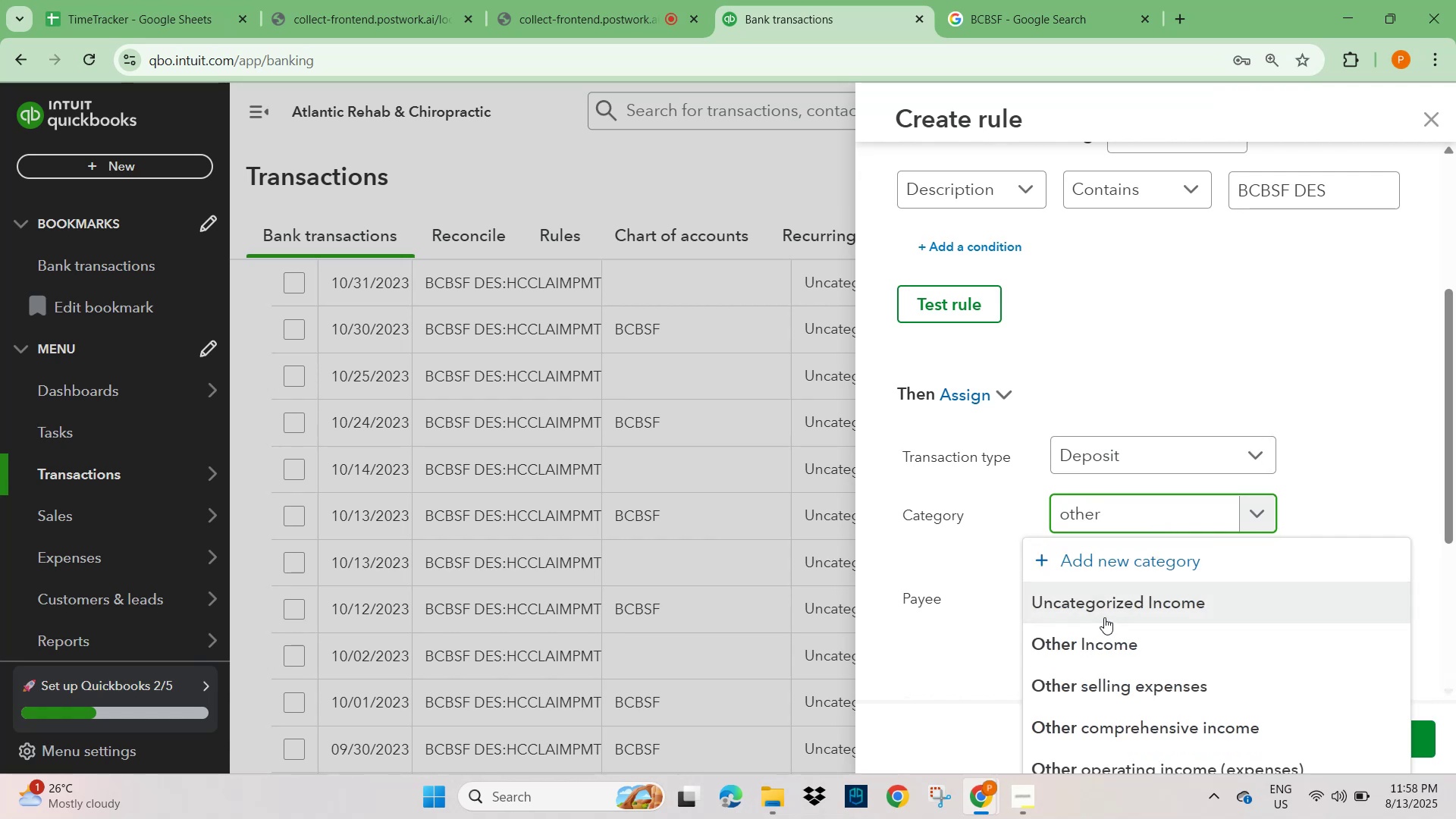 
left_click([1094, 643])
 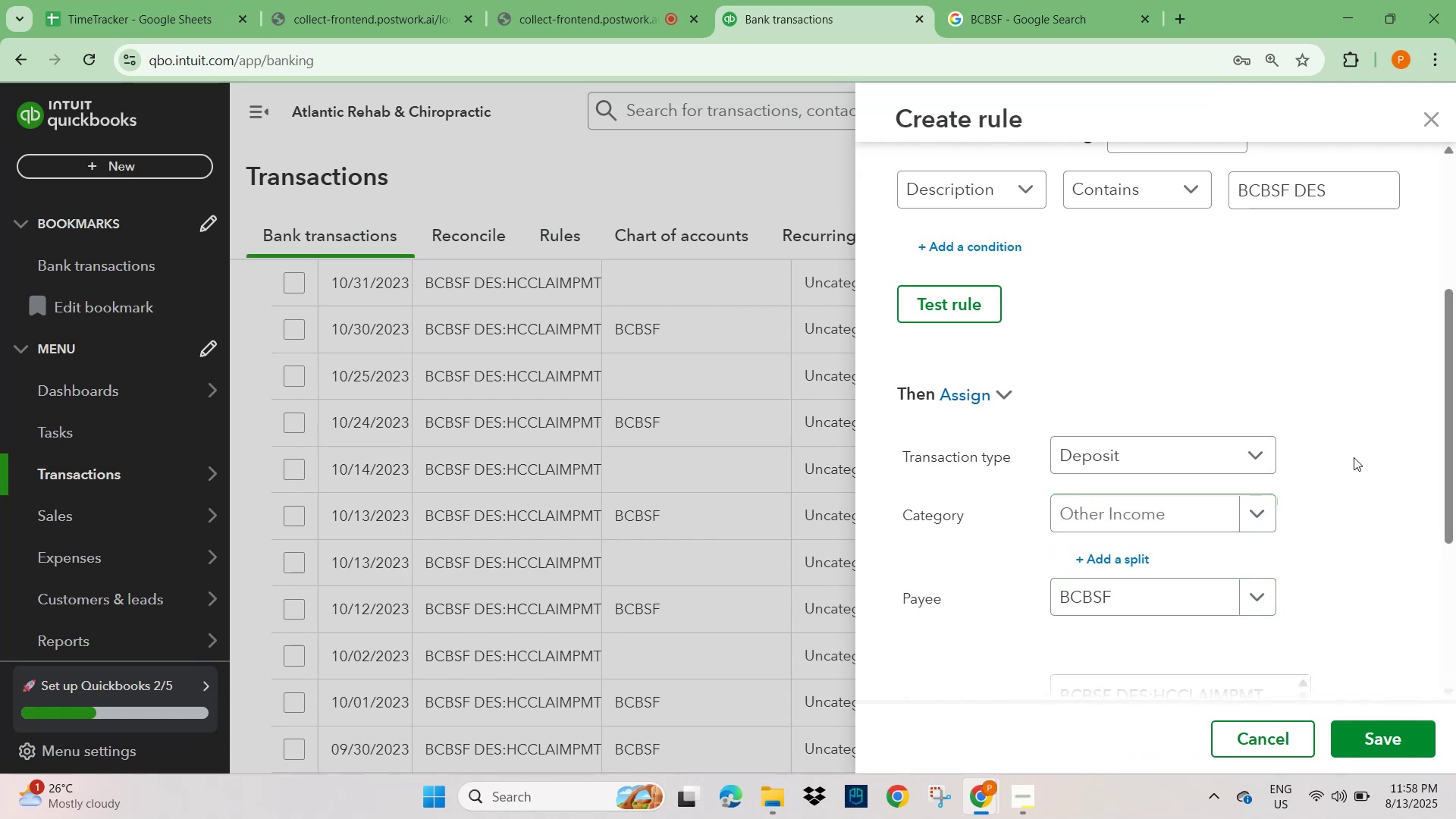 
double_click([1395, 412])
 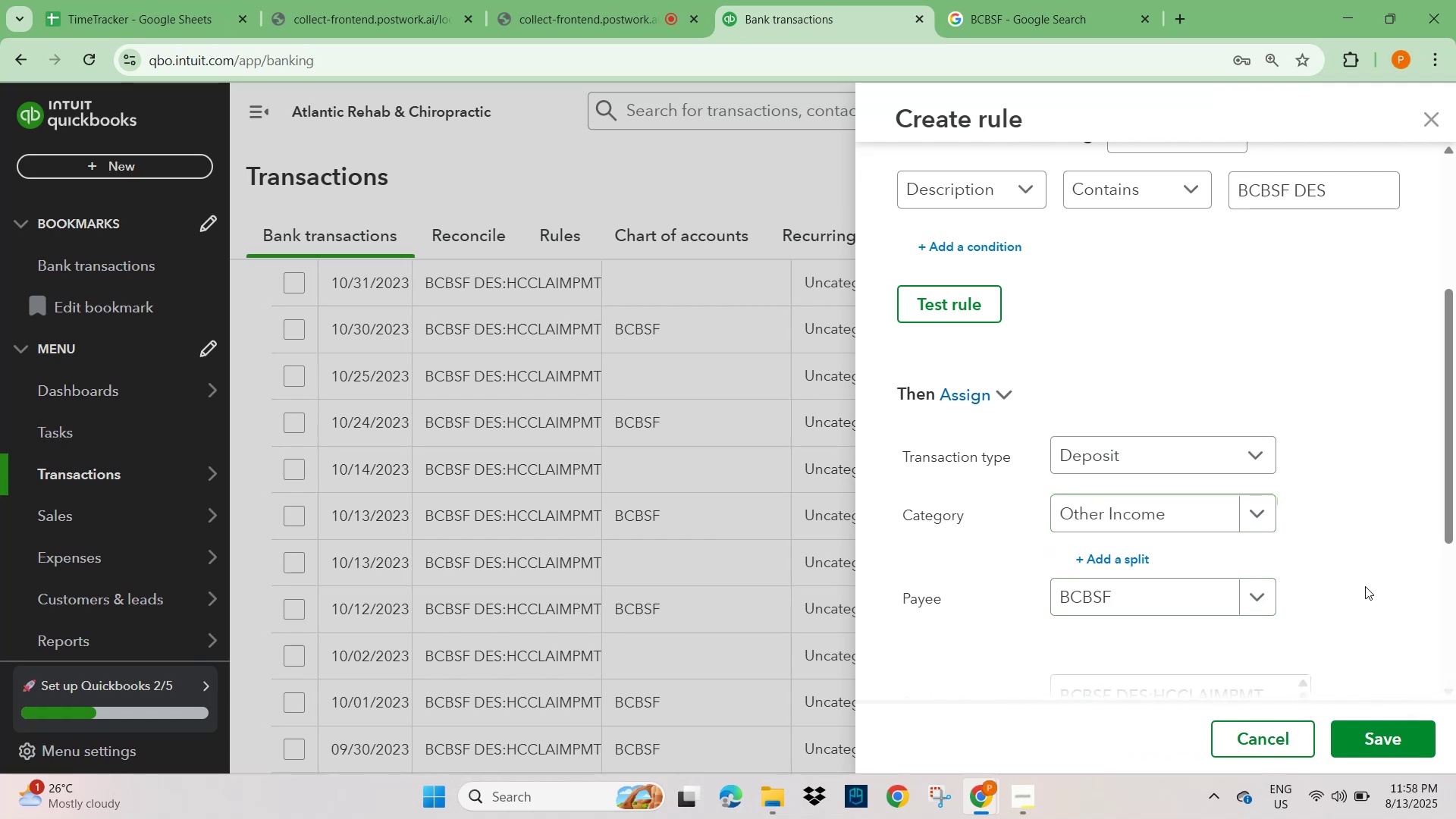 
scroll: coordinate [1373, 596], scroll_direction: down, amount: 6.0
 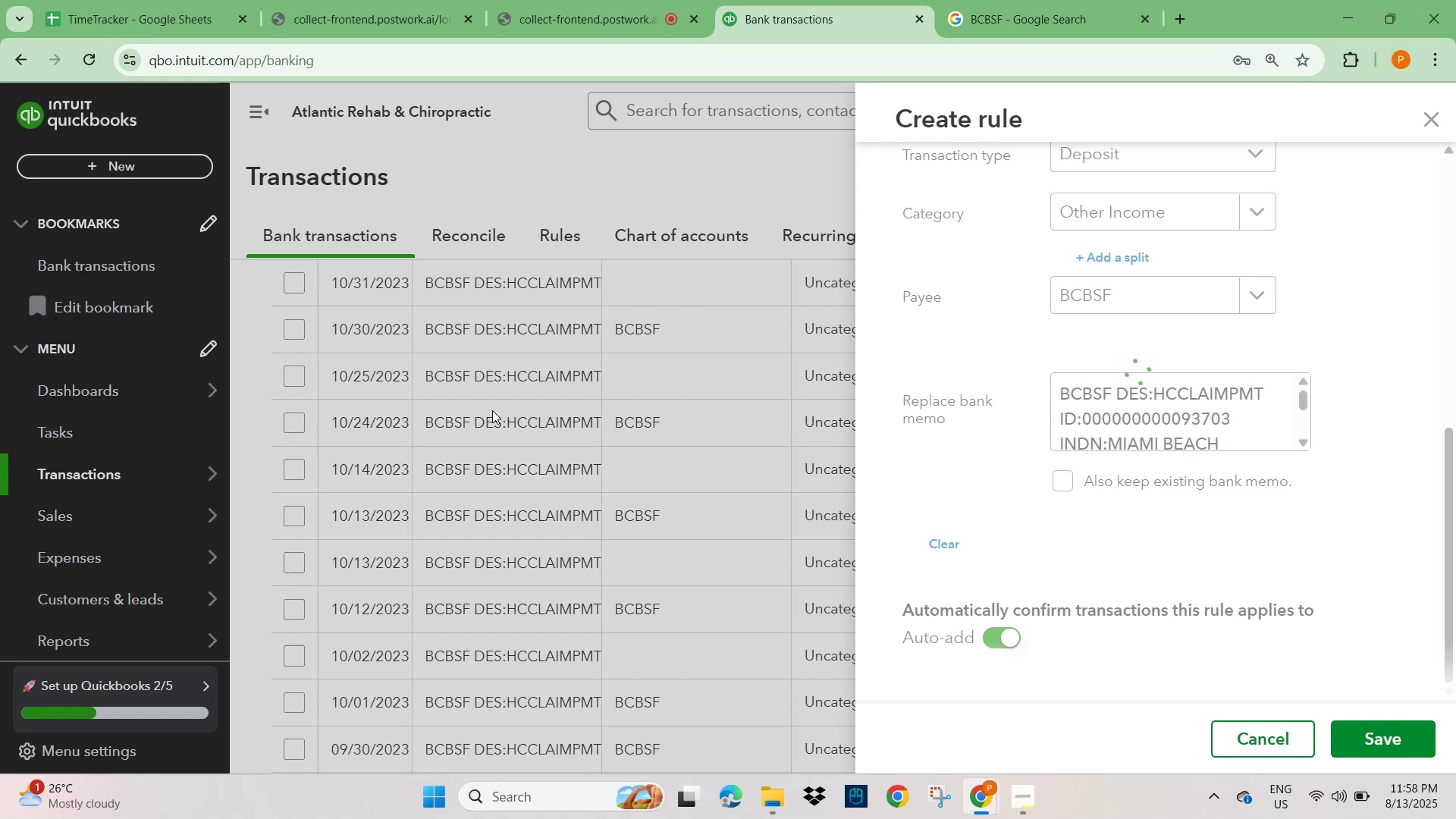 
wait(10.45)
 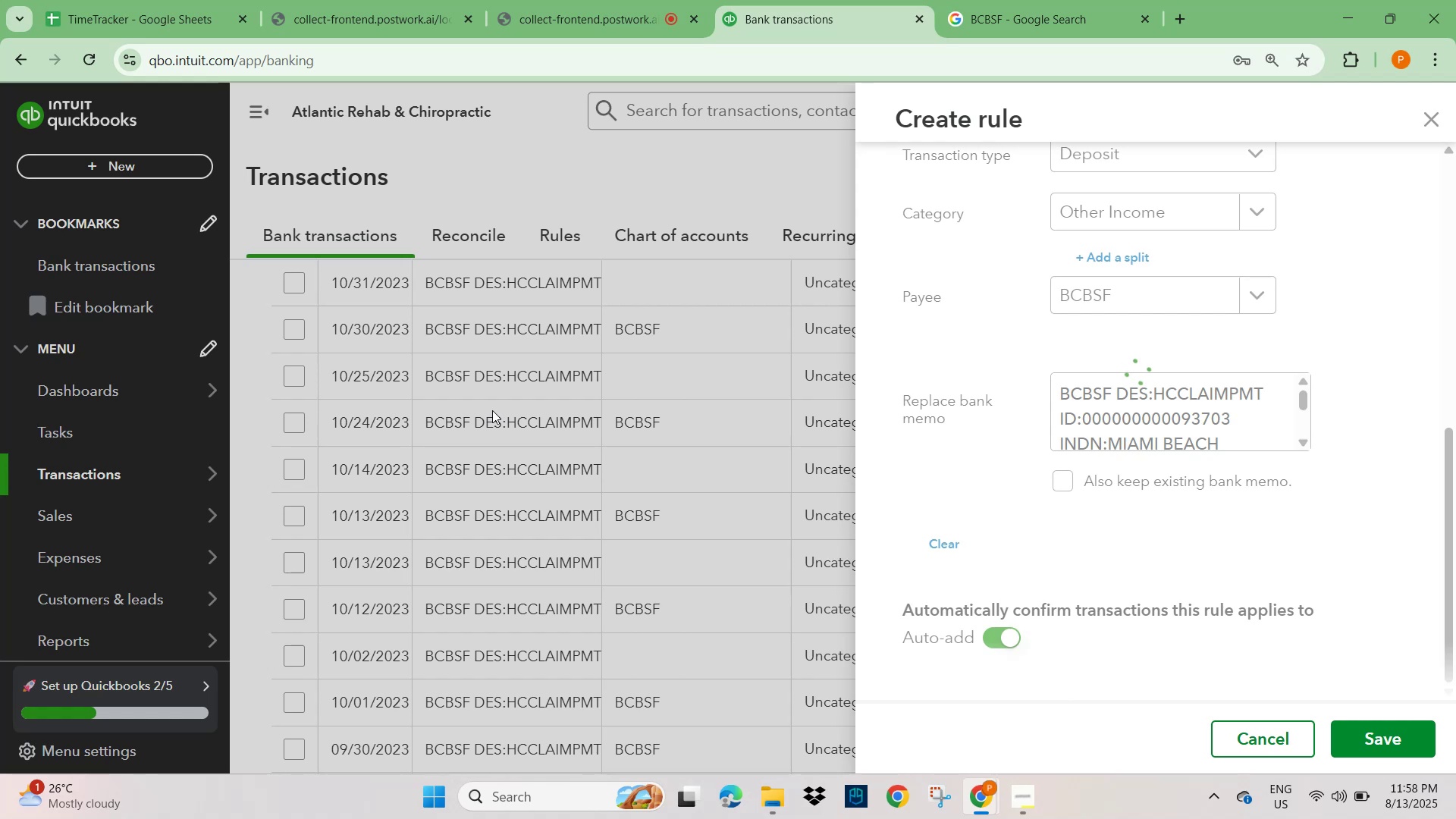 
left_click([1322, 410])
 